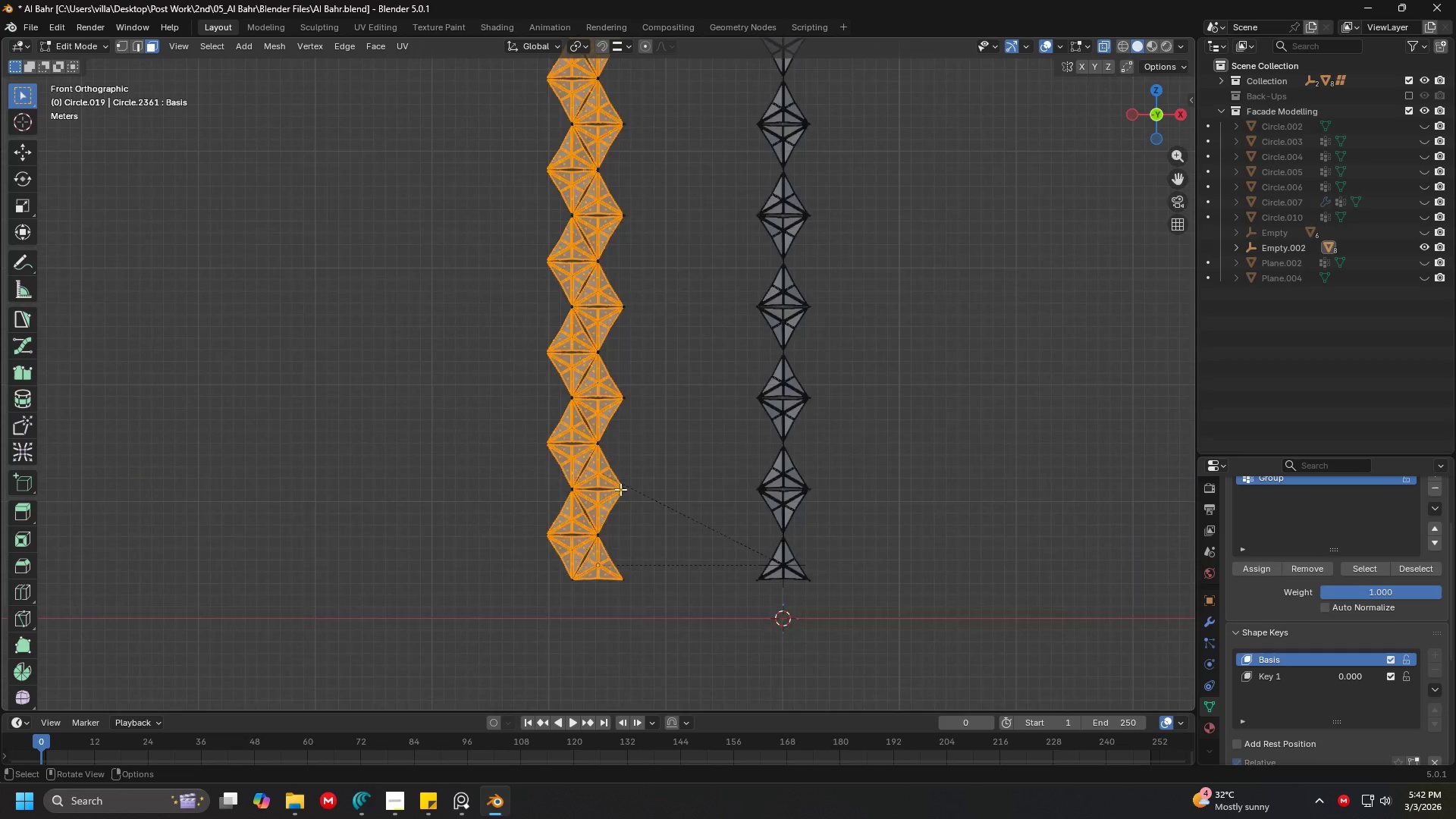 
key(Shift+ShiftLeft)
 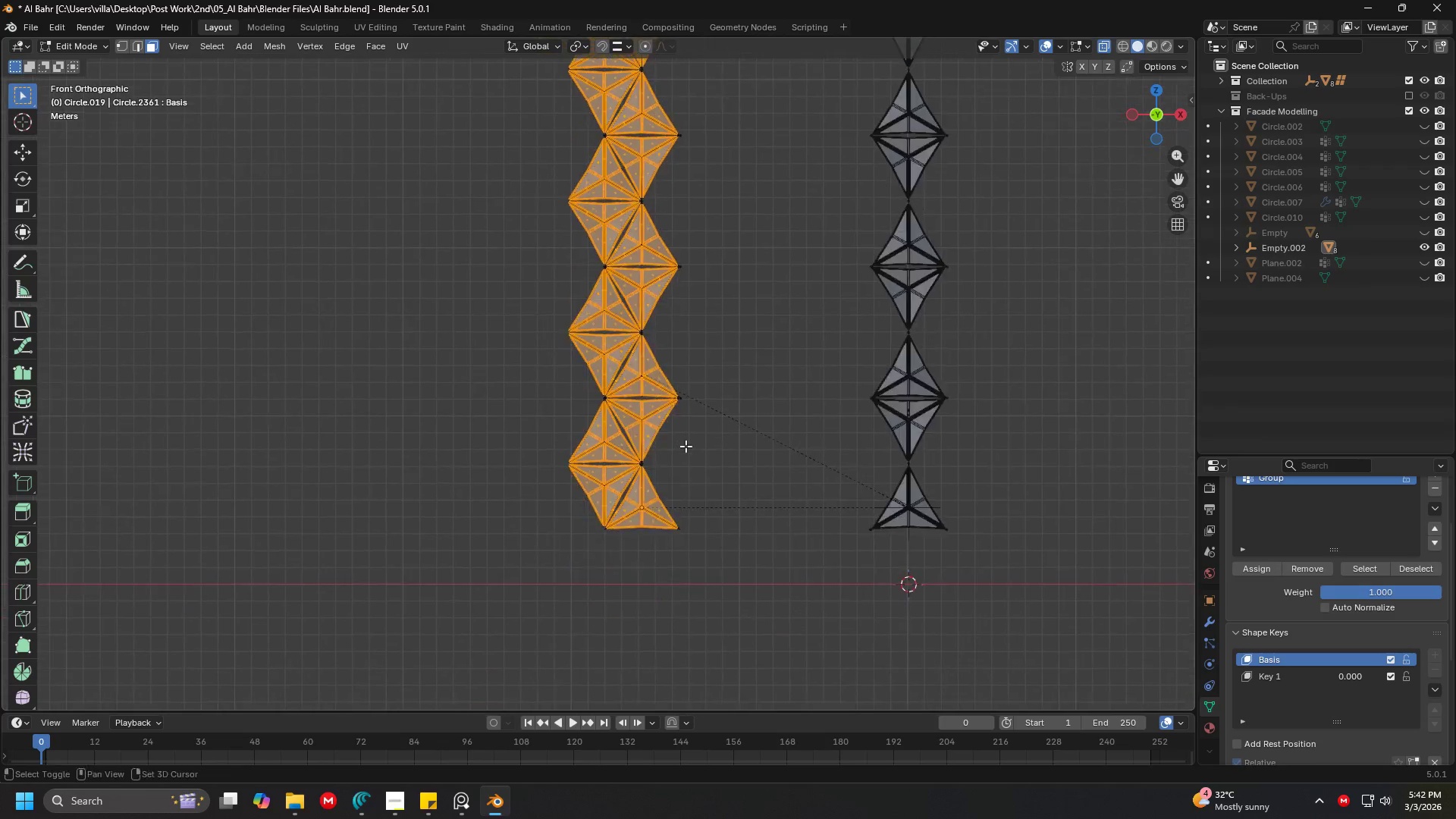 
scroll: coordinate [620, 489], scroll_direction: up, amount: 4.0
 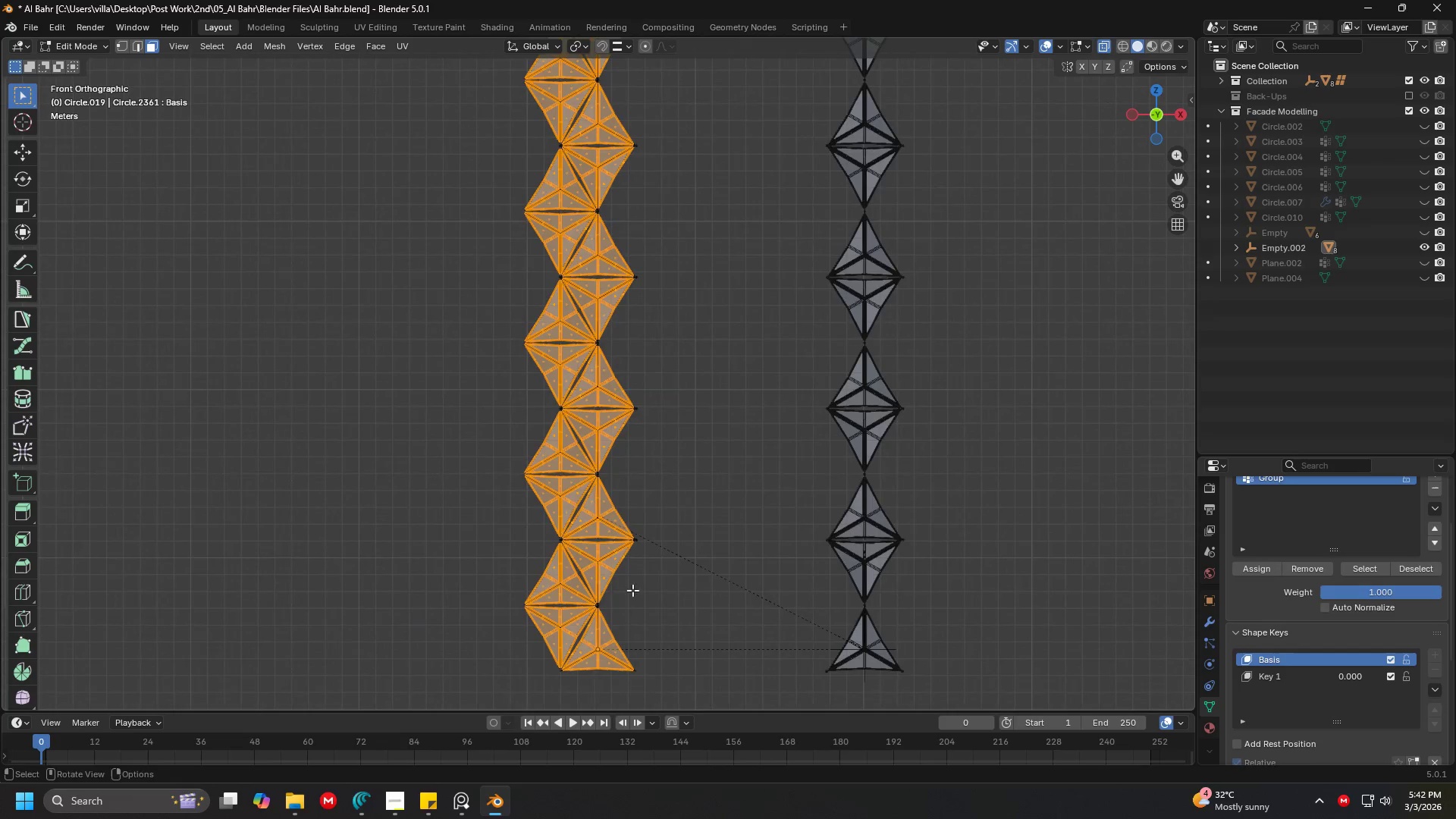 
hold_key(key=ShiftLeft, duration=0.34)
scroll: coordinate [715, 544], scroll_direction: up, amount: 6.0
 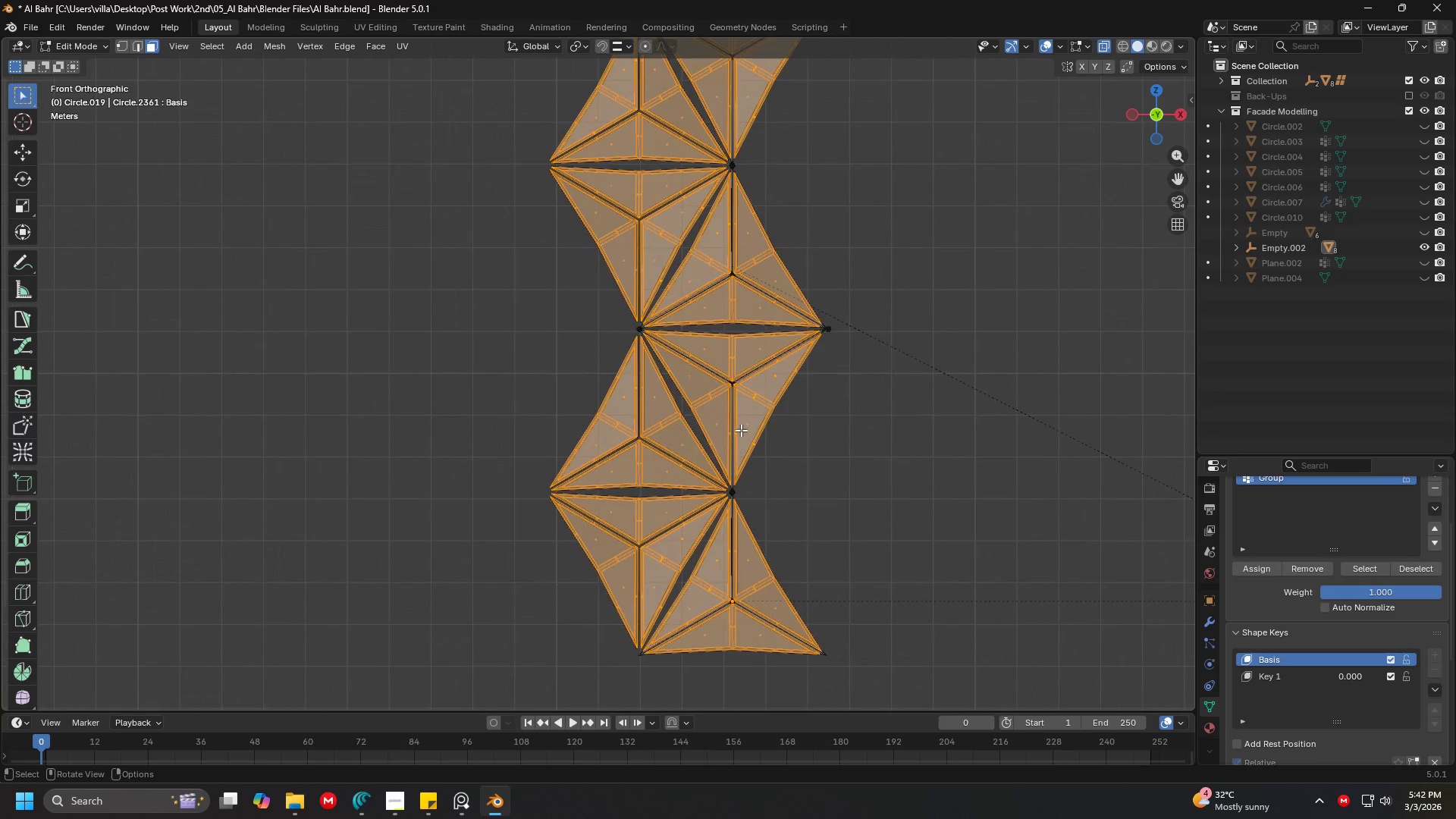 
hold_key(key=ShiftLeft, duration=0.86)
 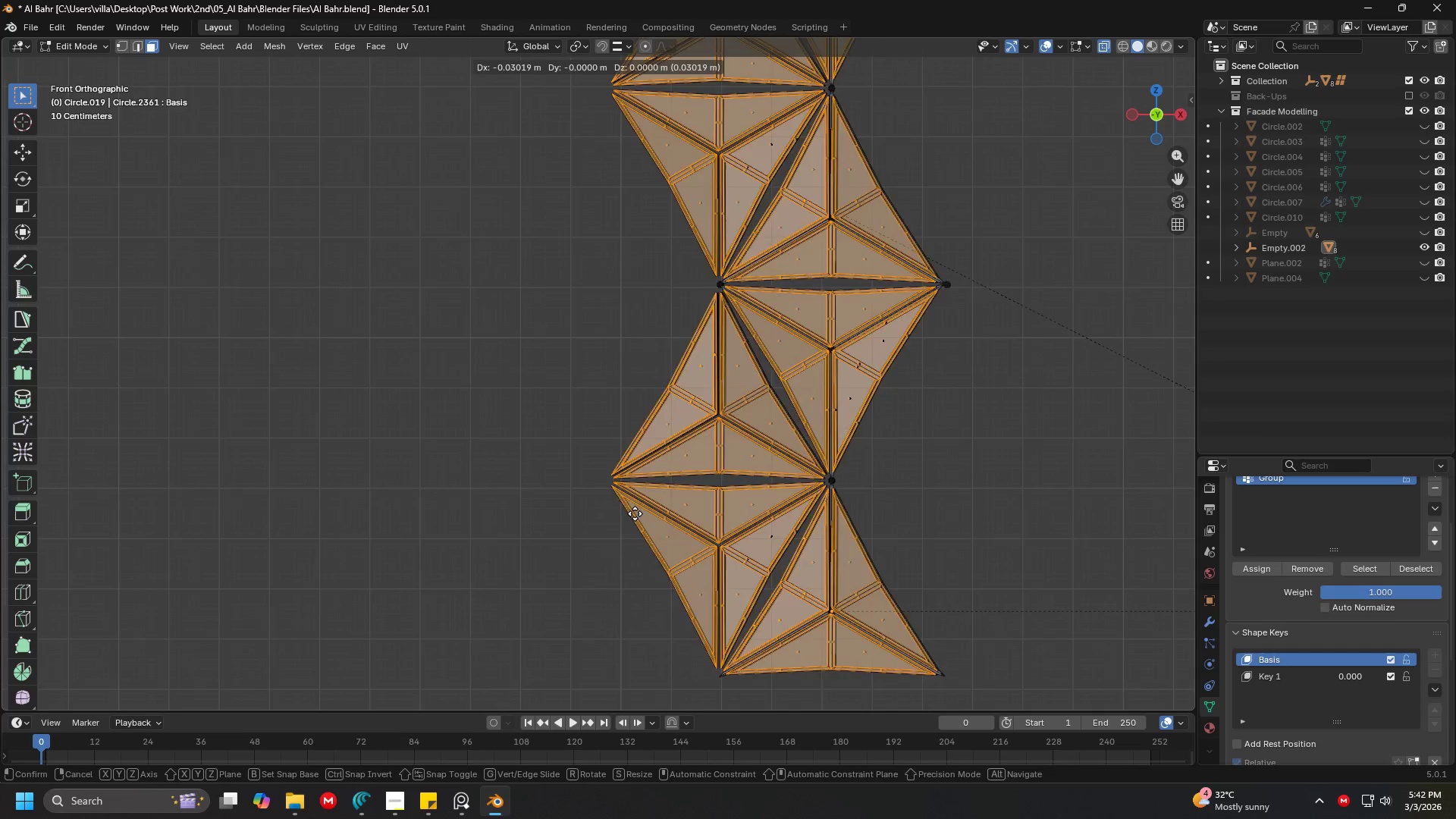 
key(Shift+D)
 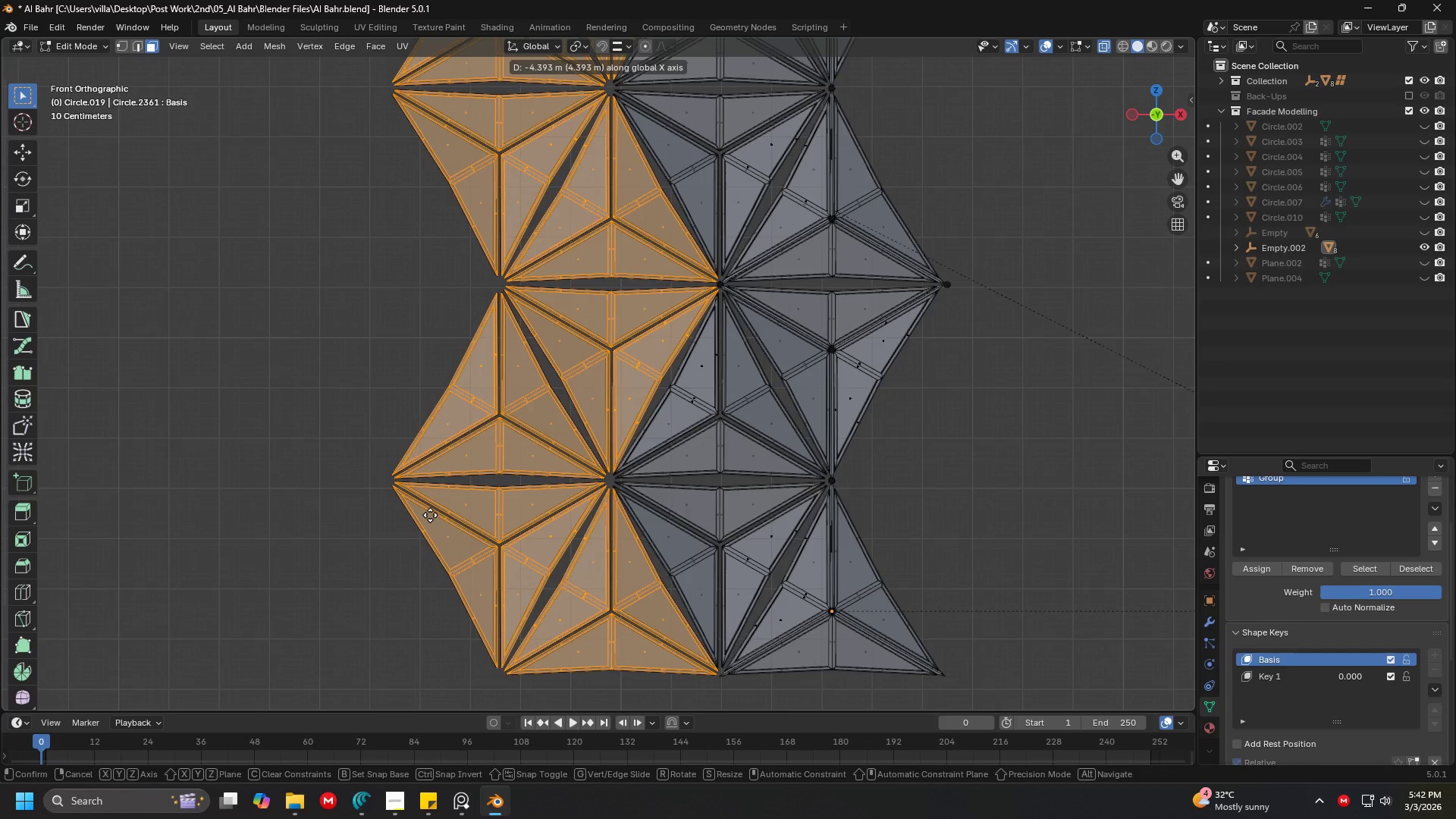 
scroll: coordinate [692, 452], scroll_direction: up, amount: 2.0
 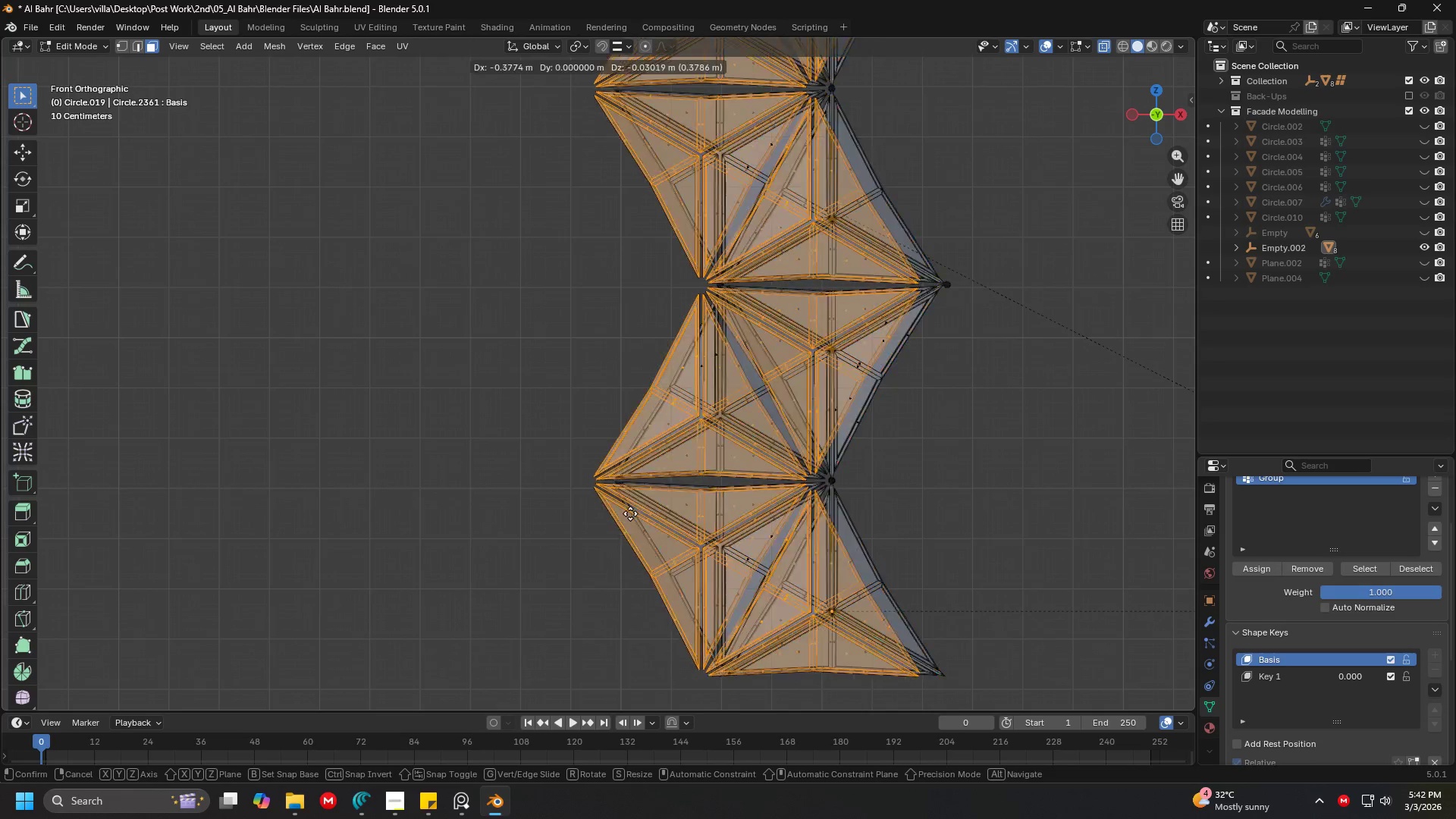 
left_click([430, 515])
 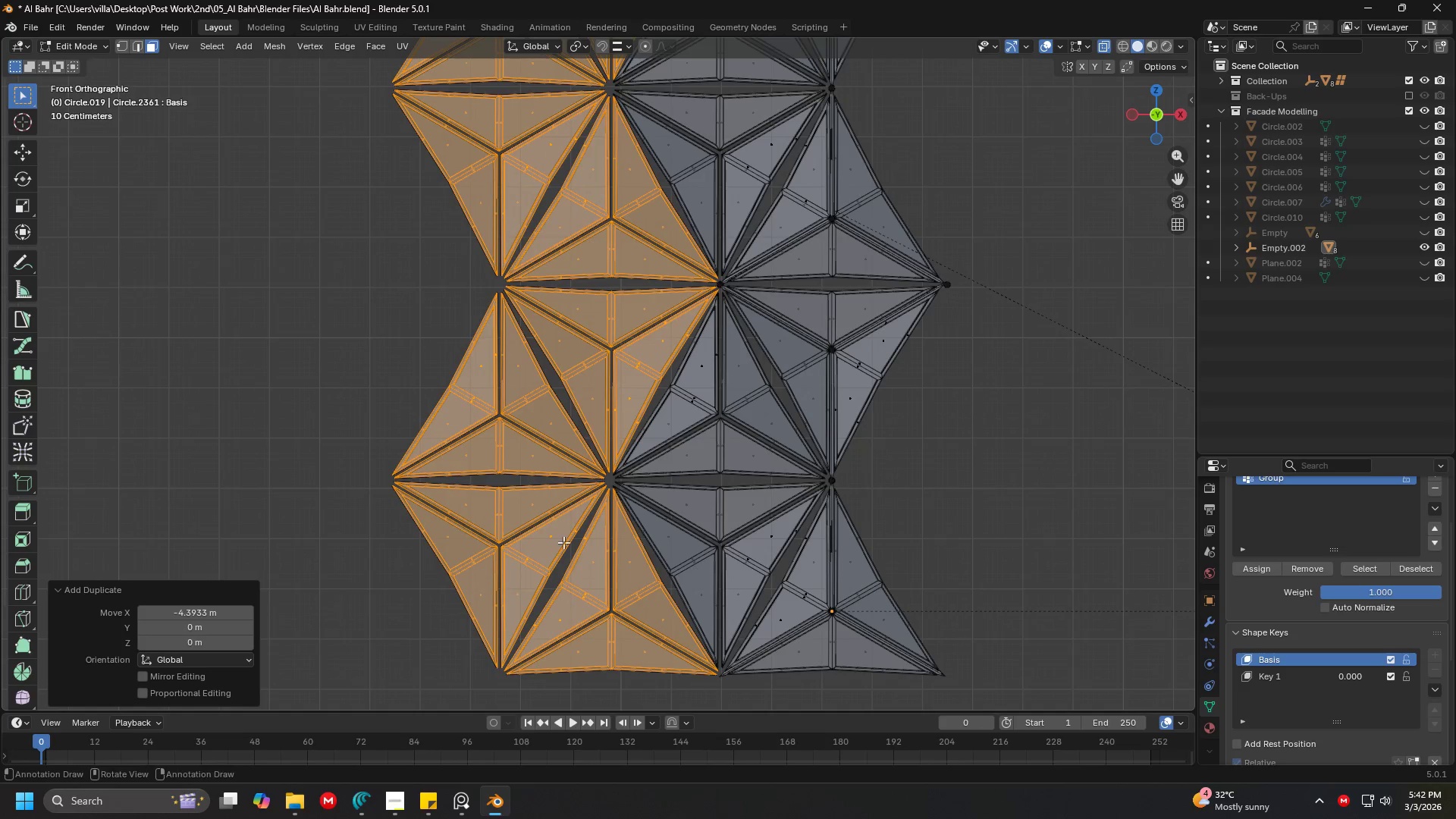 
hold_key(key=ShiftLeft, duration=0.7)
 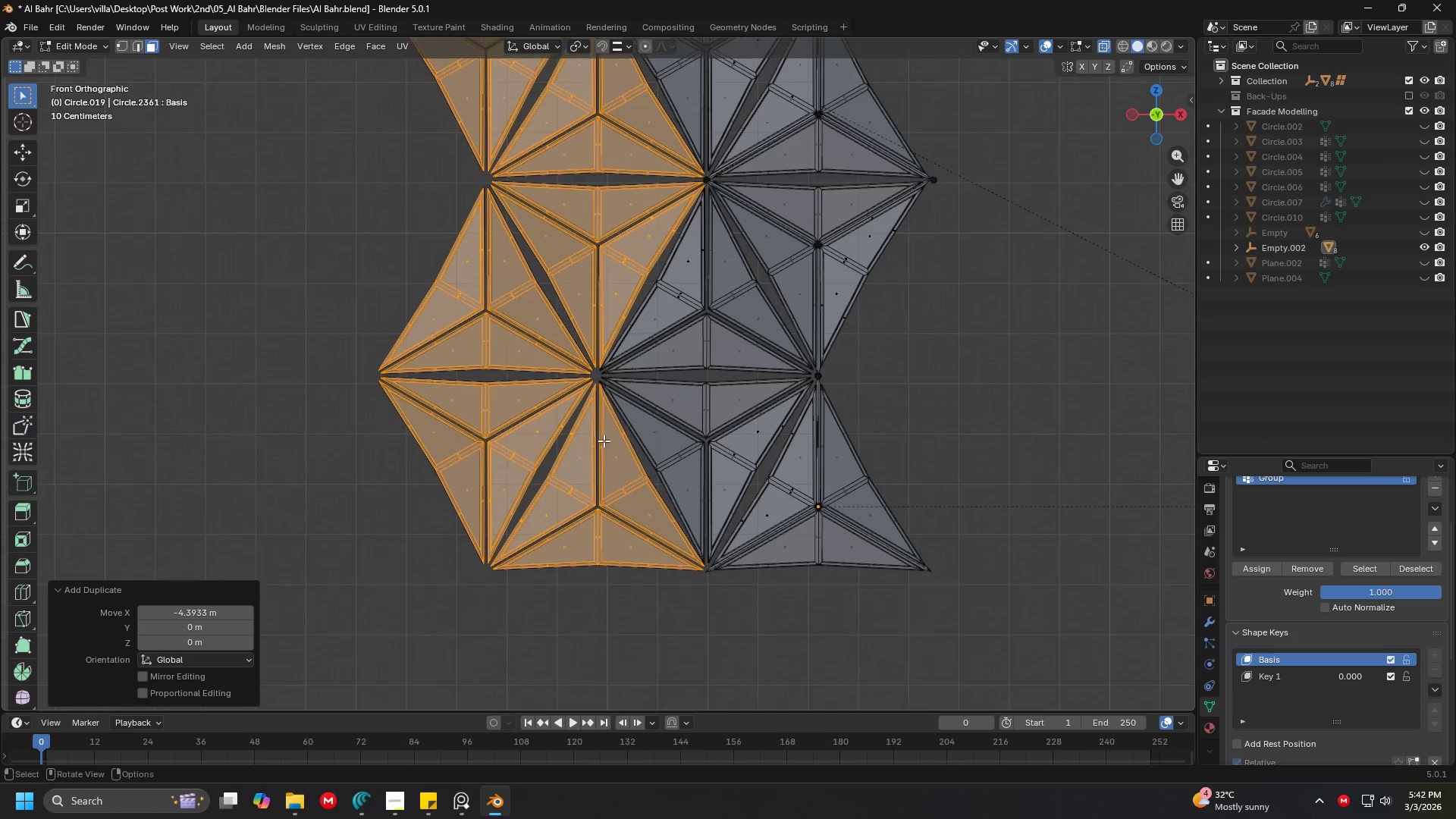 
hold_key(key=ShiftLeft, duration=1.5)
 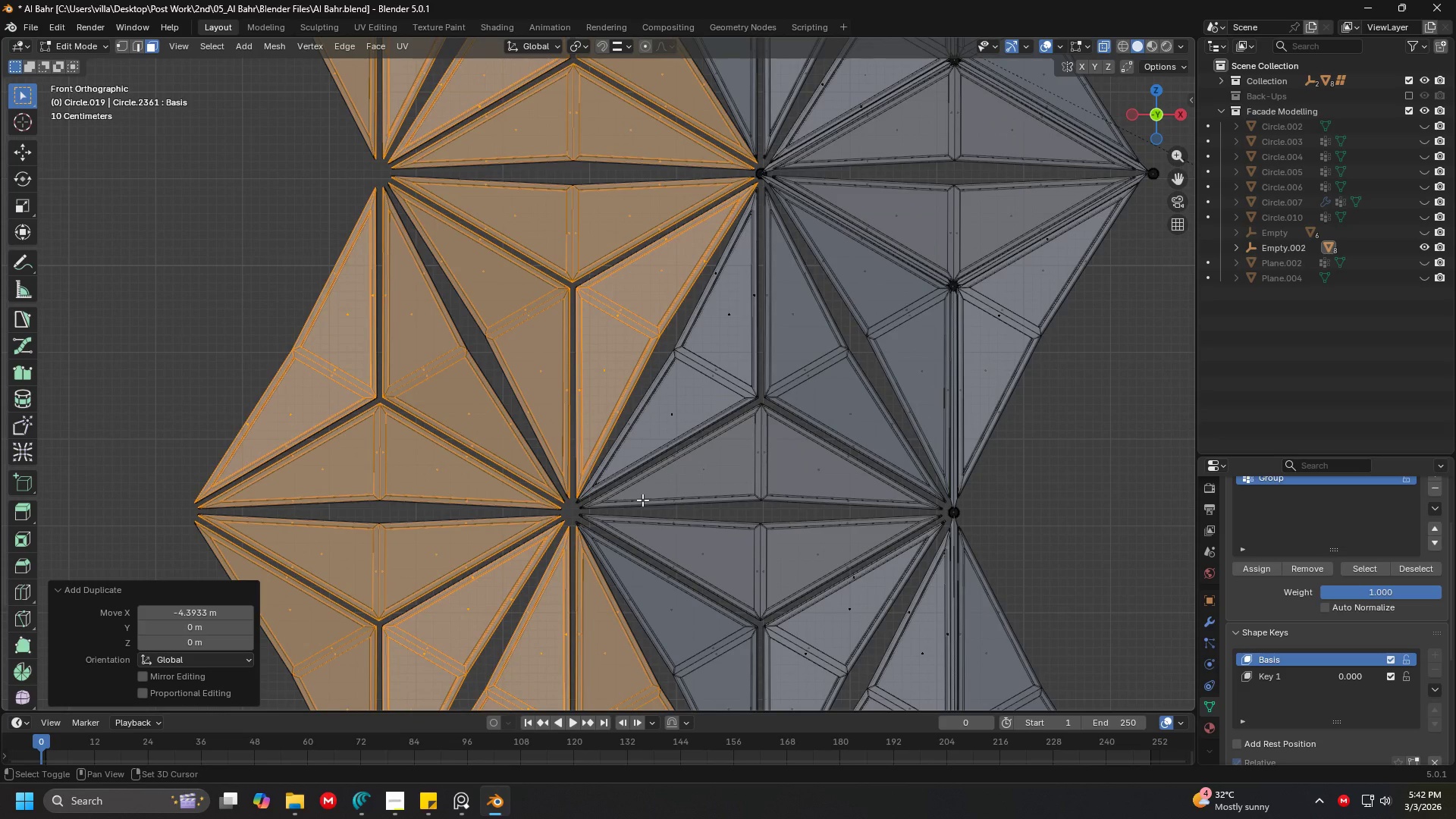 
scroll: coordinate [604, 441], scroll_direction: up, amount: 3.0
 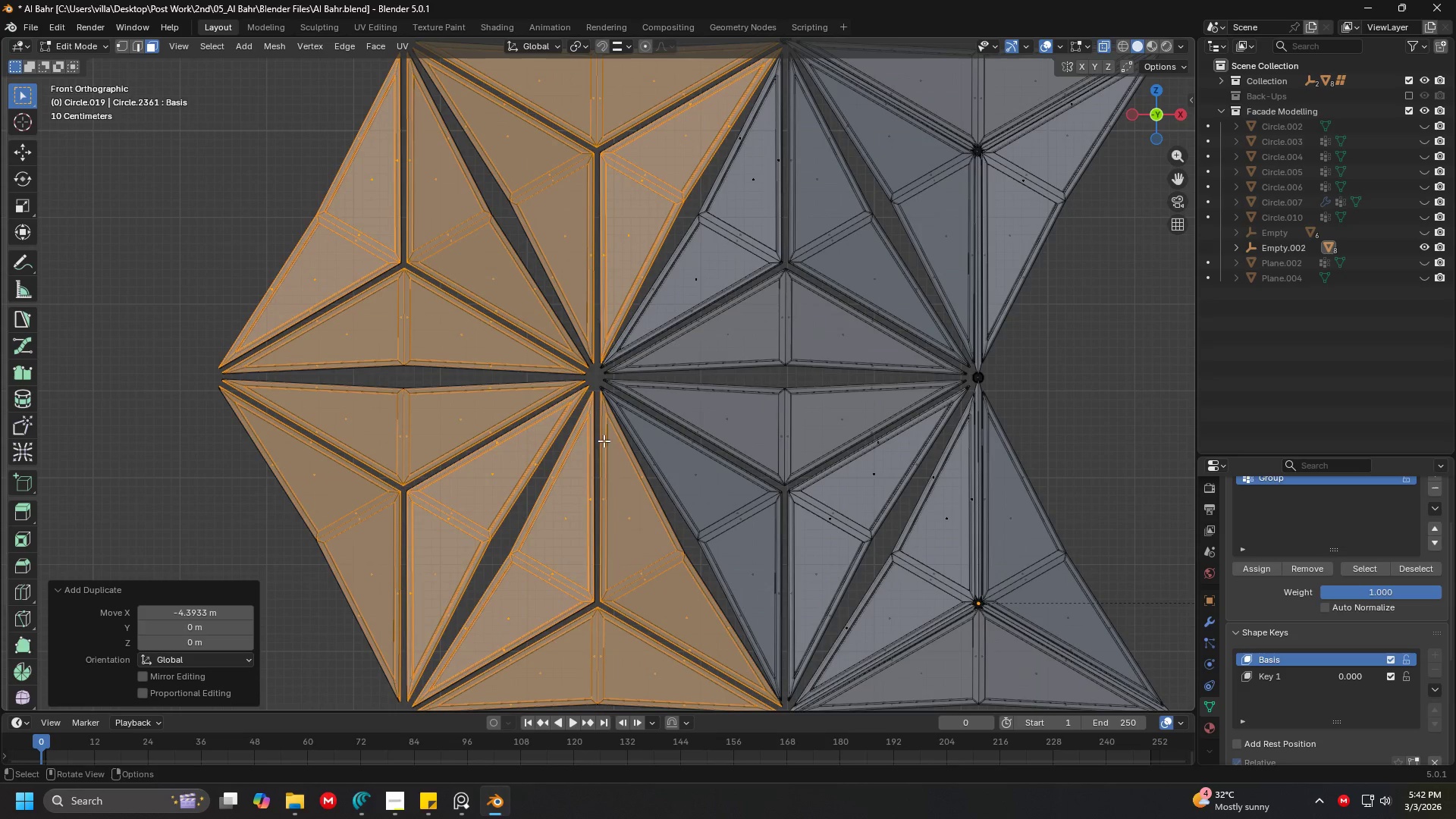 
hold_key(key=ShiftLeft, duration=1.52)
 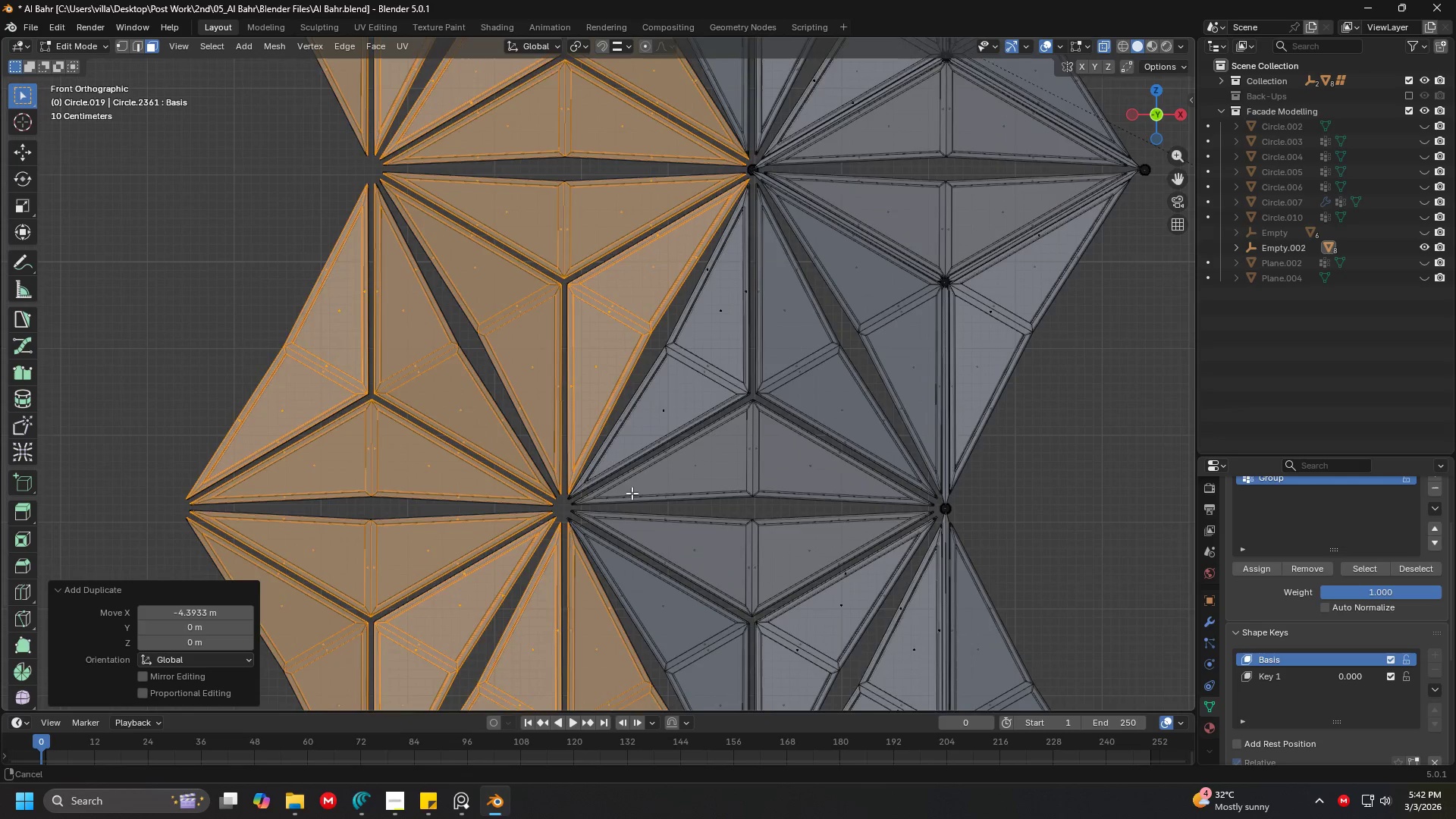 
hold_key(key=ShiftLeft, duration=0.73)
 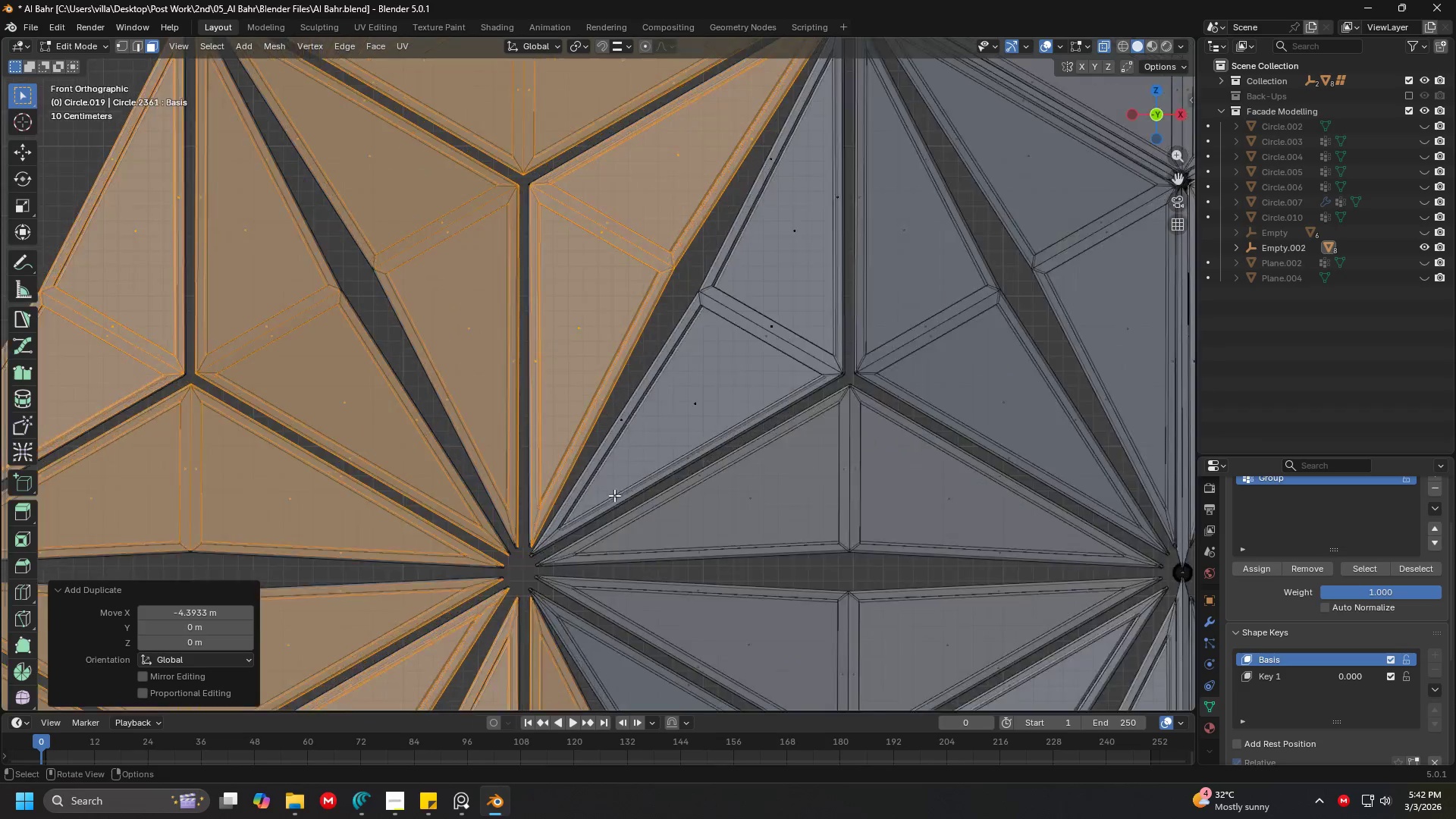 
hold_key(key=ShiftLeft, duration=0.33)
 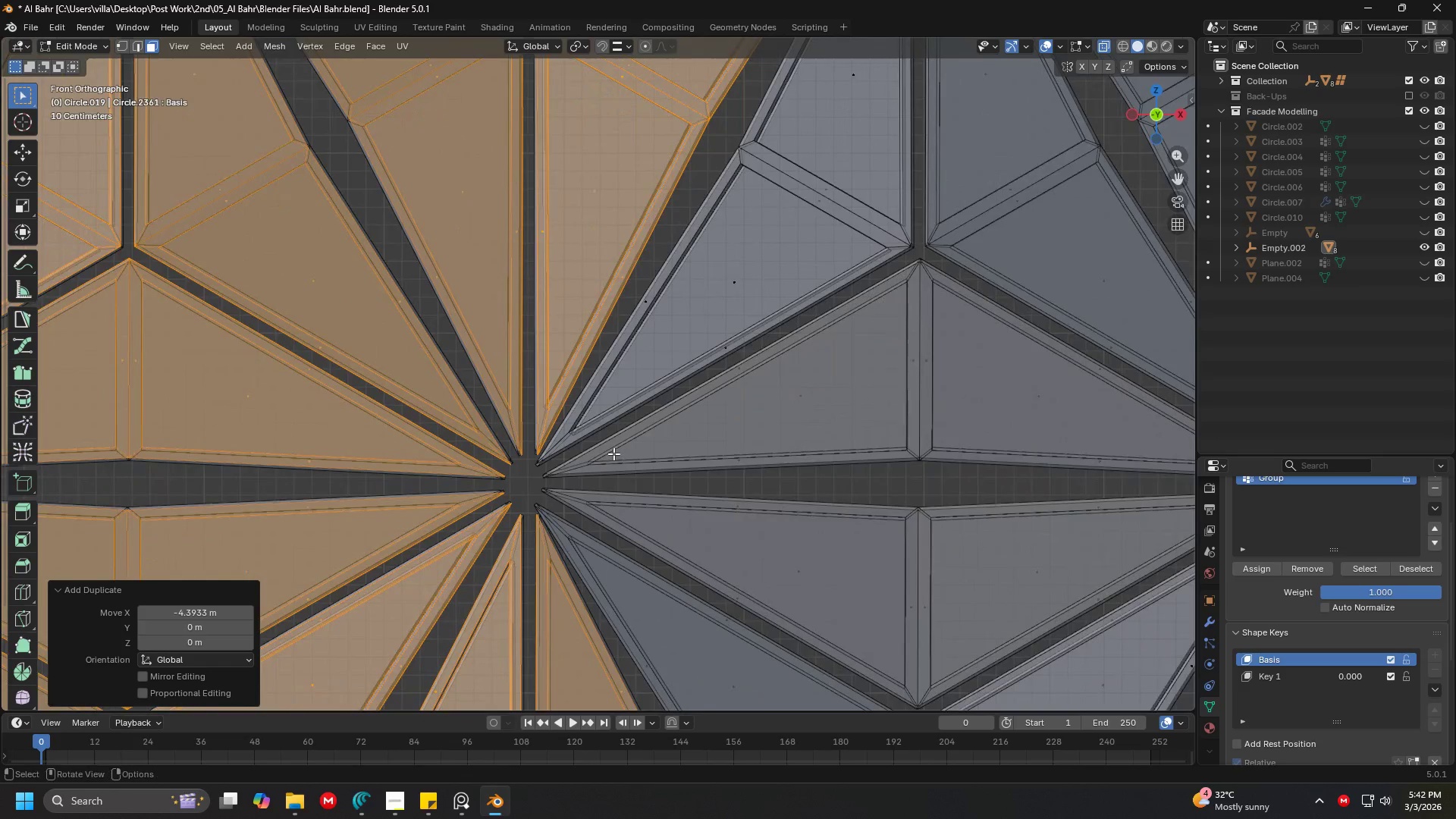 
scroll: coordinate [605, 515], scroll_direction: up, amount: 4.0
 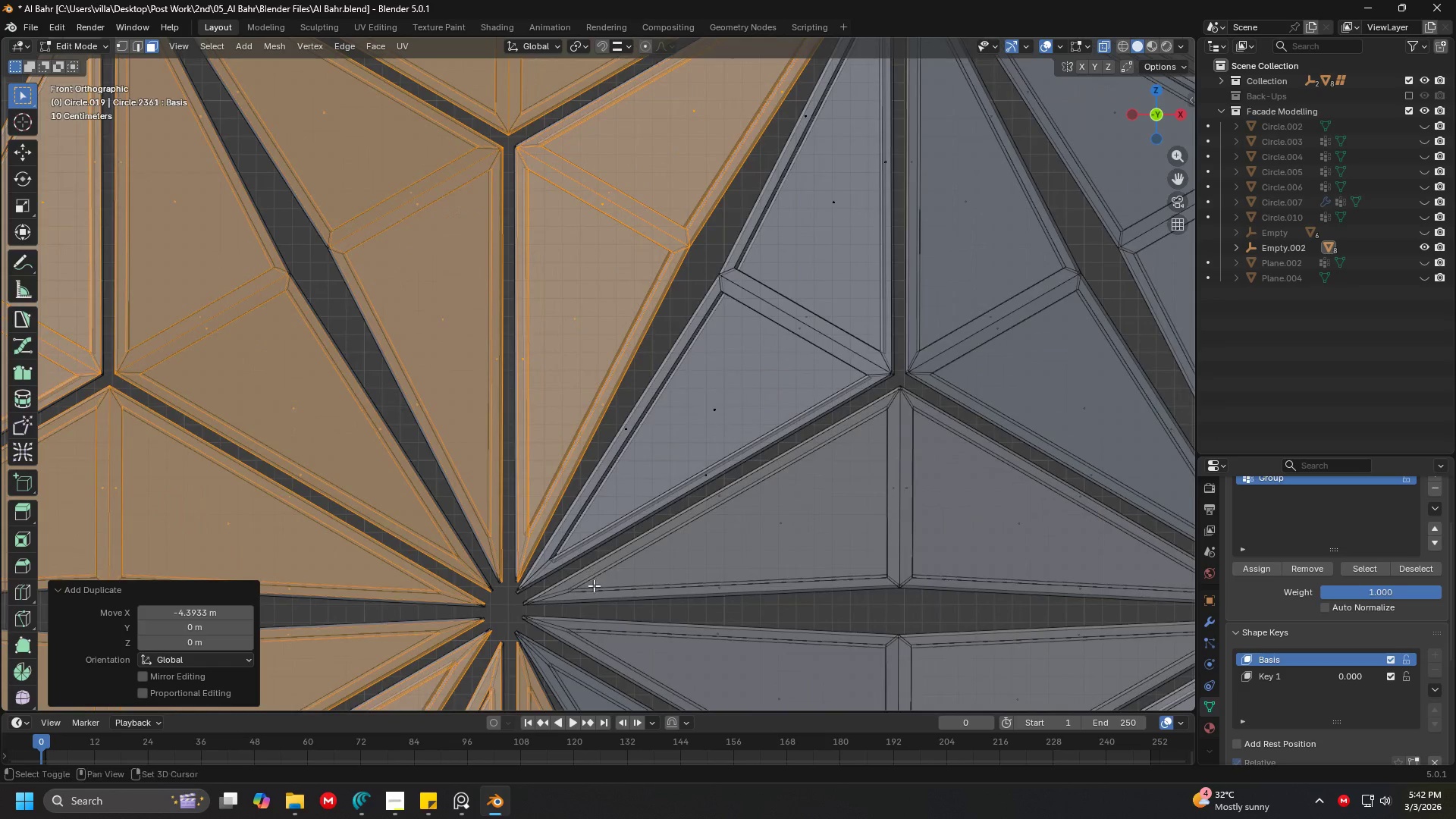 
hold_key(key=ShiftLeft, duration=0.36)
 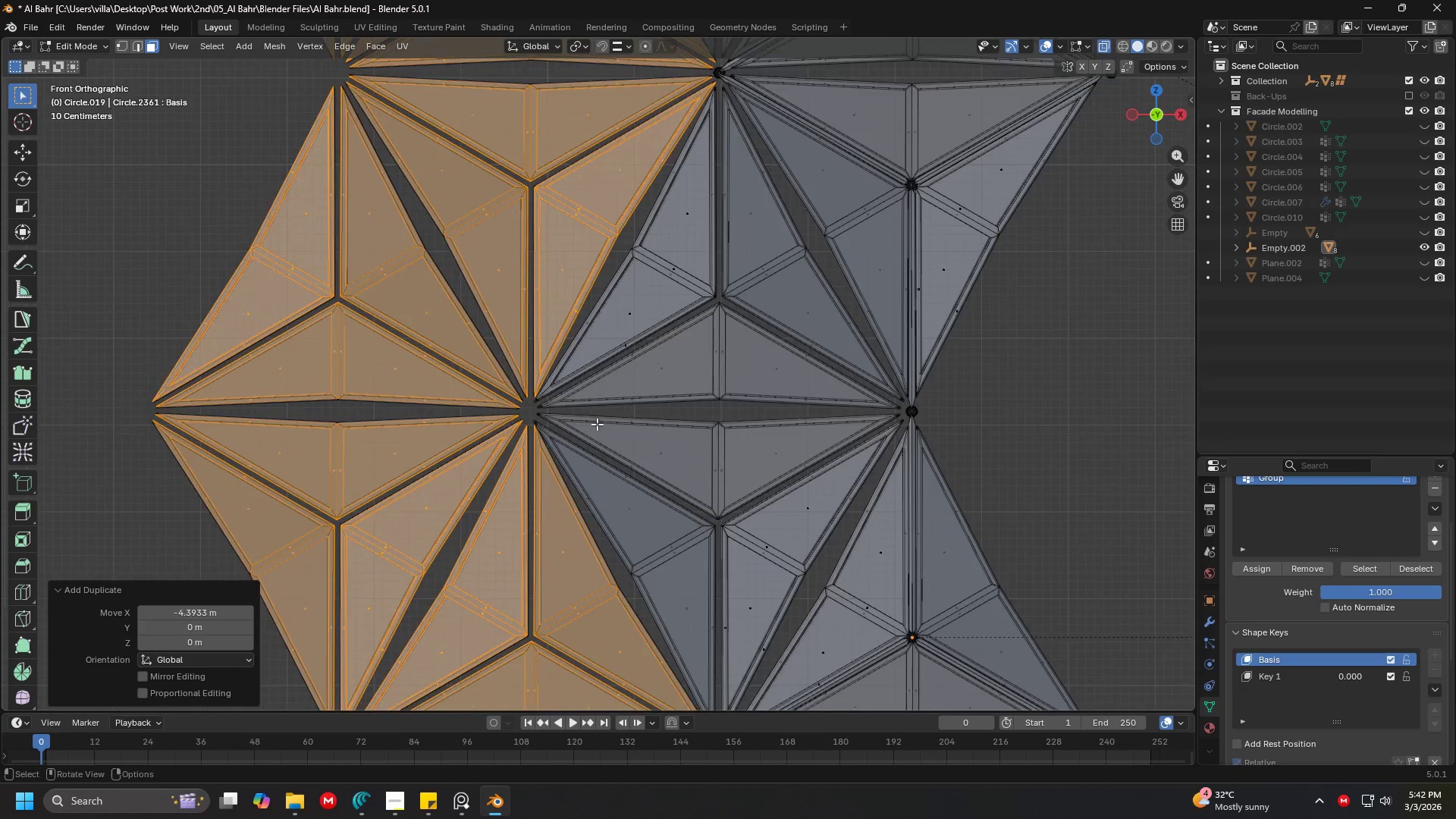 
scroll: coordinate [613, 453], scroll_direction: down, amount: 4.0
 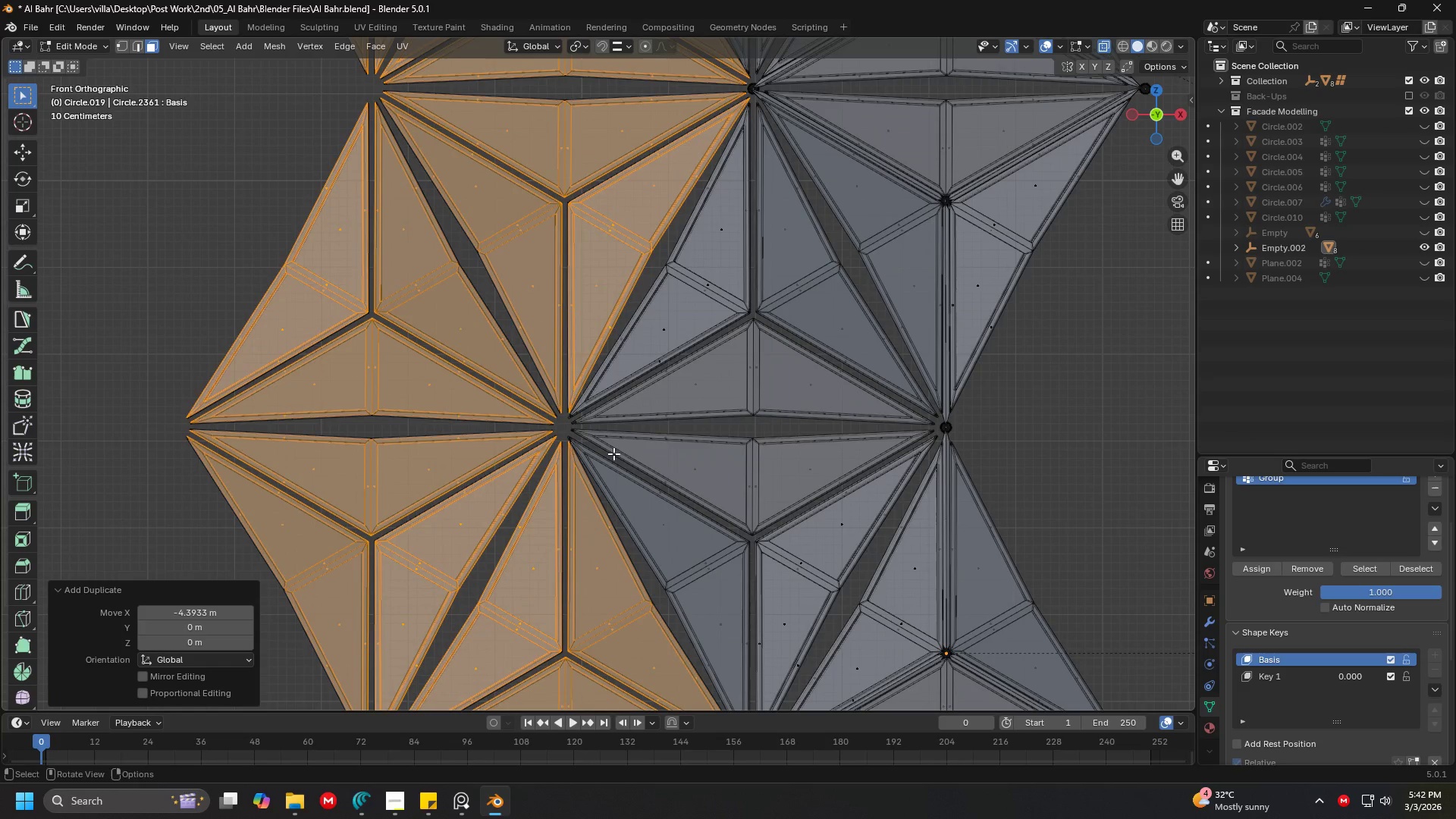 
key(Shift+ShiftLeft)
 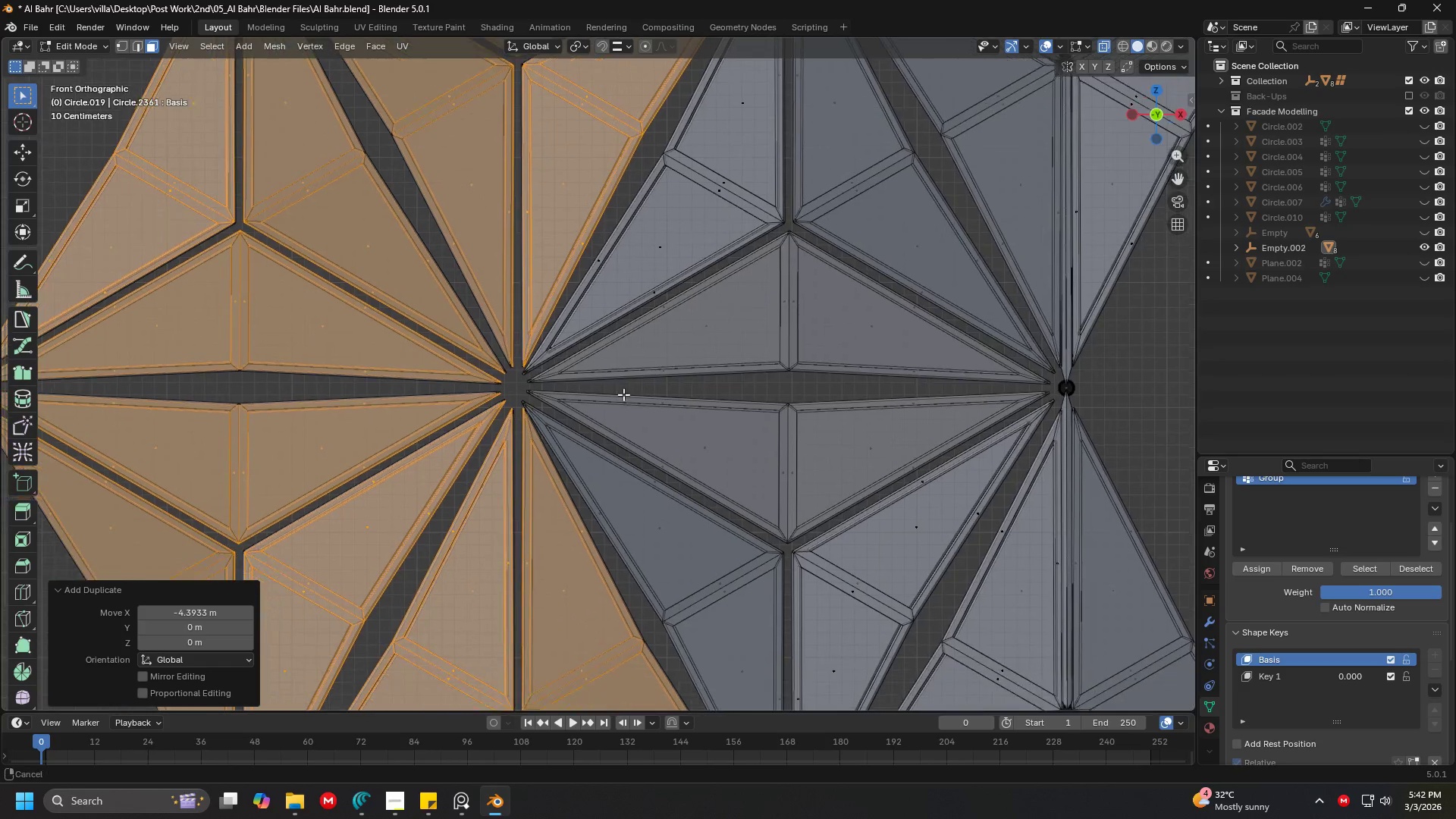 
scroll: coordinate [625, 393], scroll_direction: up, amount: 3.0
 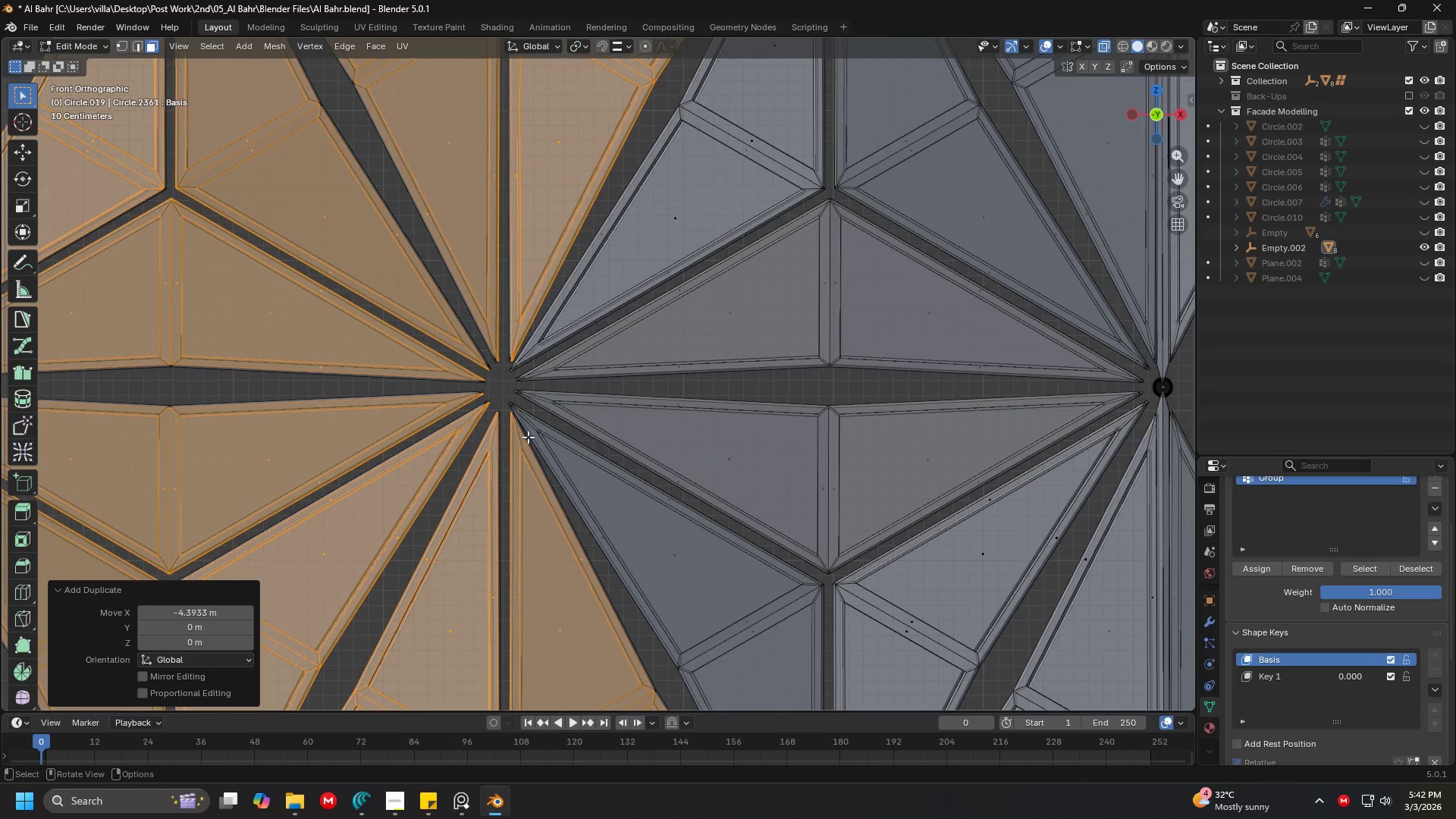 
key(G)
 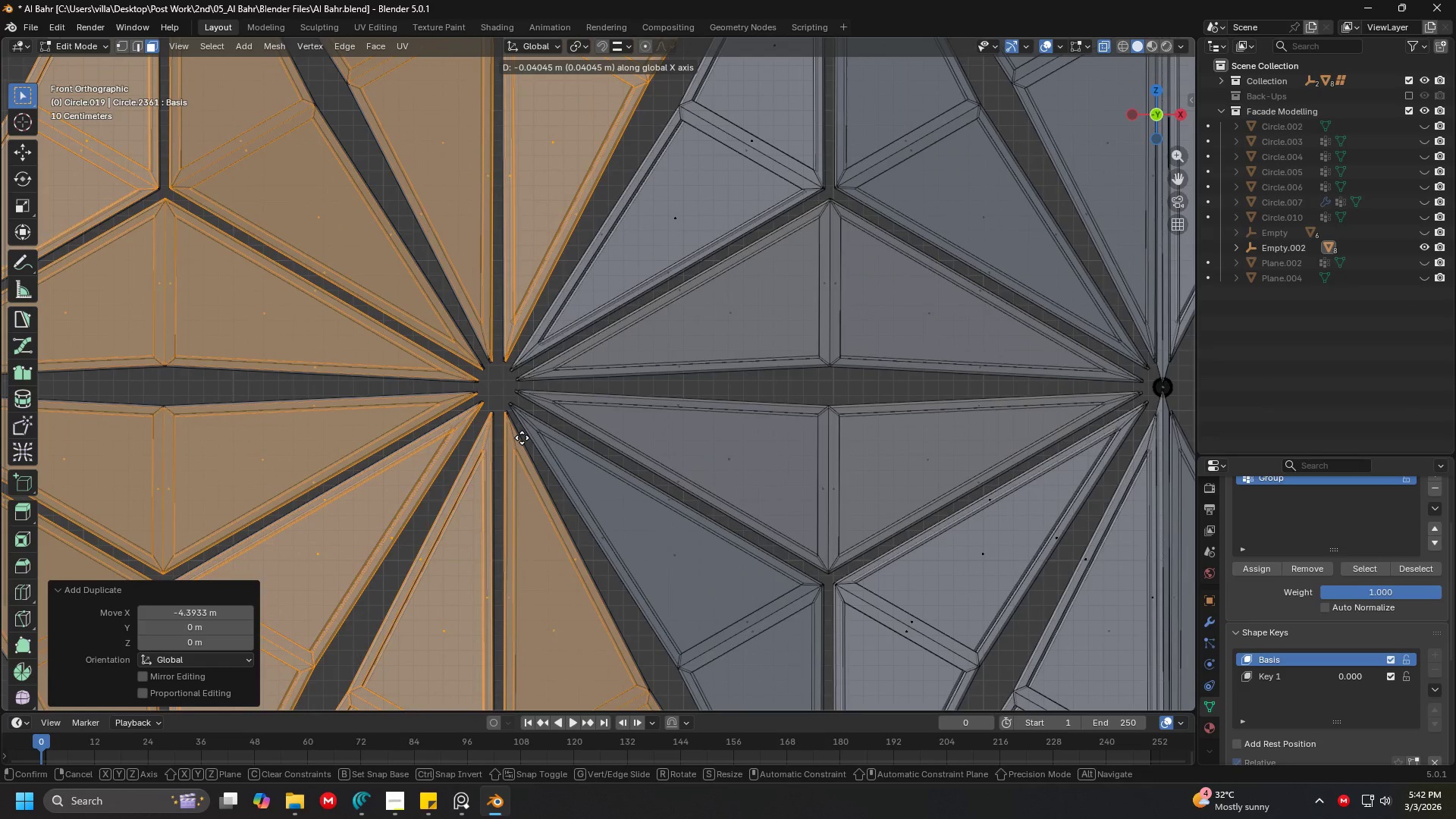 
left_click([522, 438])
 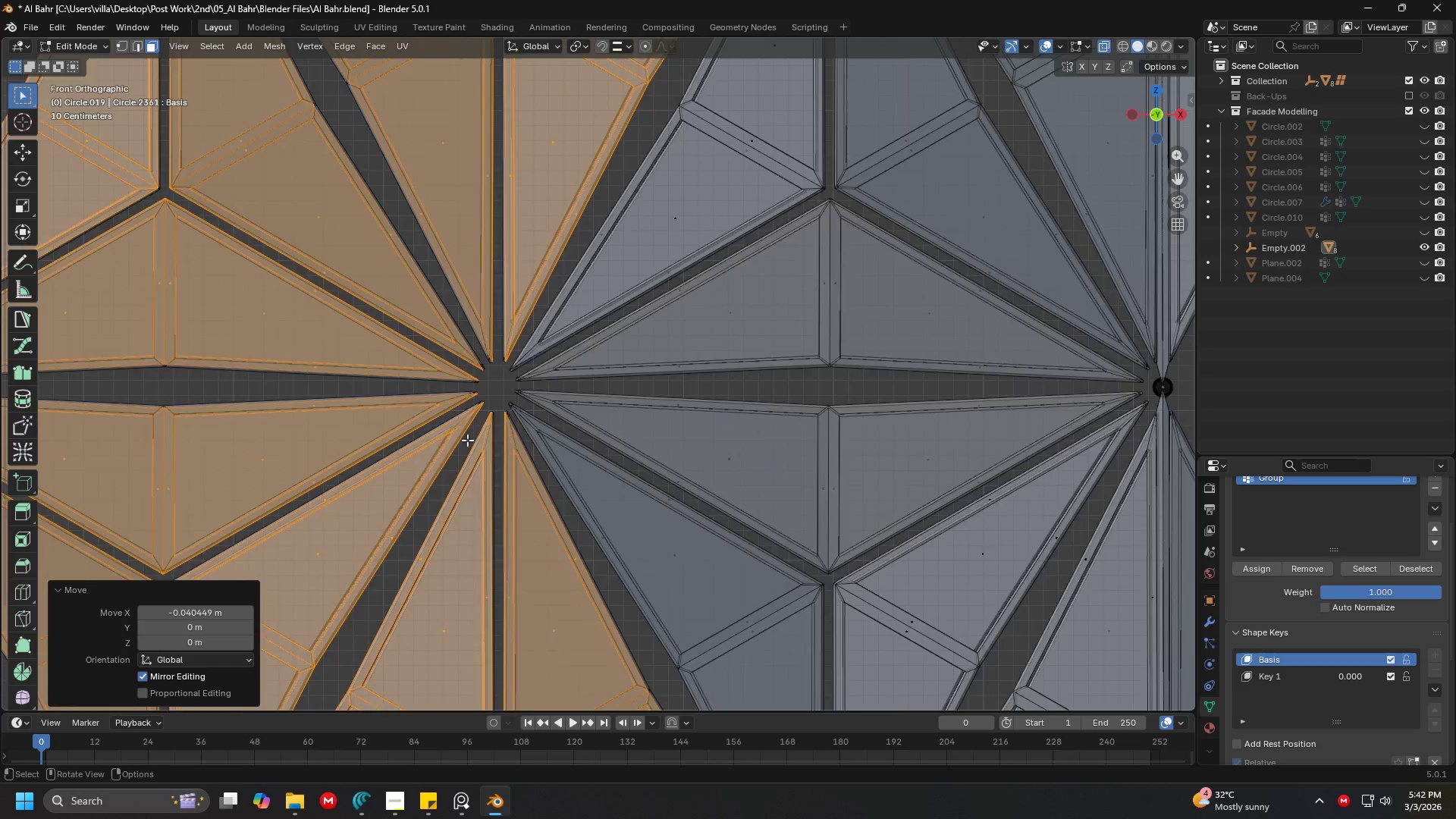 
hold_key(key=ShiftLeft, duration=0.31)
 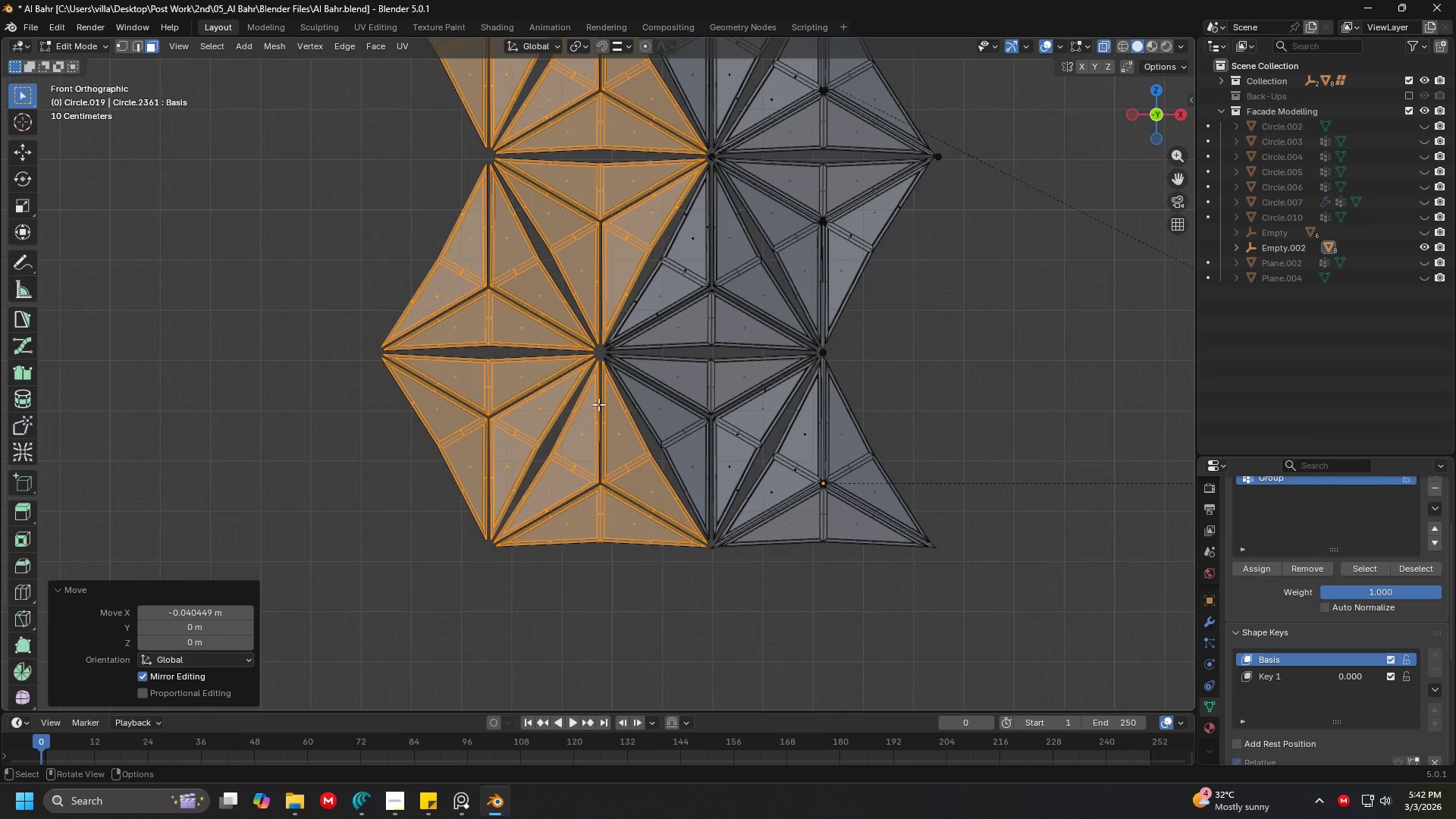 
key(A)
 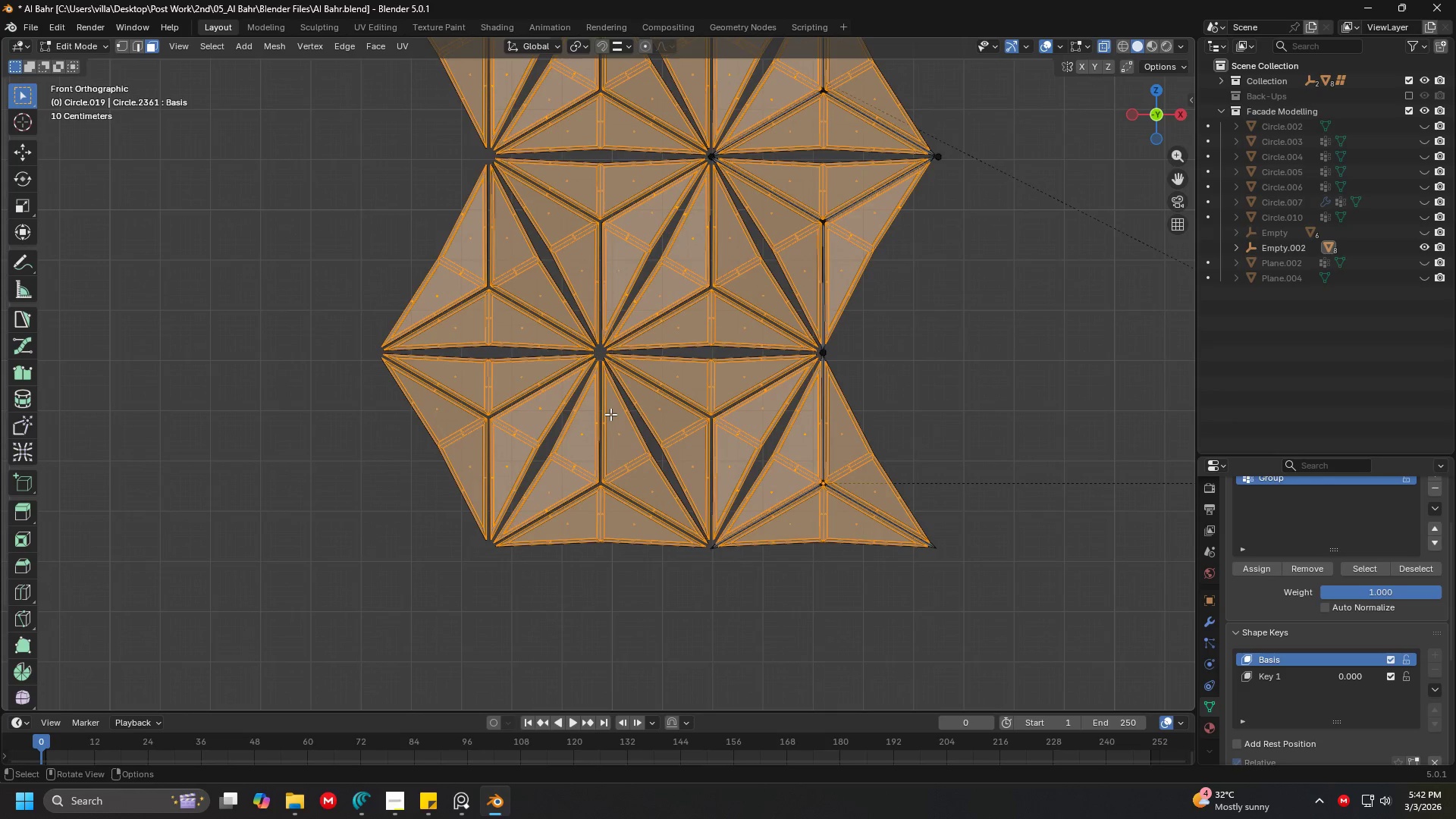 
scroll: coordinate [555, 369], scroll_direction: down, amount: 8.0
 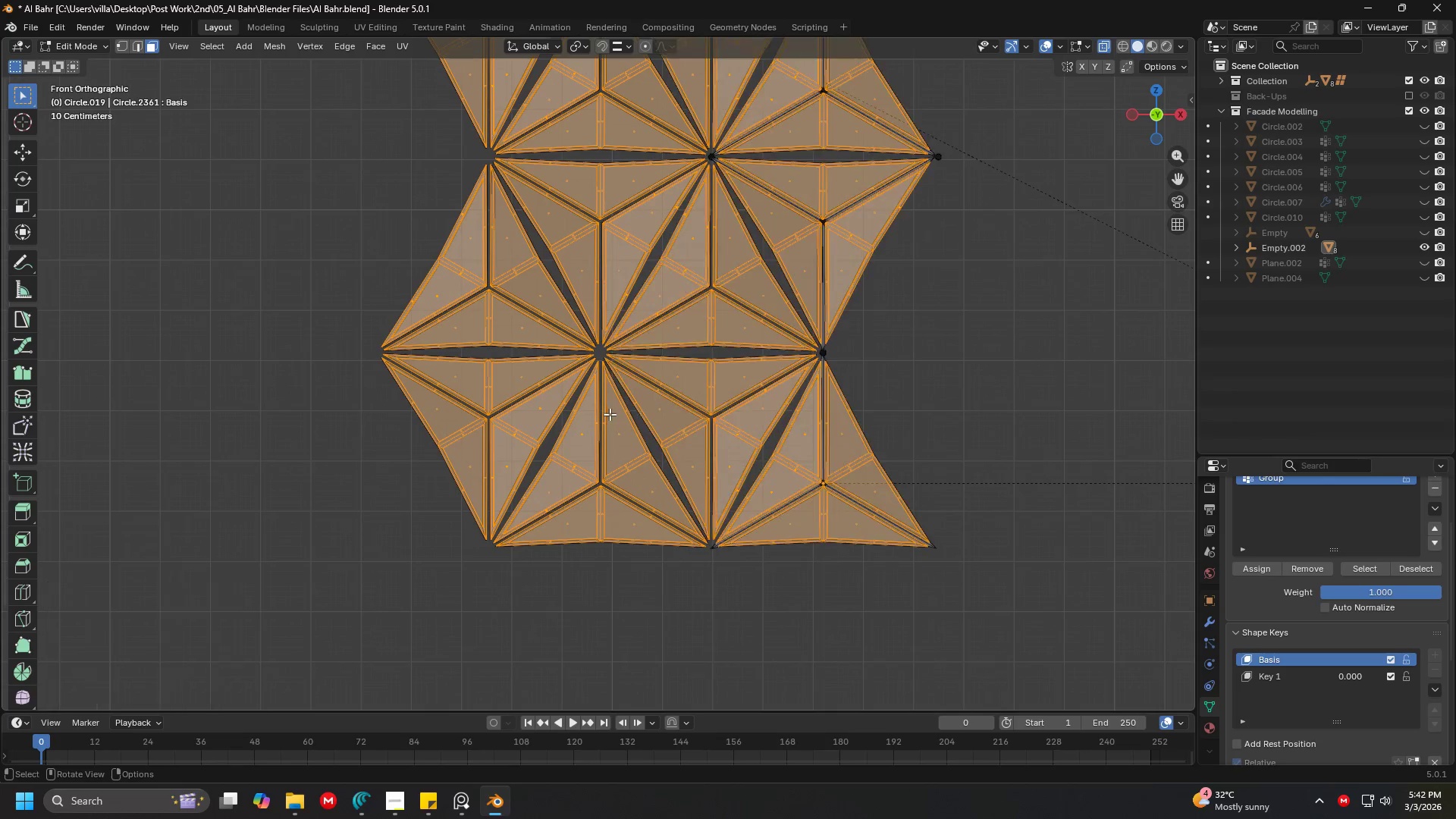 
key(Shift+D)
 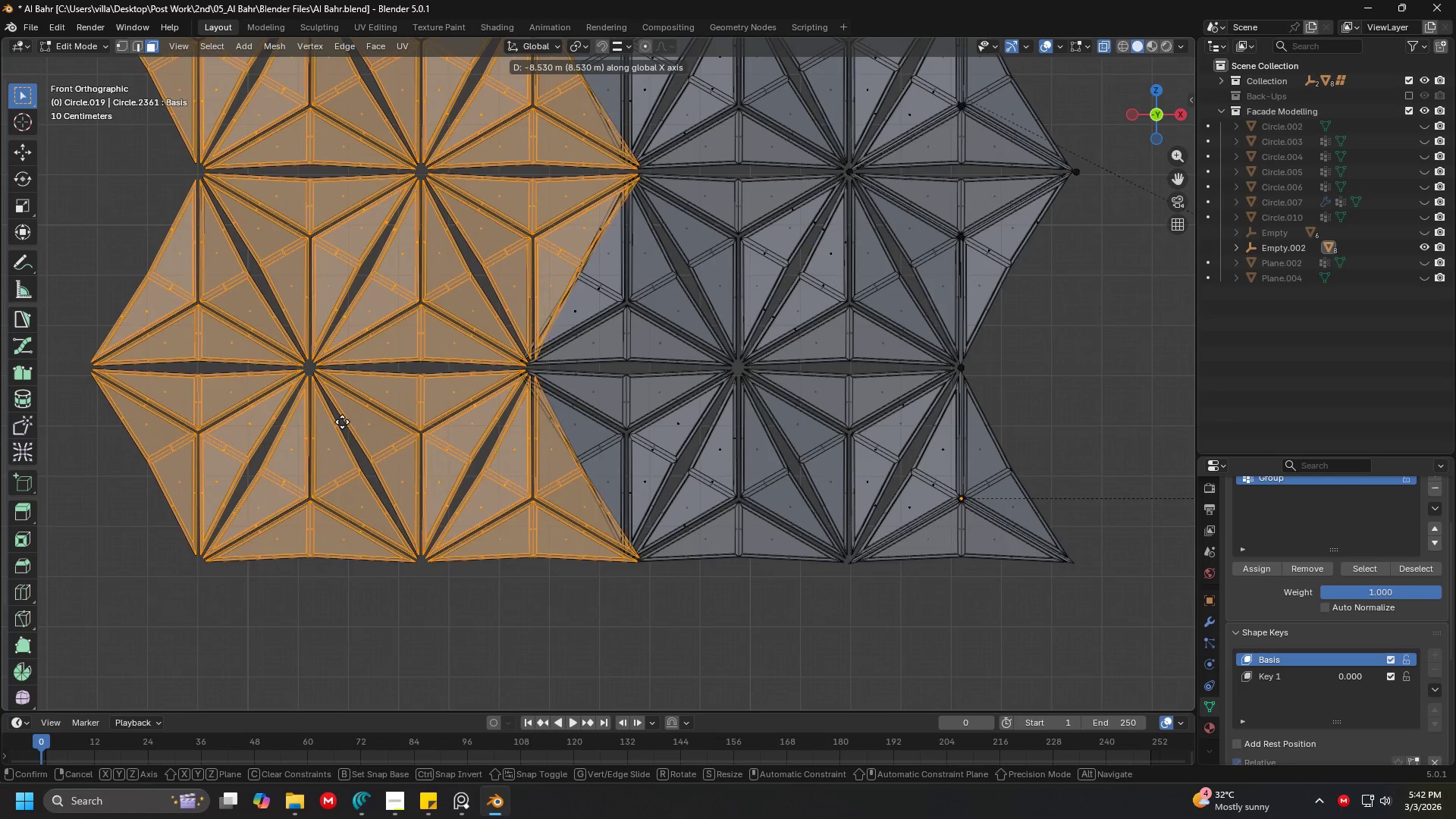 
left_click([319, 420])
 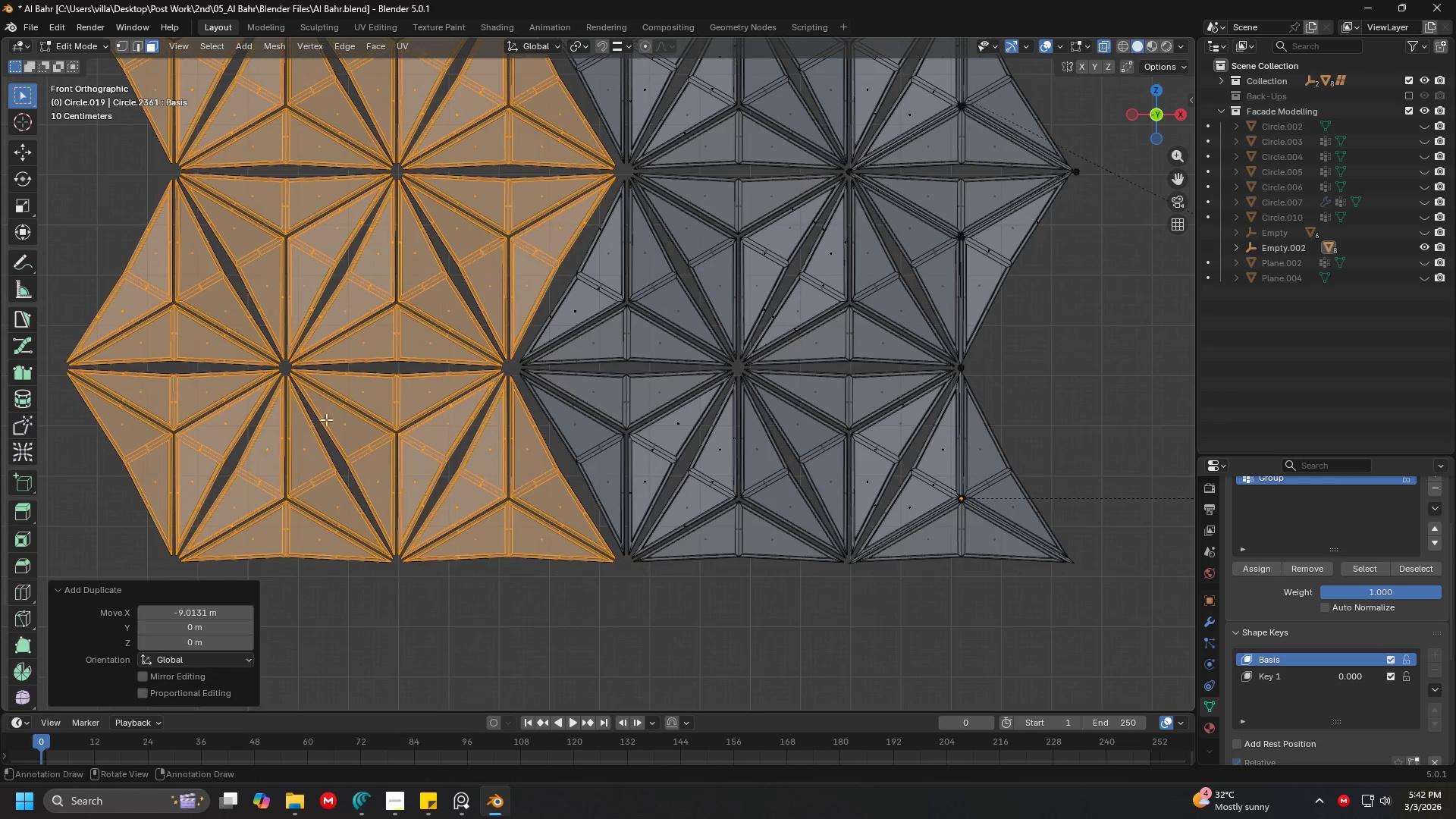 
key(Shift+ShiftLeft)
 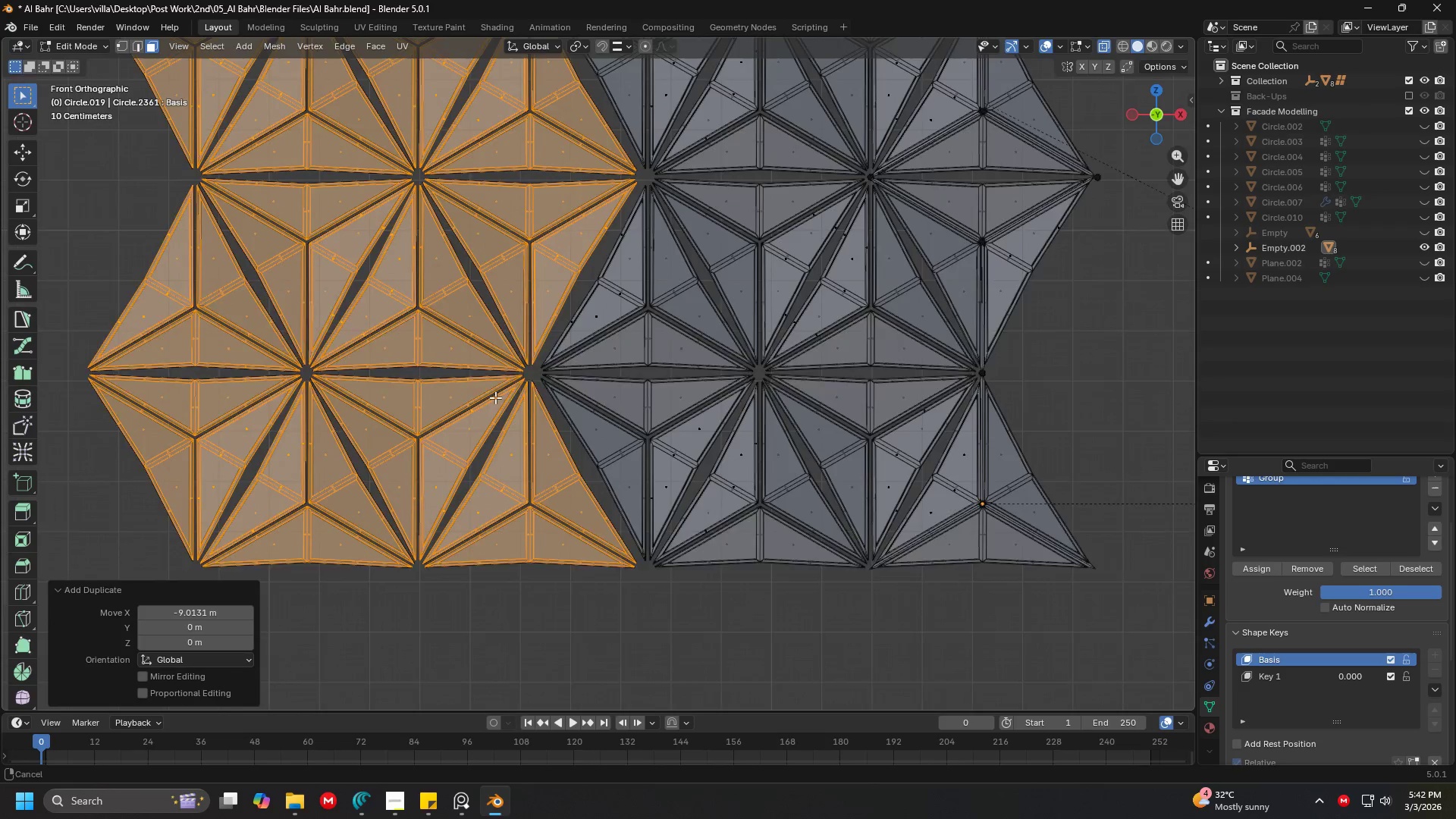 
key(G)
 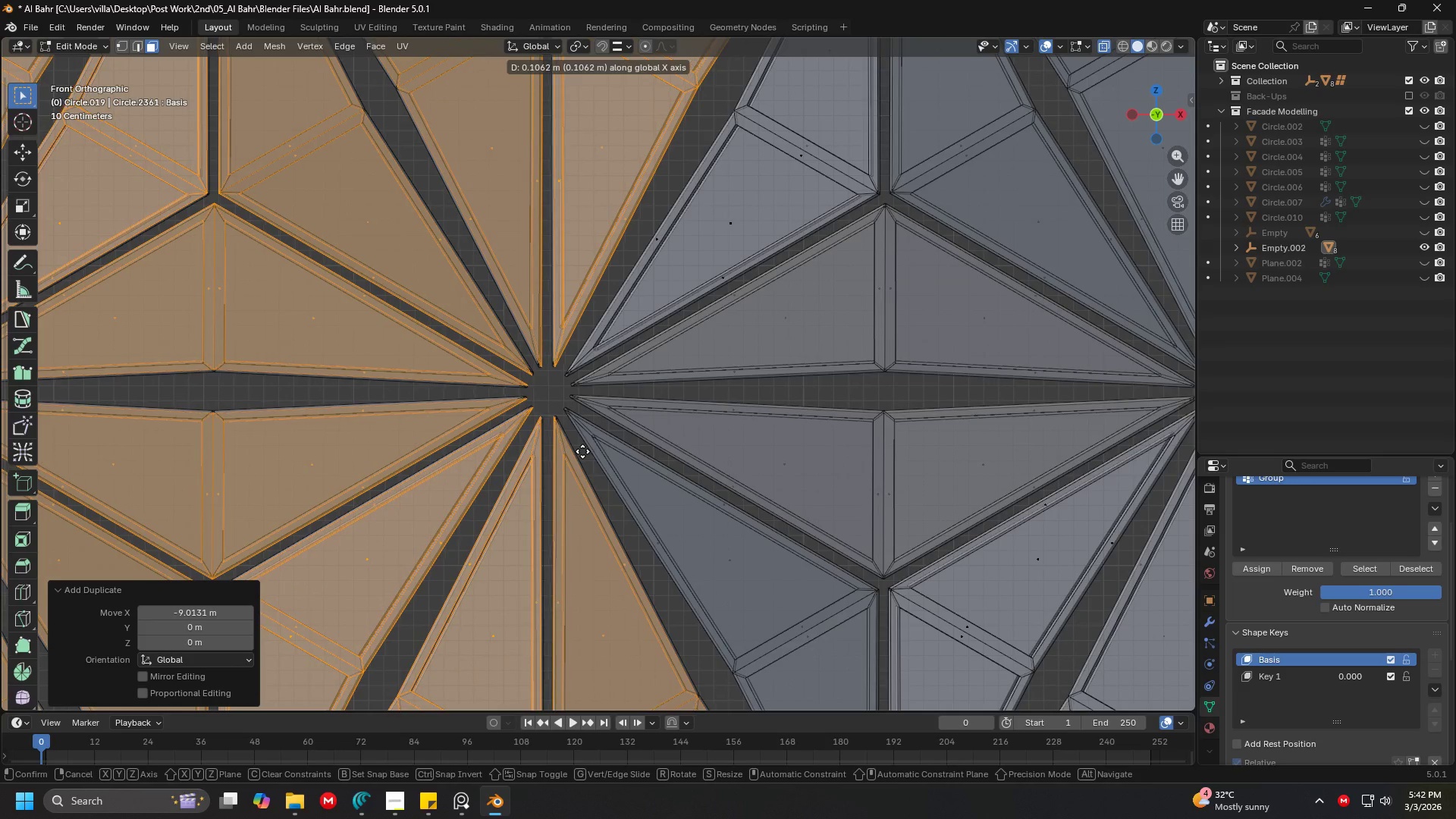 
scroll: coordinate [545, 405], scroll_direction: up, amount: 6.0
 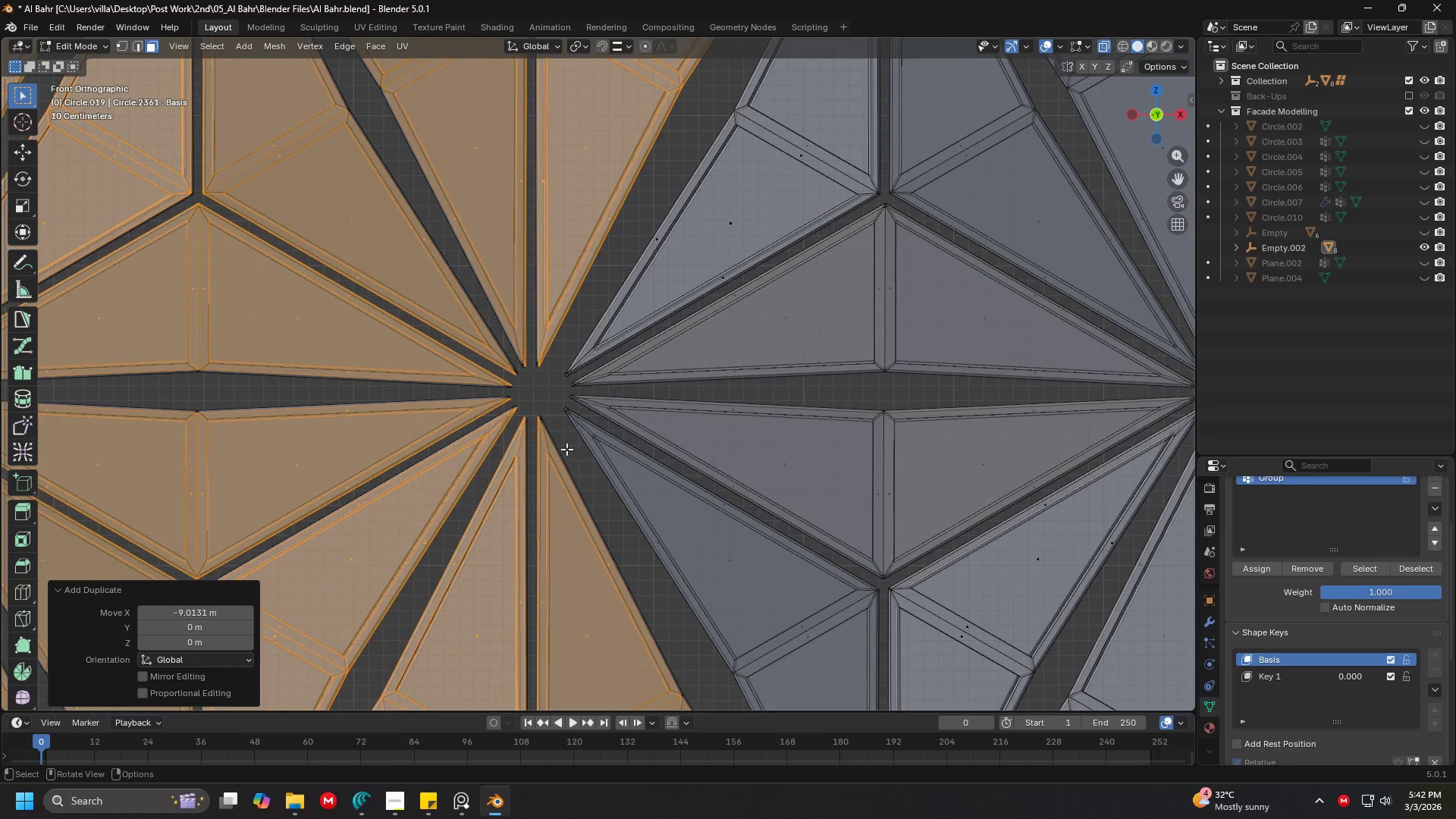 
left_click([582, 451])
 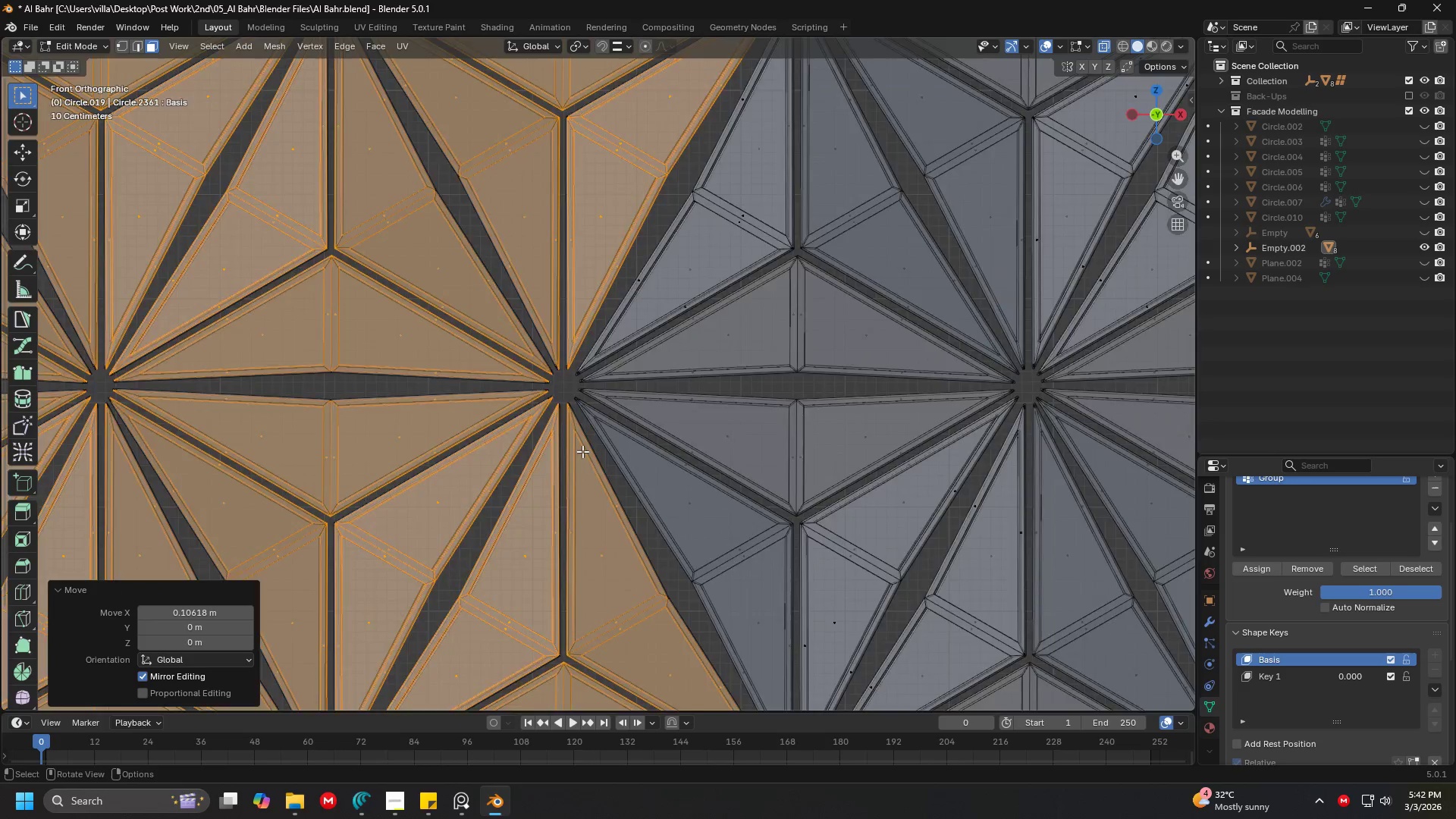 
key(Shift+ShiftLeft)
 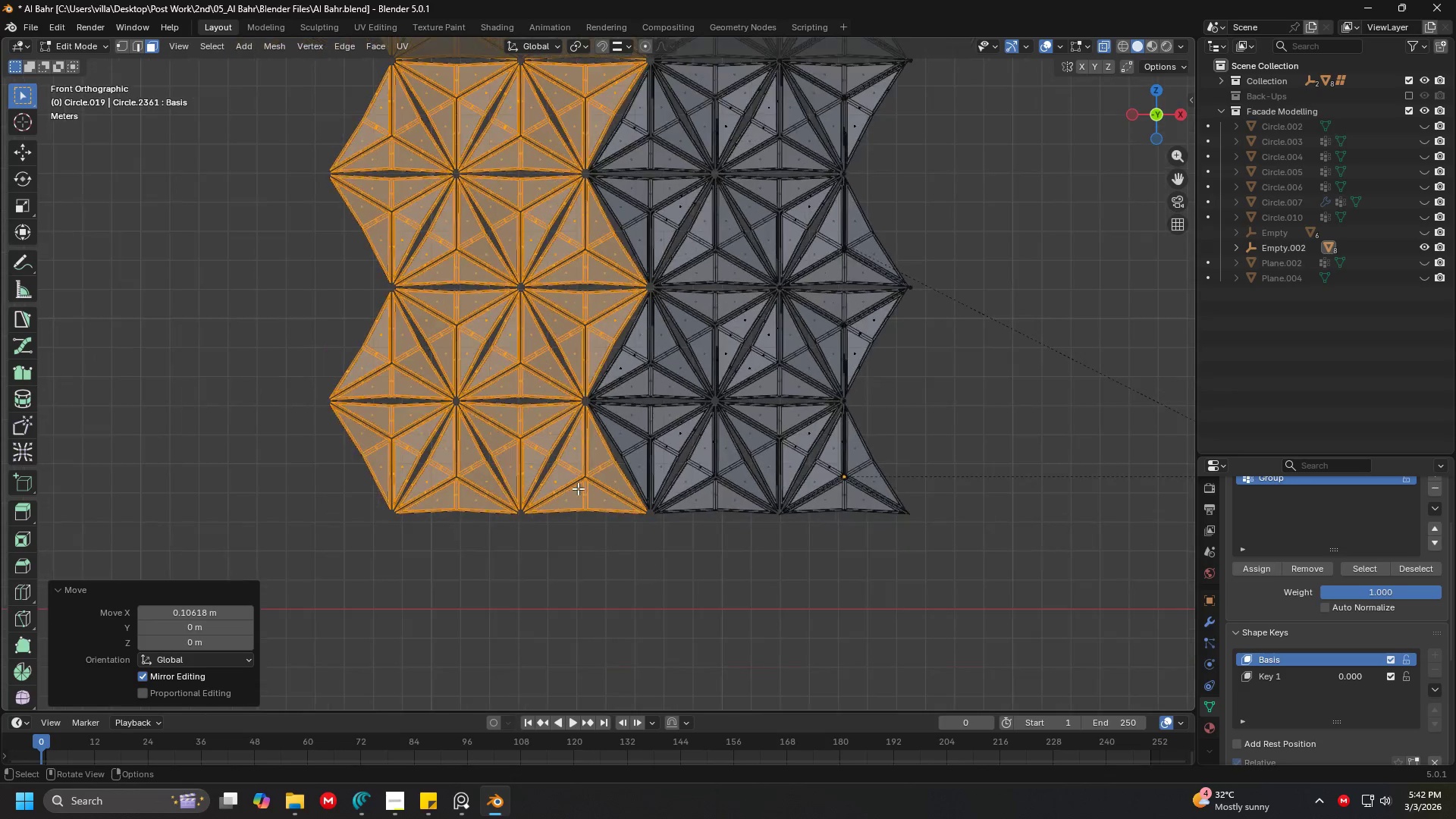 
key(A)
 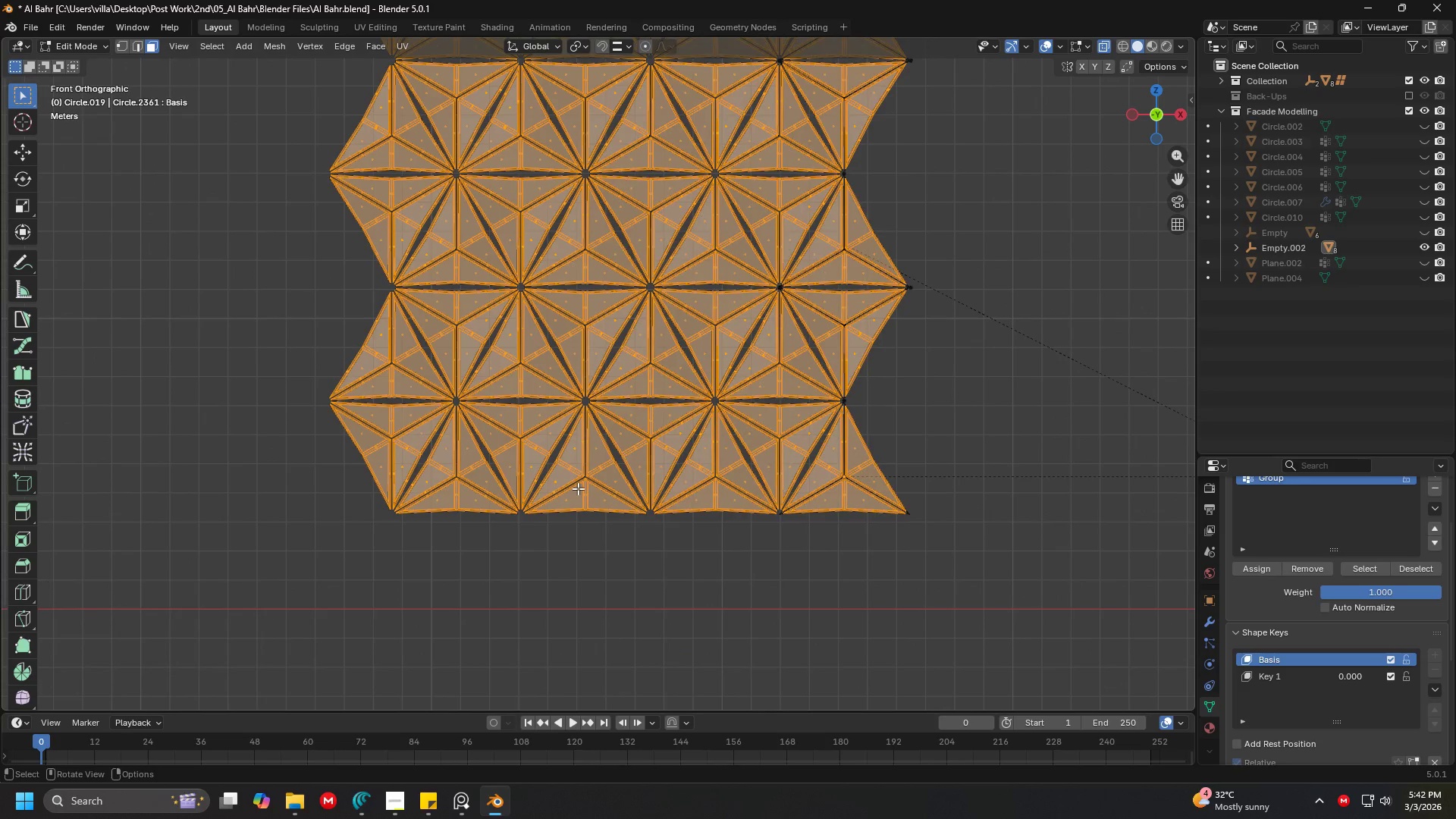 
hold_key(key=ShiftLeft, duration=1.5)
 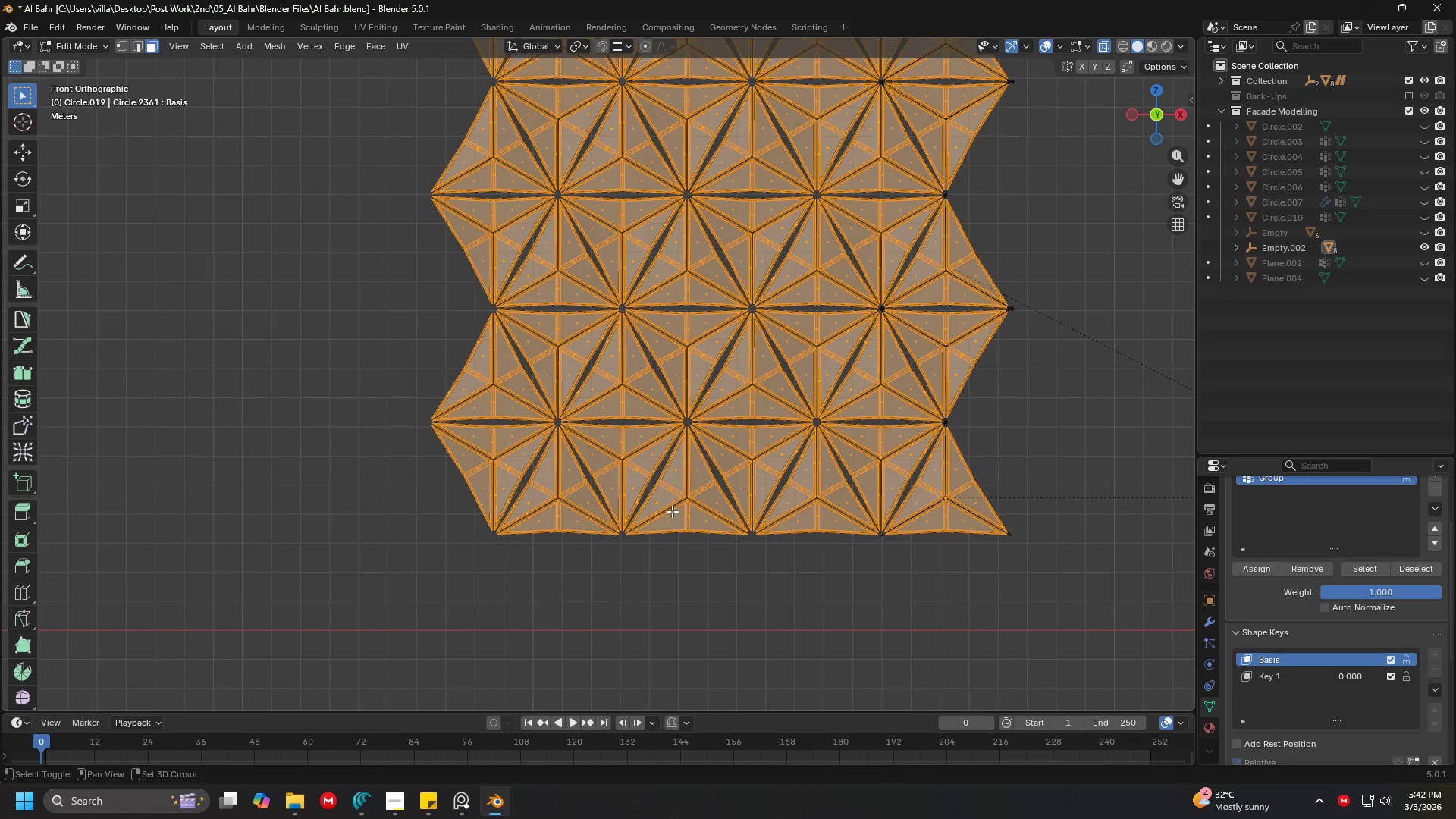 
scroll: coordinate [578, 488], scroll_direction: down, amount: 8.0
 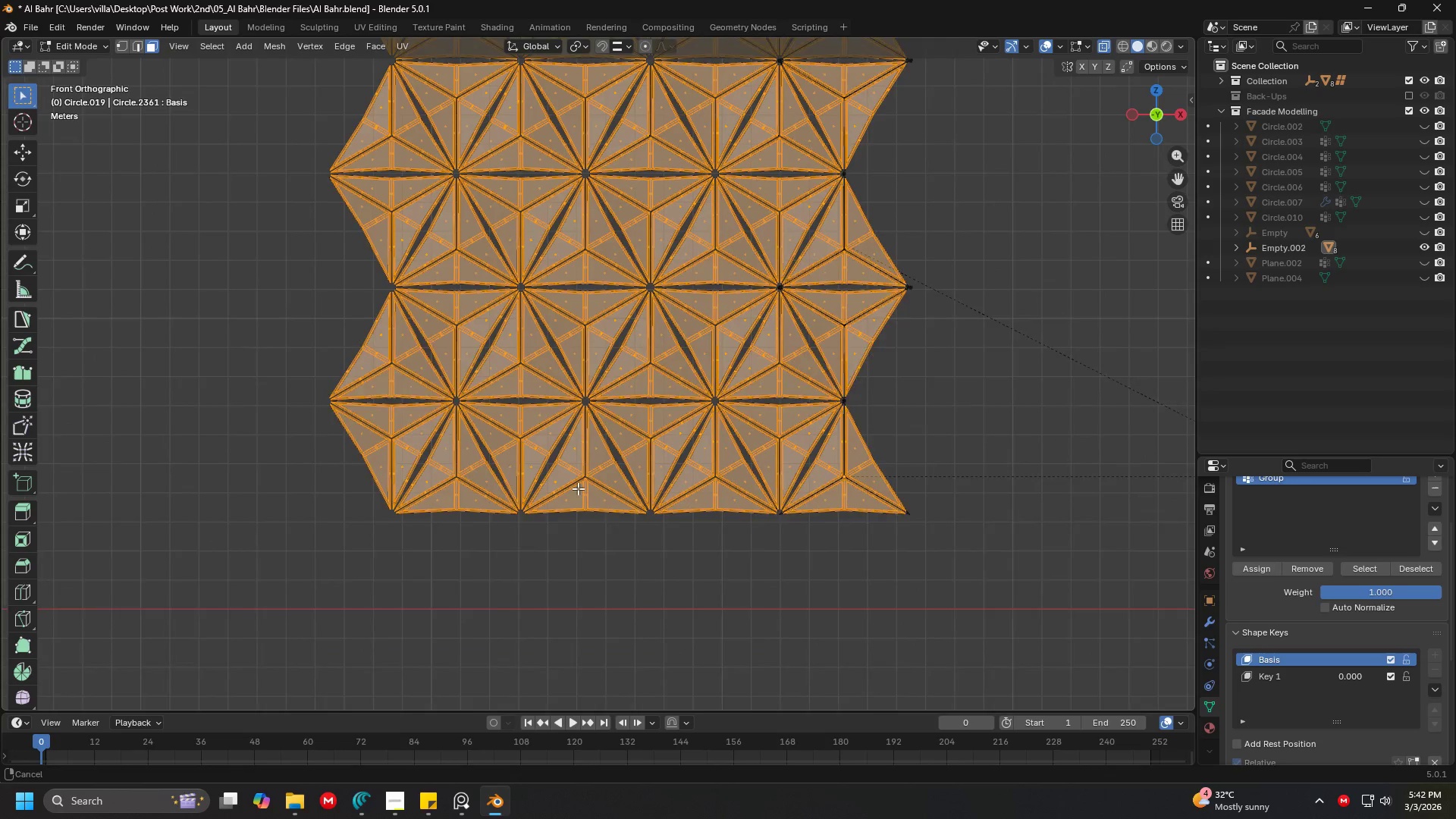 
key(Shift+ShiftLeft)
 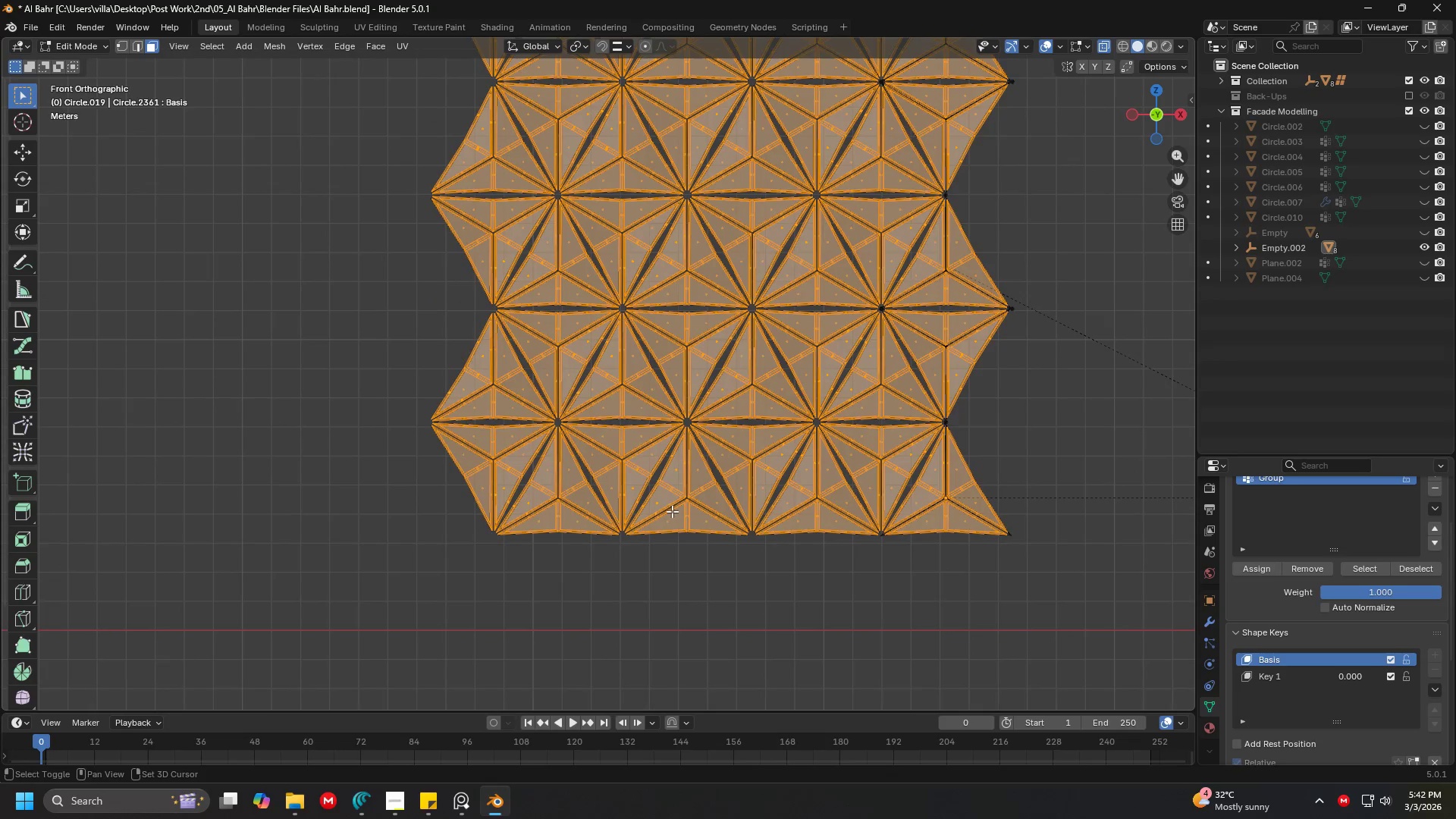 
key(Shift+ShiftLeft)
 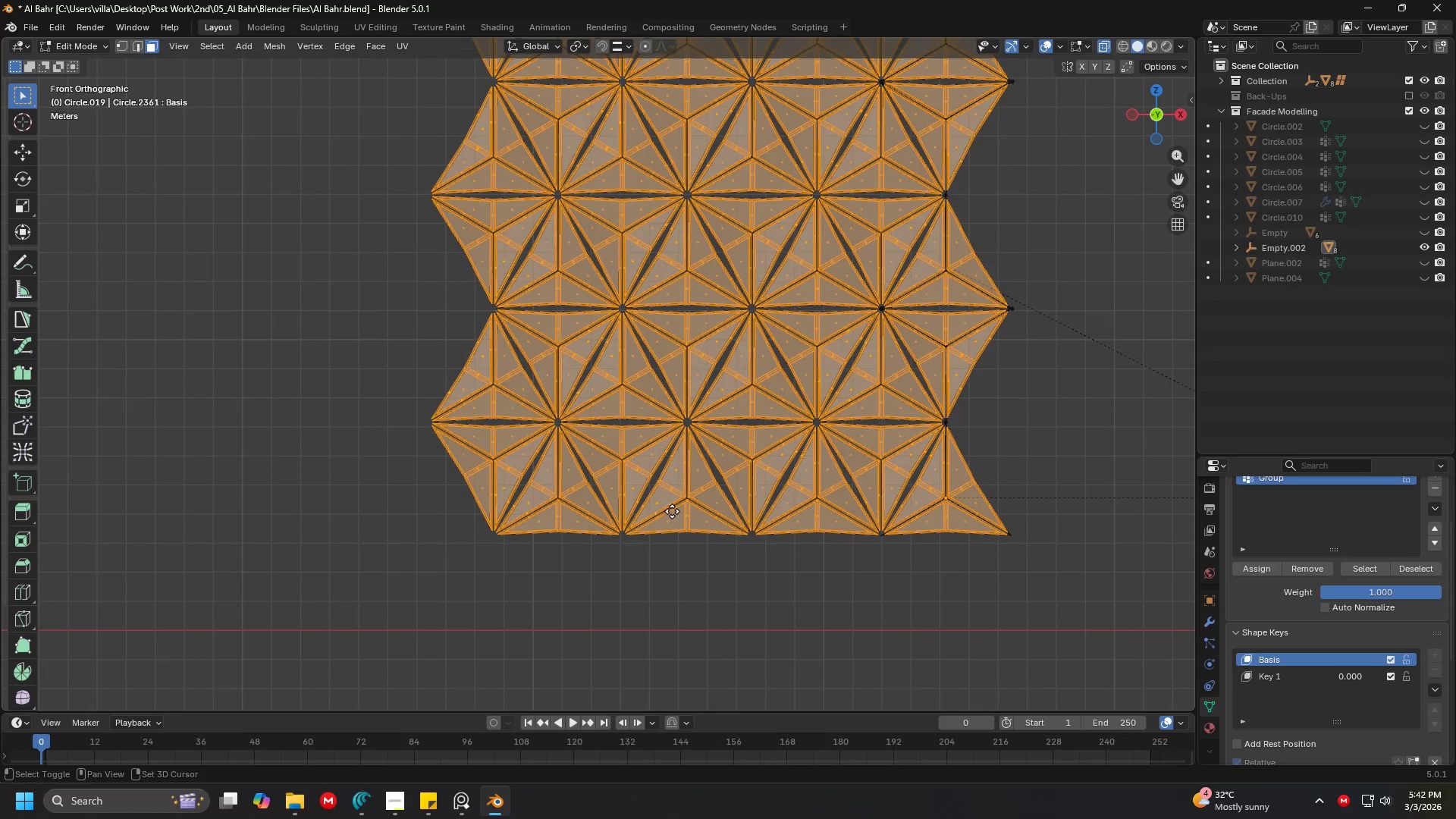 
key(Shift+D)
 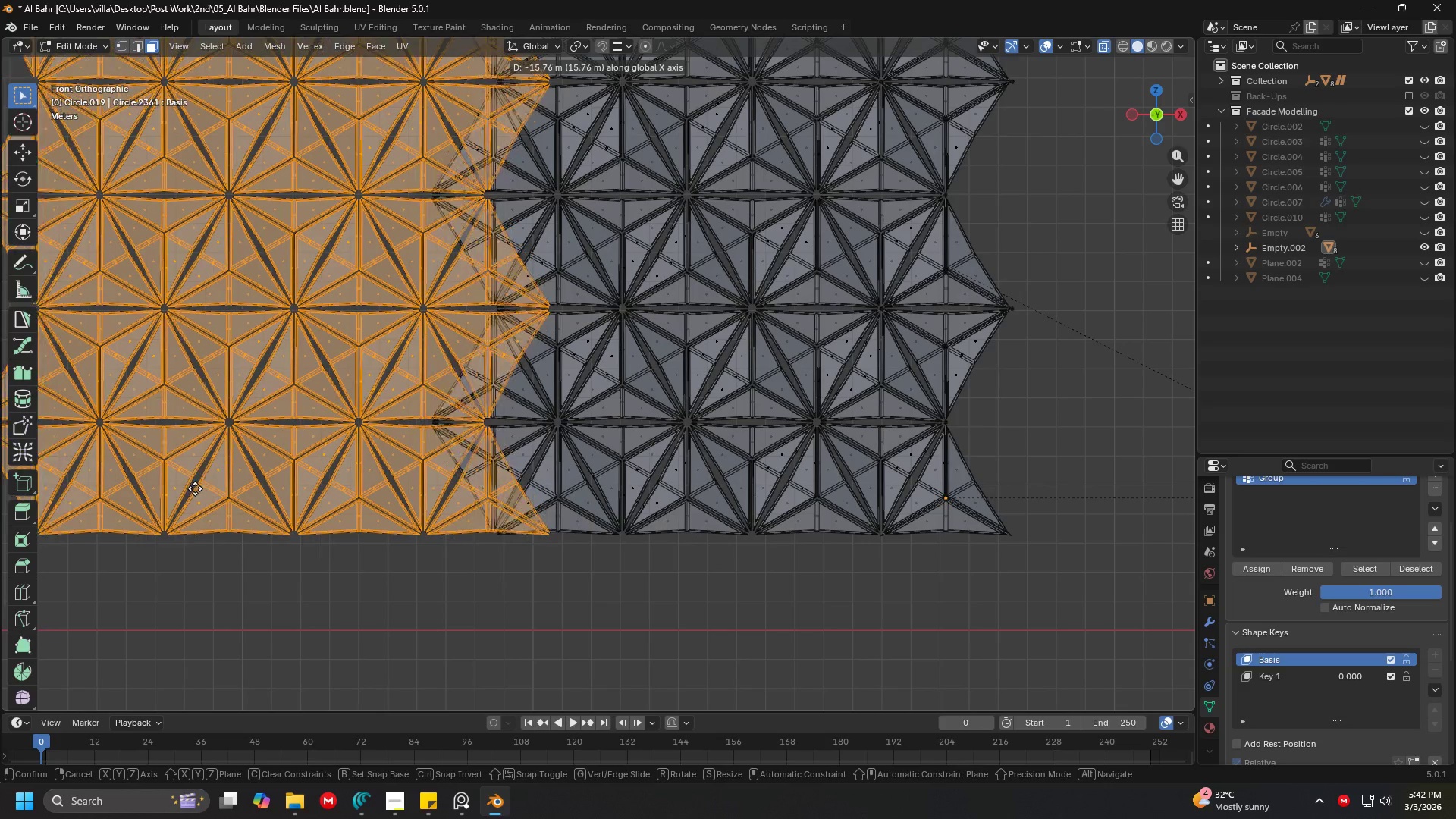 
left_click([158, 488])
 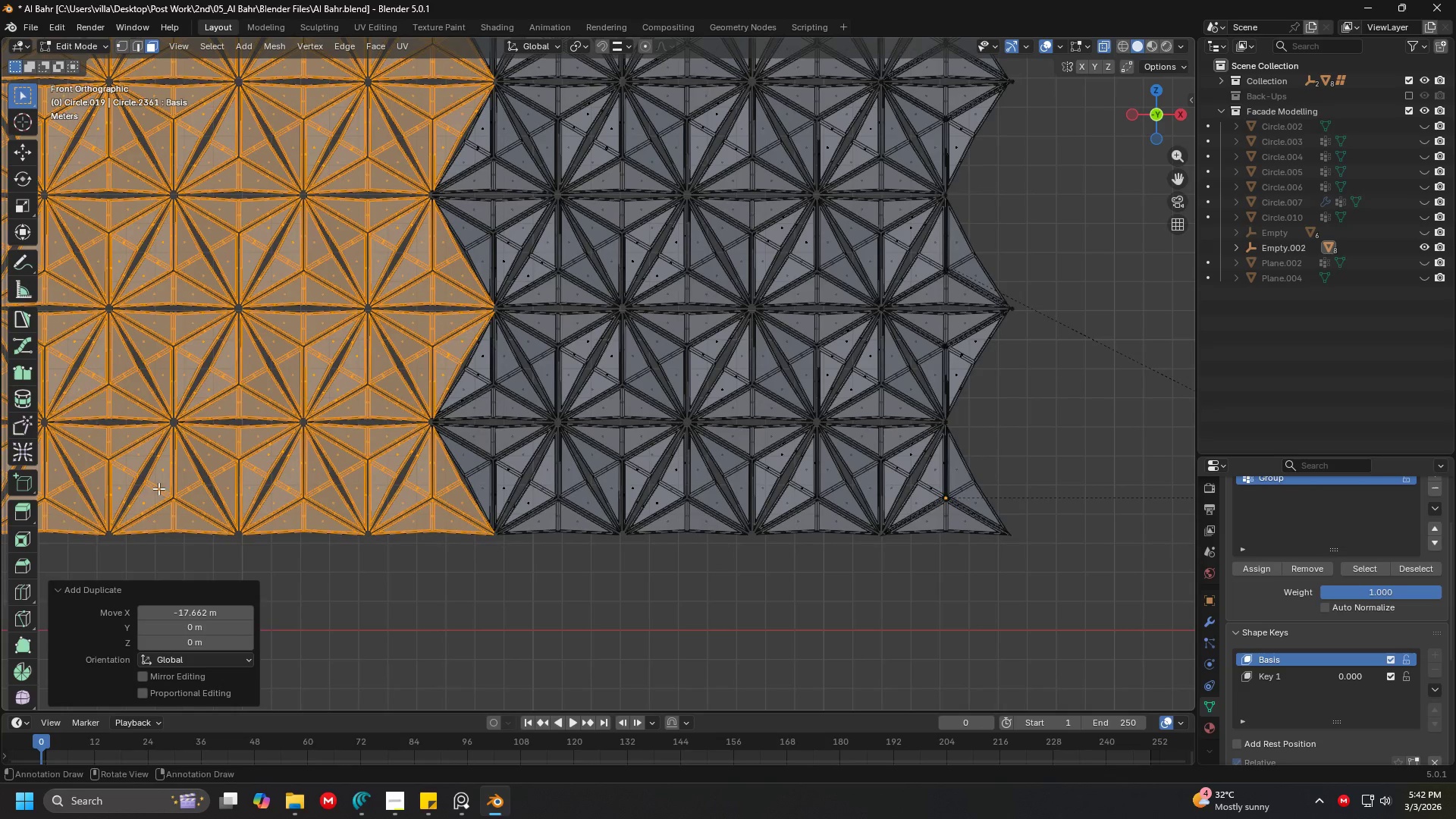 
key(Shift+ShiftLeft)
 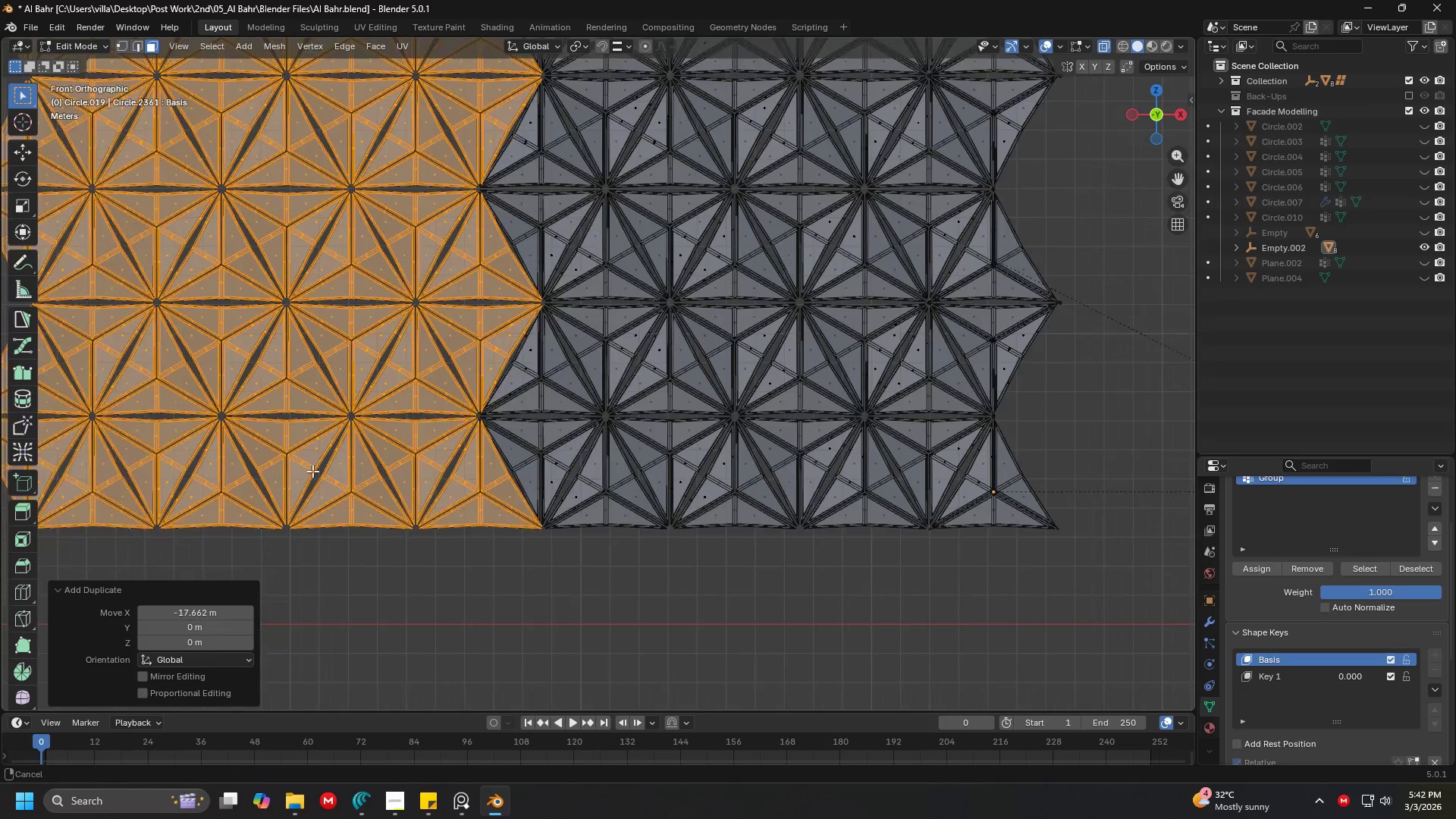 
key(Shift+ShiftLeft)
 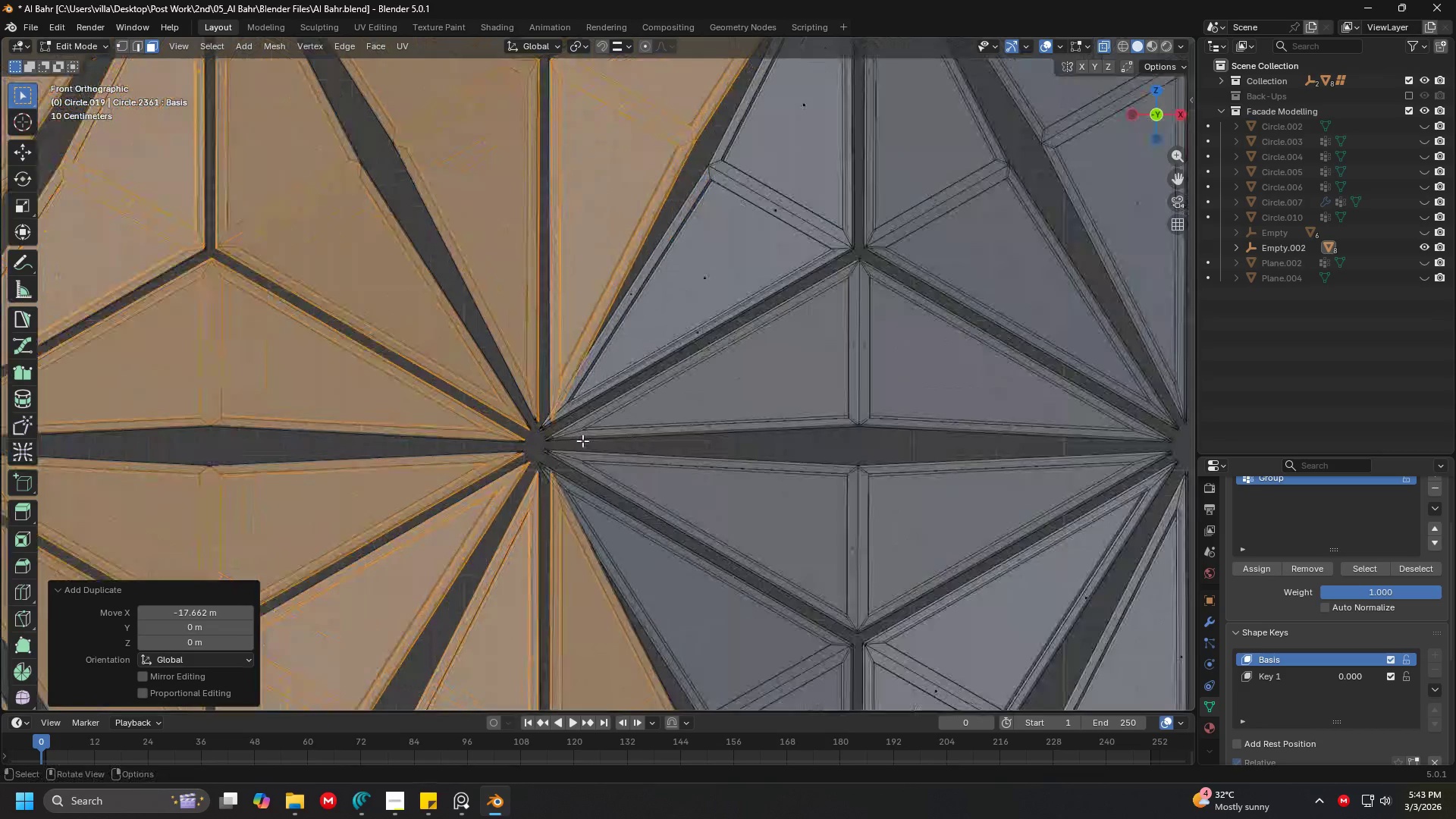 
key(G)
 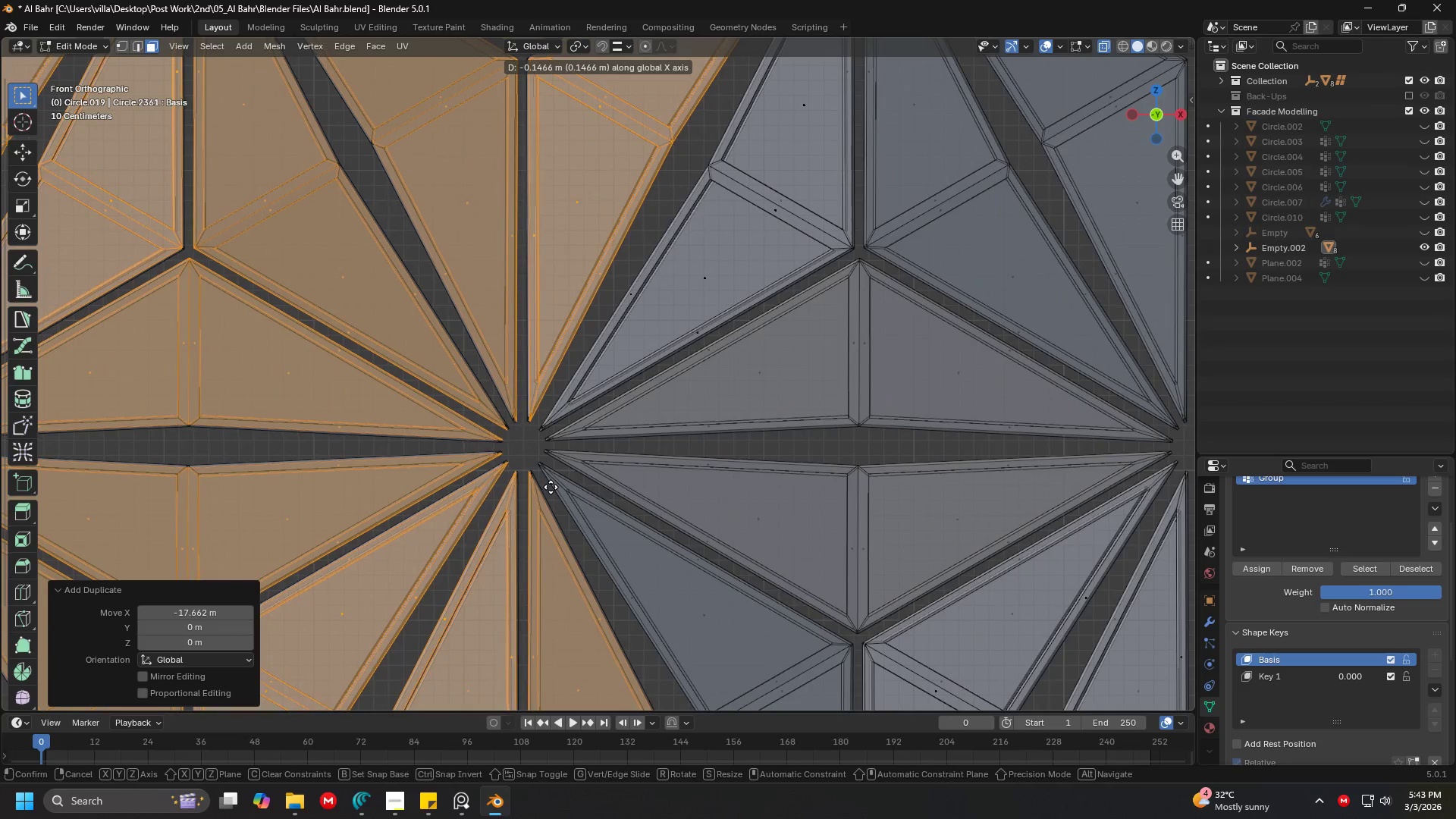 
scroll: coordinate [582, 441], scroll_direction: up, amount: 9.0
 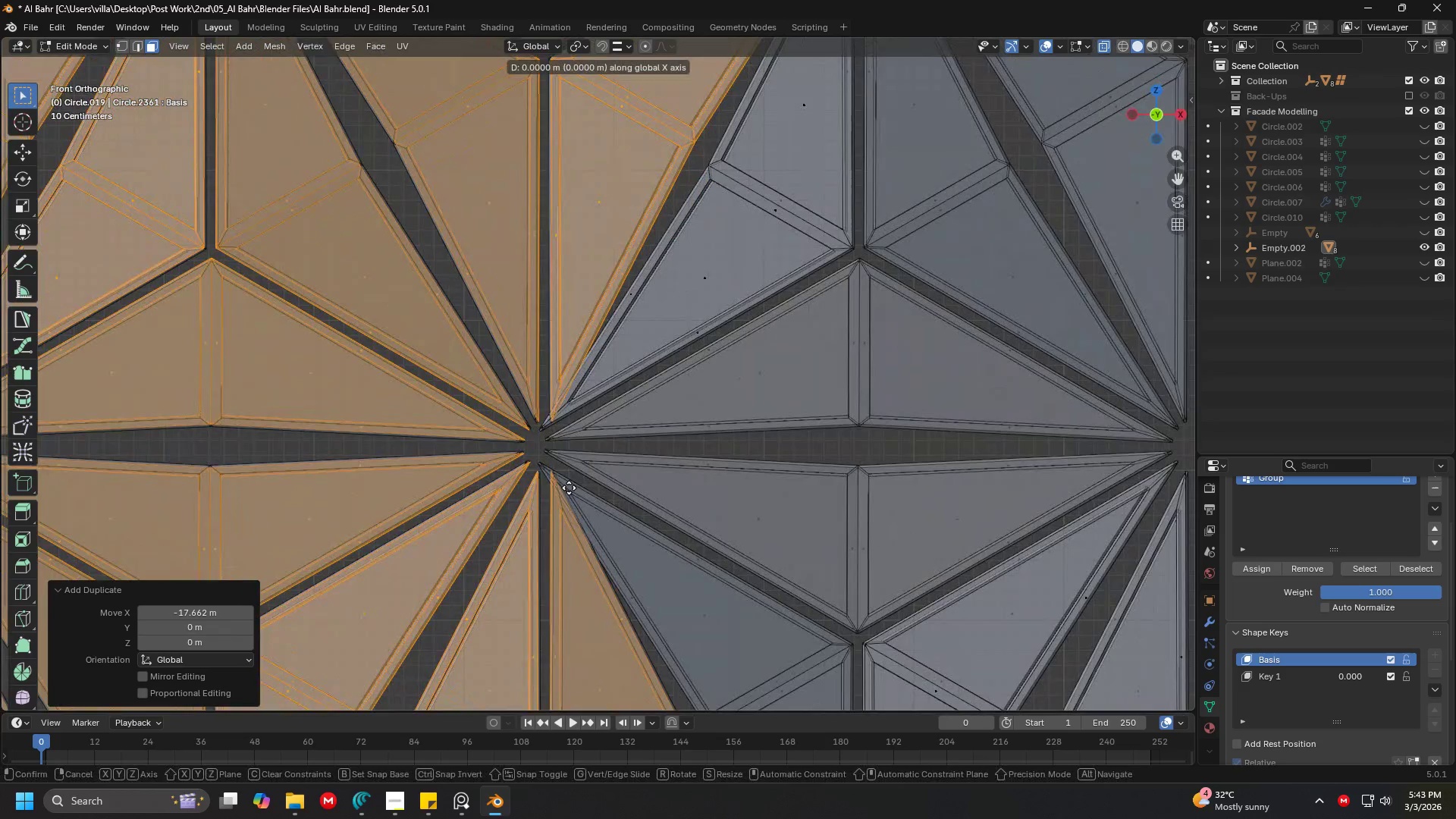 
left_click([551, 487])
 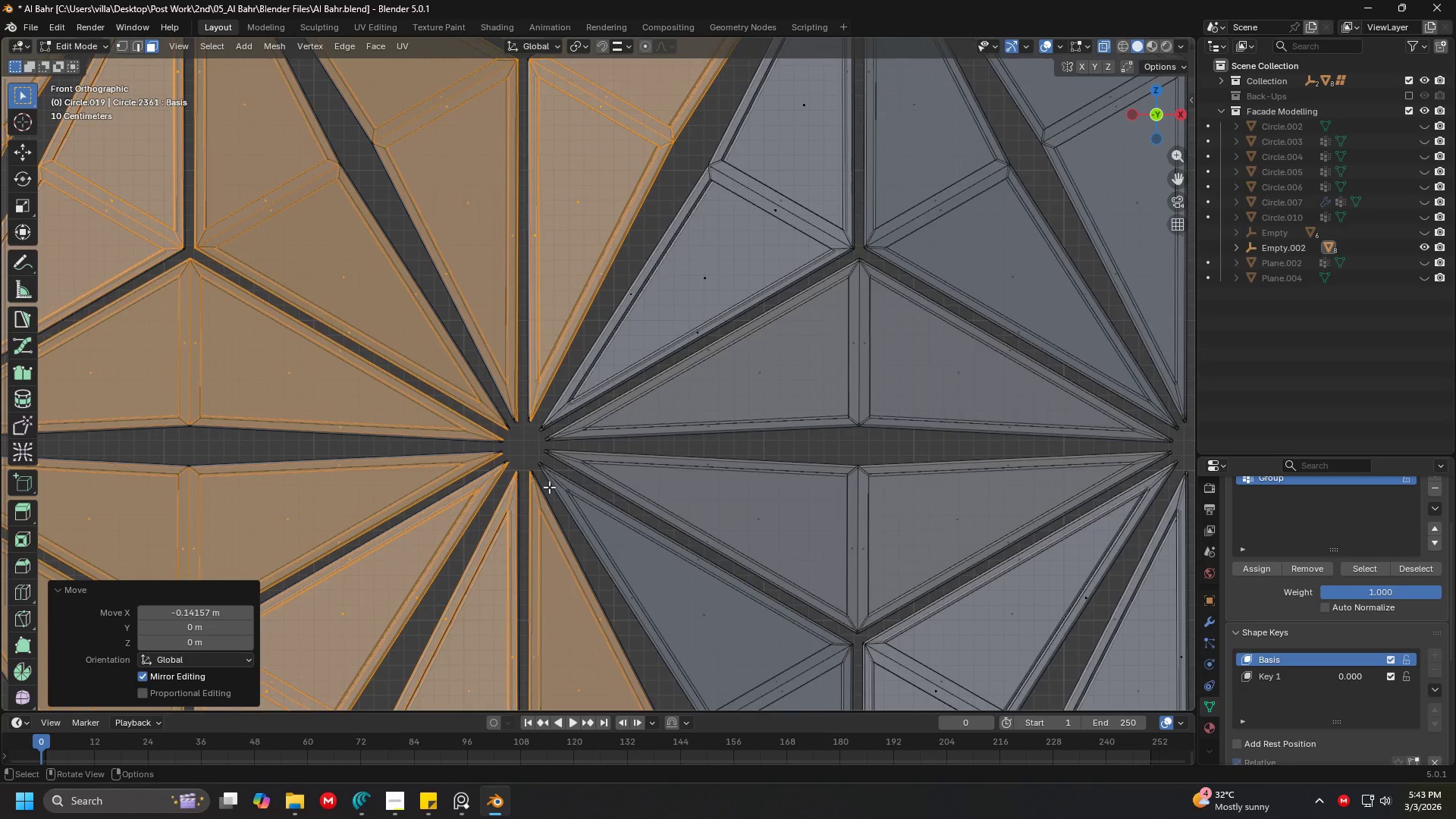 
key(Shift+ShiftLeft)
 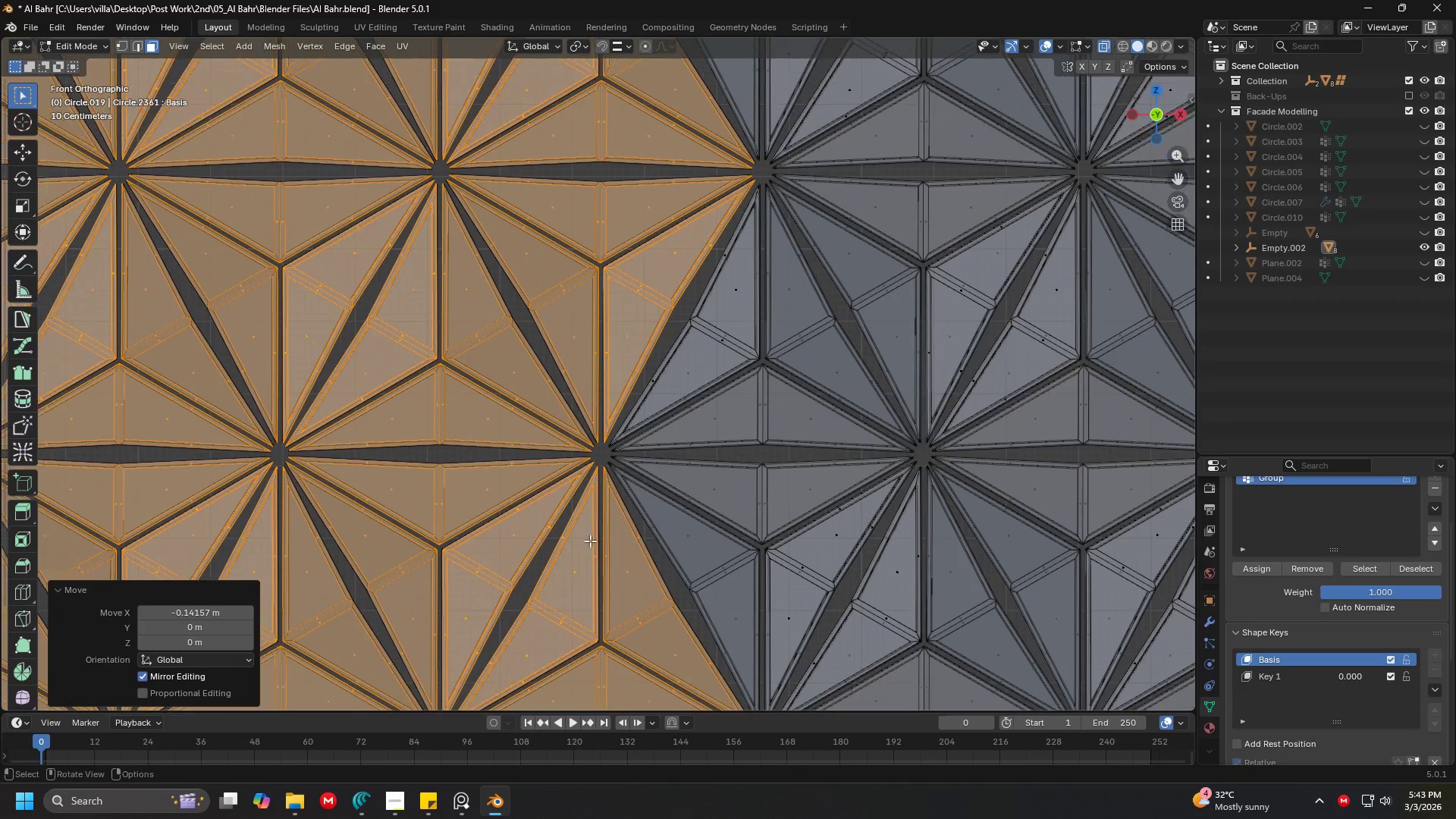 
scroll: coordinate [541, 488], scroll_direction: down, amount: 4.0
 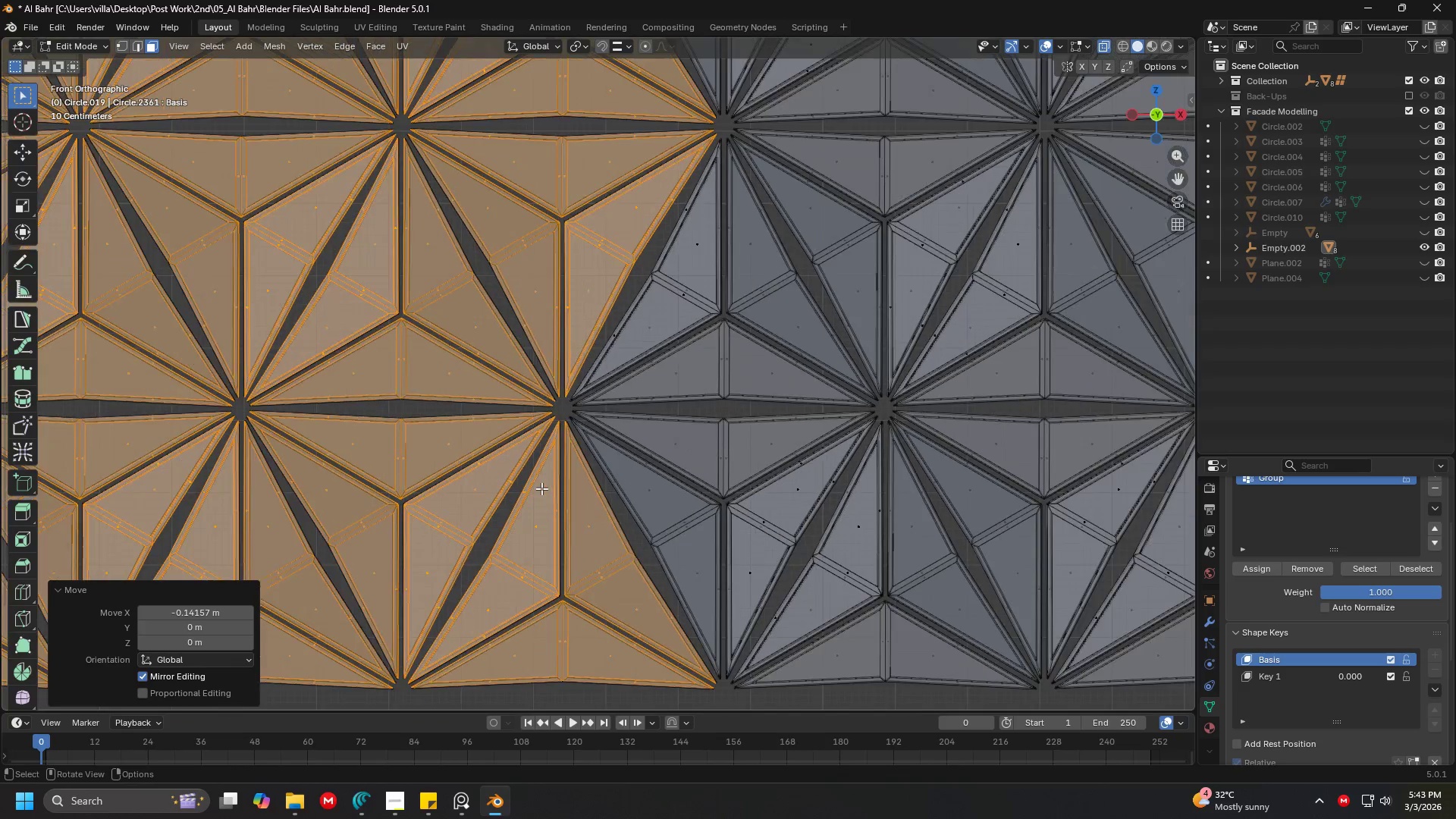 
key(A)
 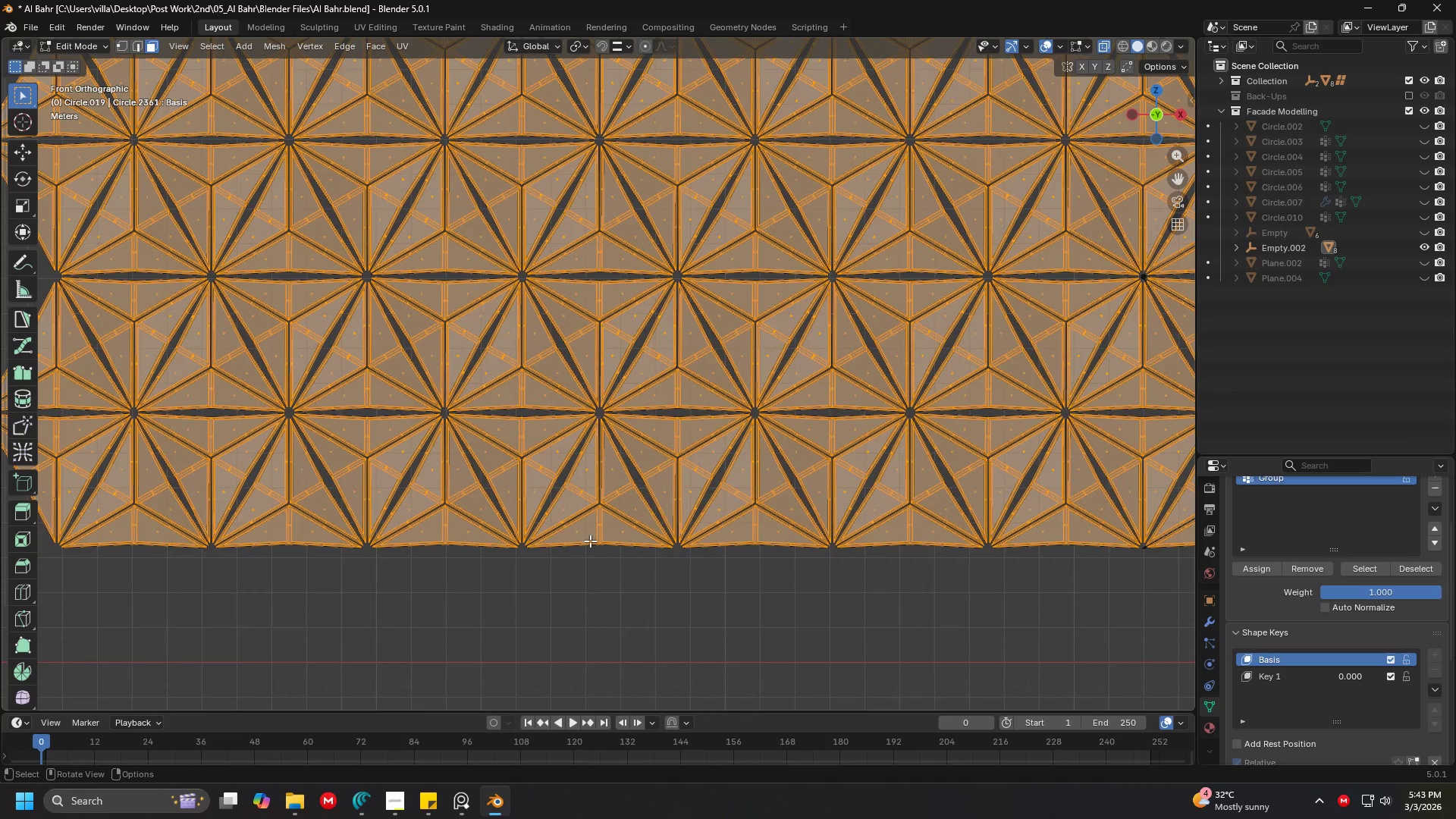 
hold_key(key=ShiftLeft, duration=0.31)
 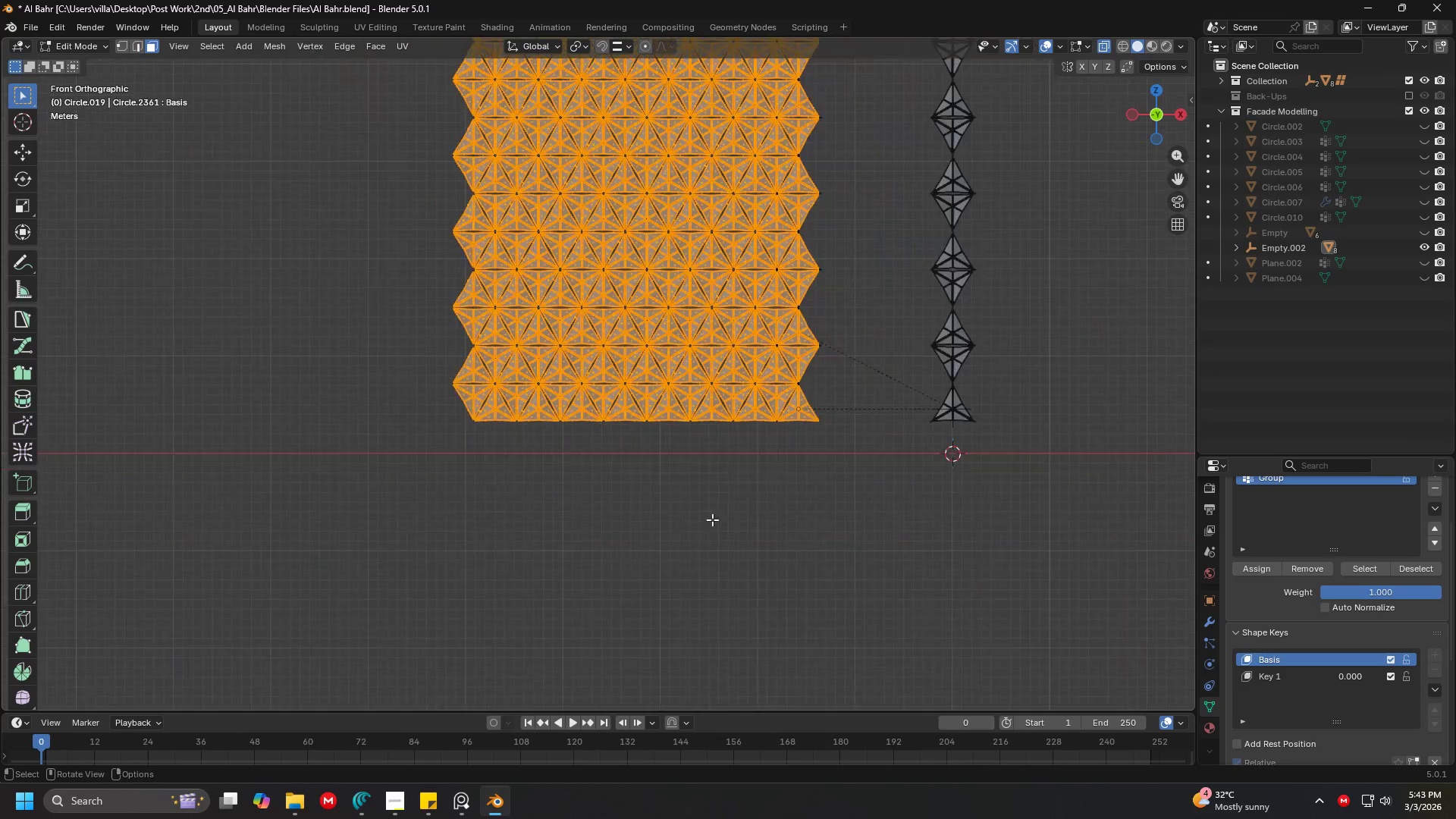 
hold_key(key=ShiftLeft, duration=0.34)
 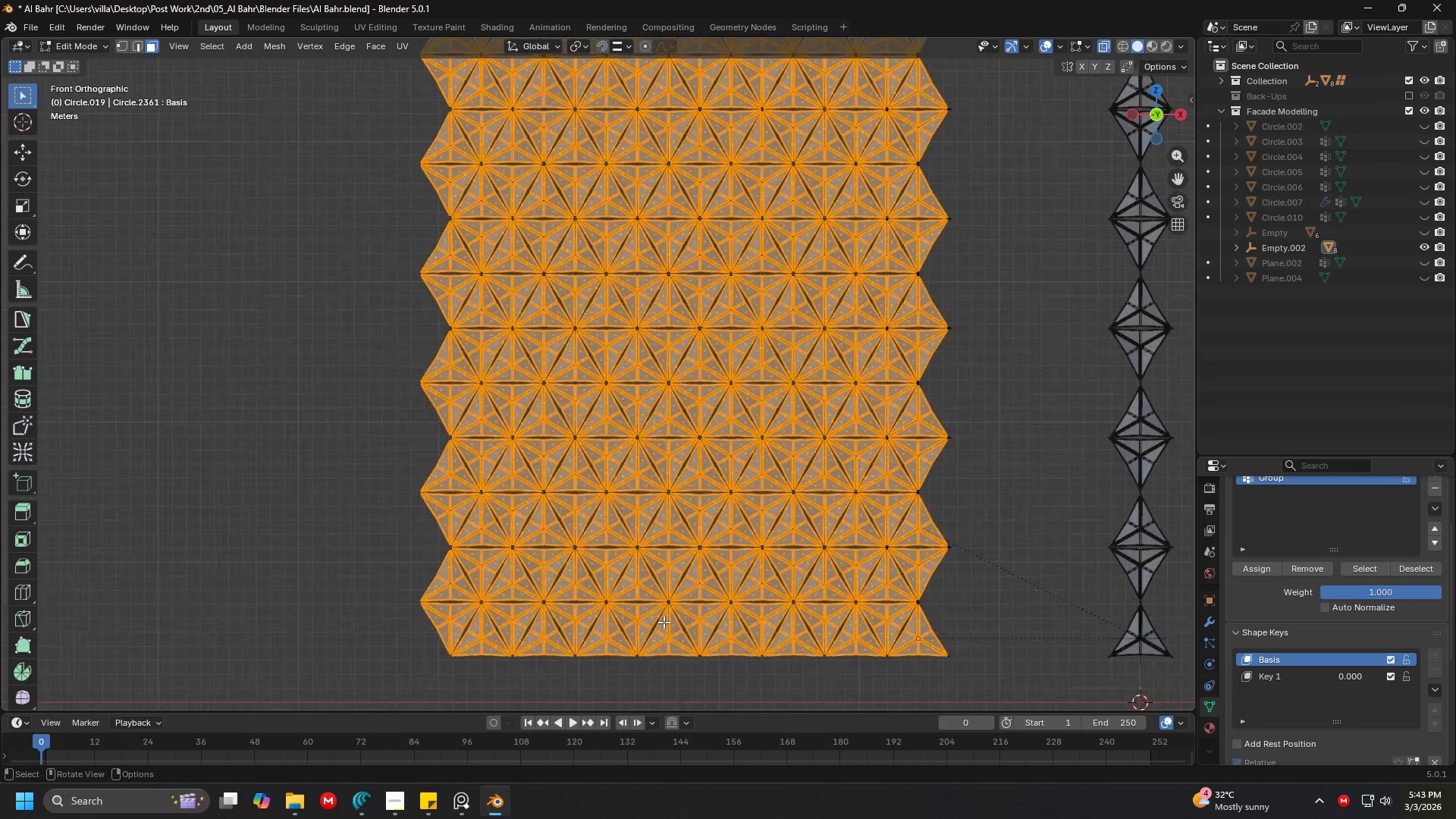 
key(Shift+ShiftLeft)
 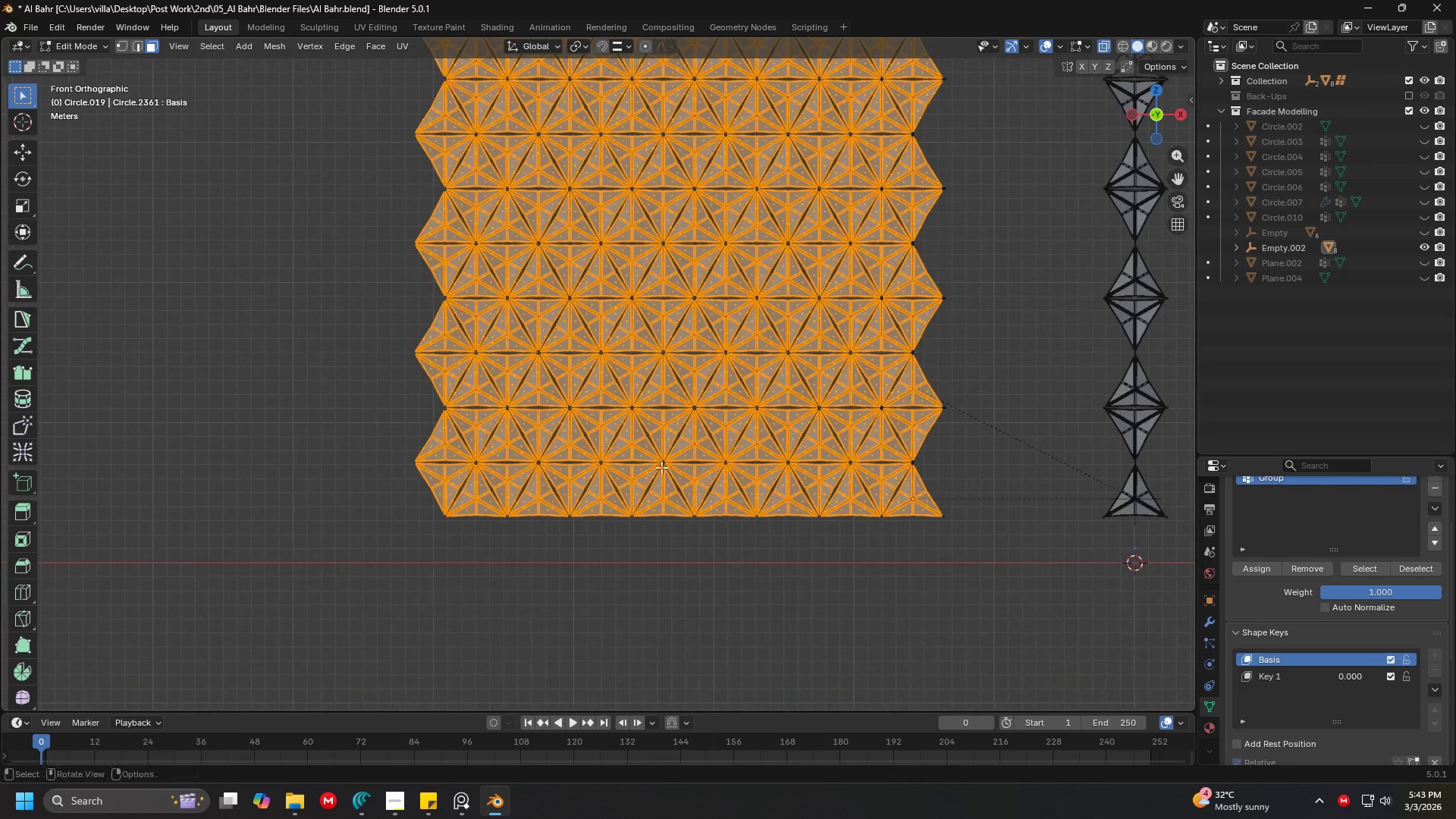 
scroll: coordinate [664, 622], scroll_direction: down, amount: 10.0
 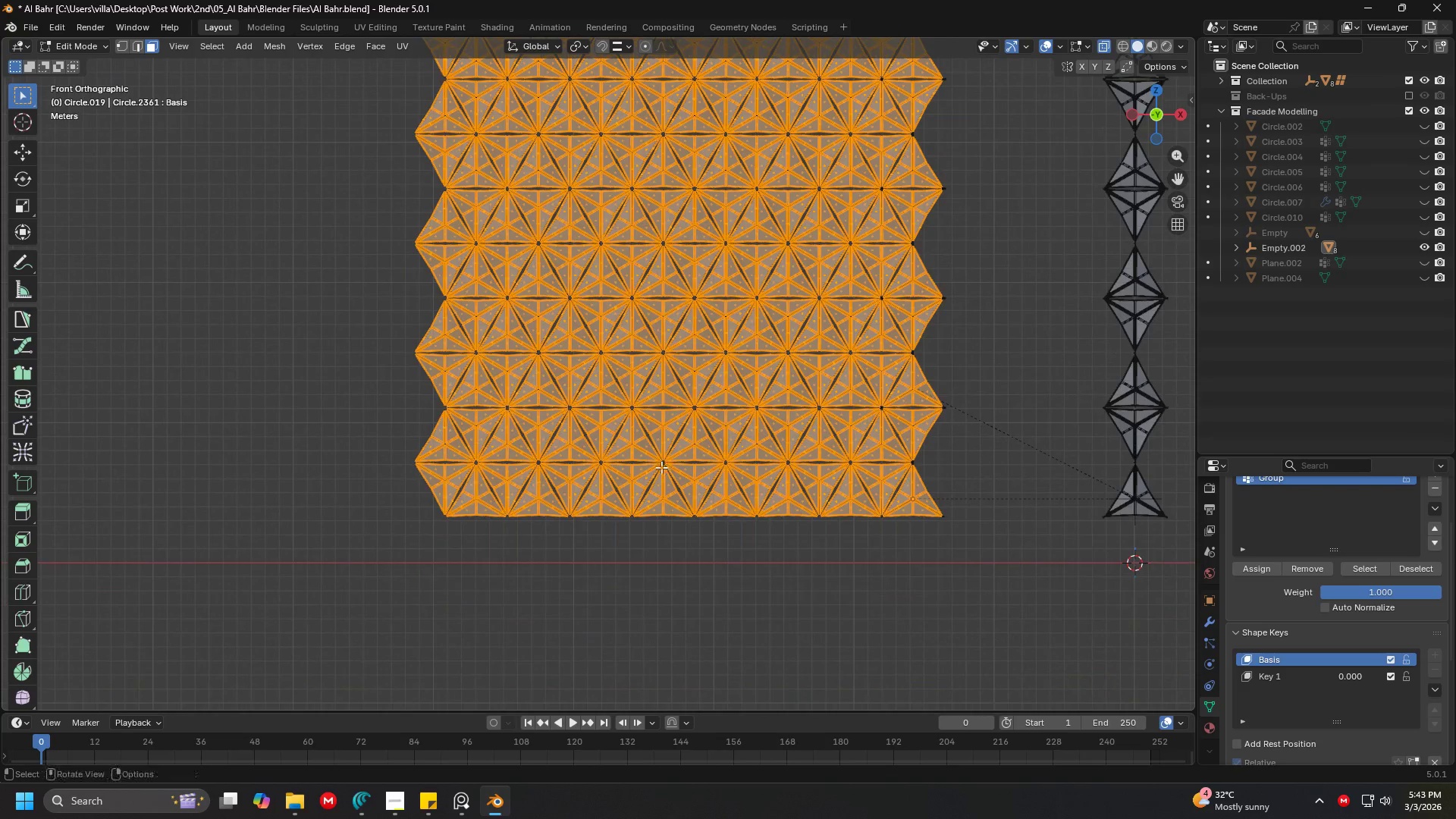 
hold_key(key=ShiftLeft, duration=0.34)
 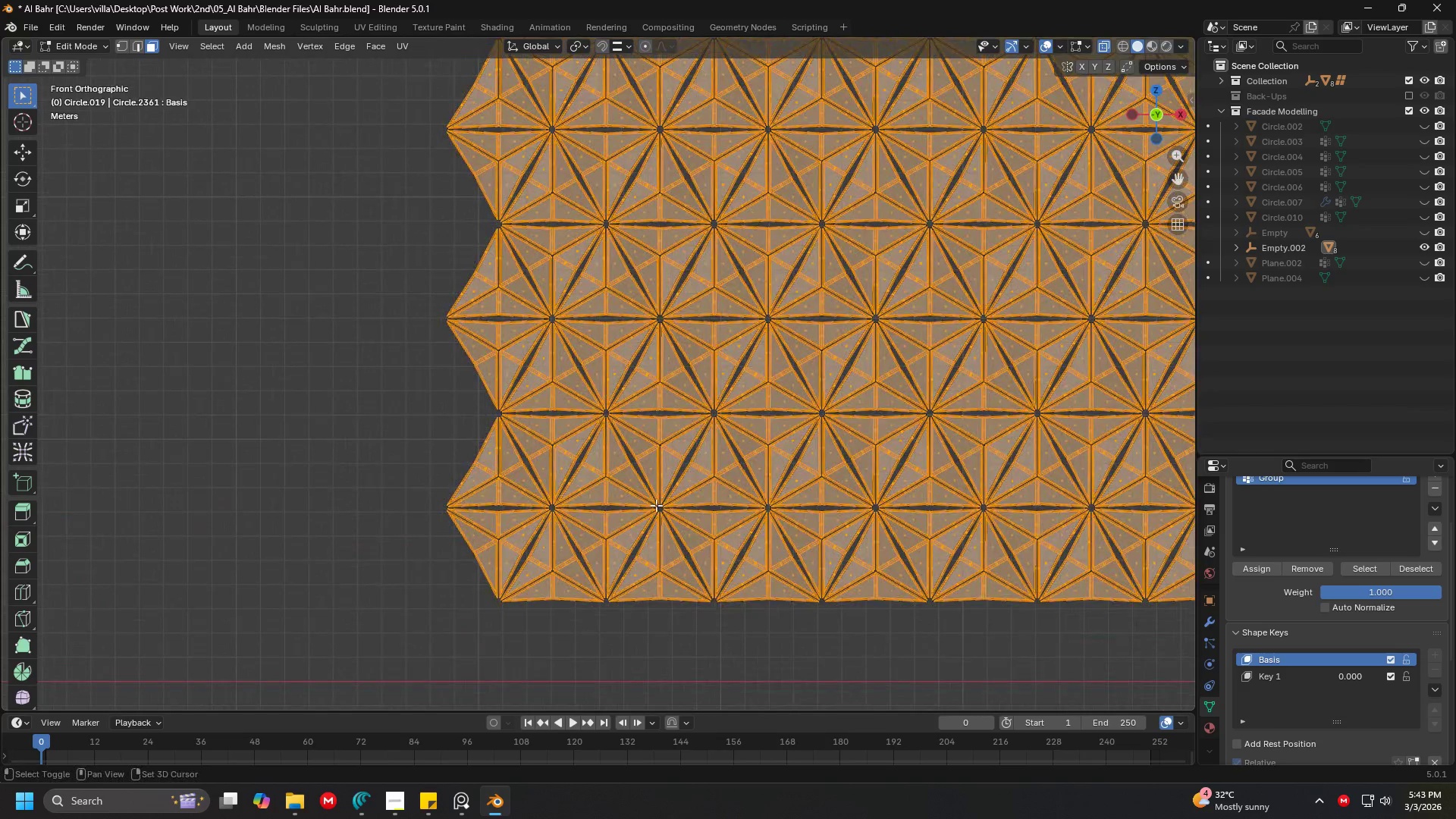 
scroll: coordinate [661, 467], scroll_direction: down, amount: 1.0
 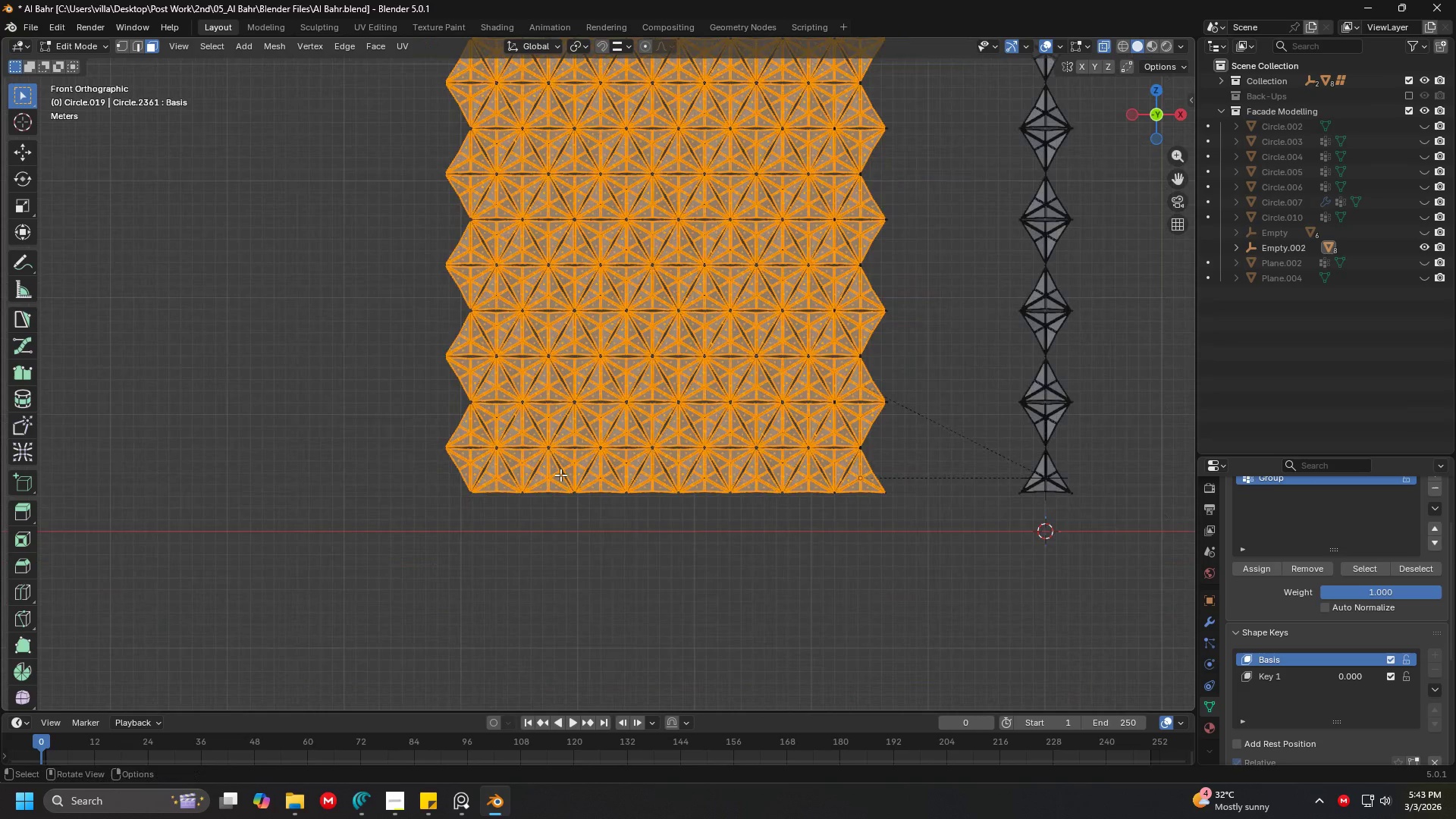 
scroll: coordinate [560, 480], scroll_direction: up, amount: 5.0
 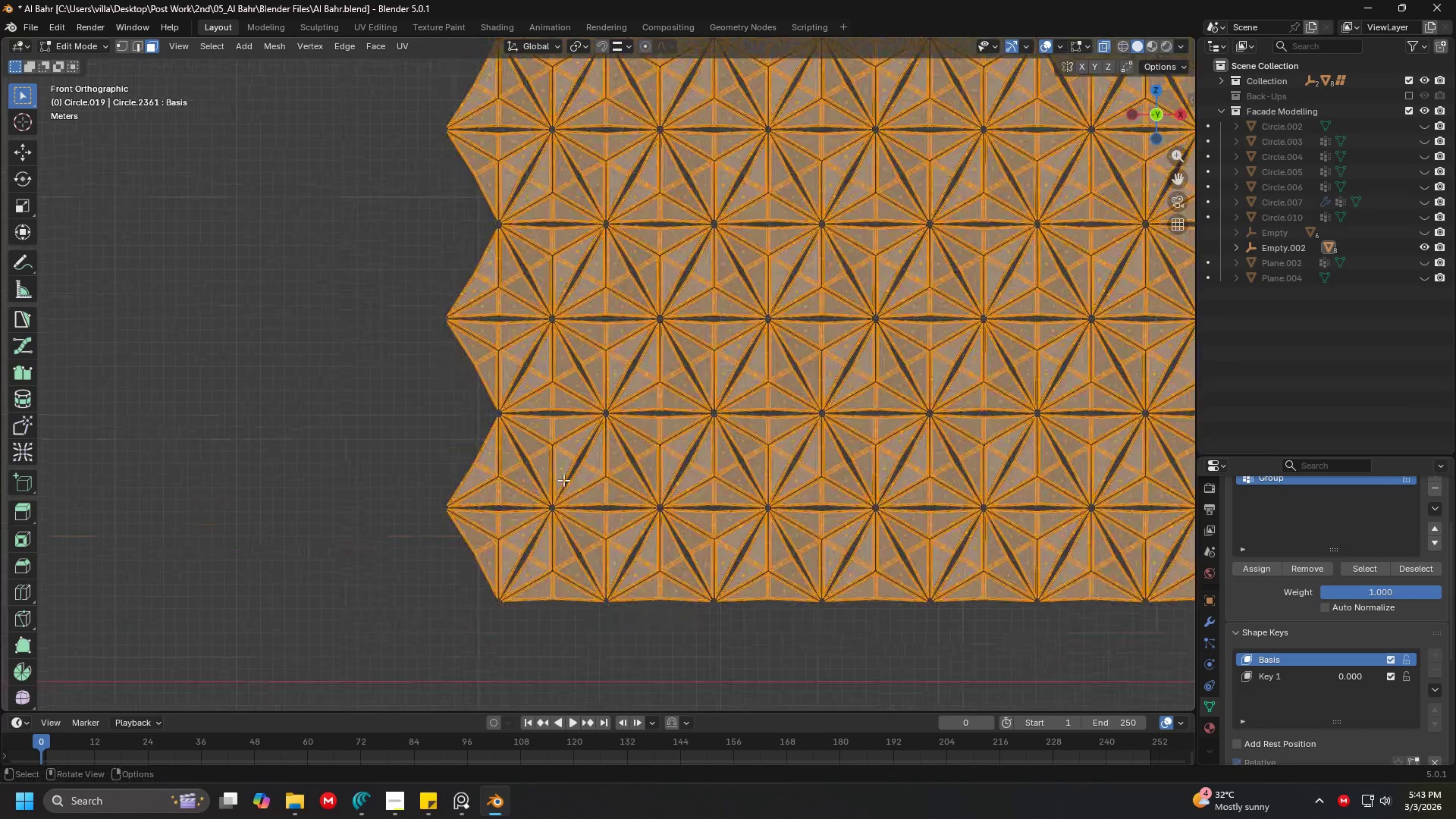 
key(Shift+D)
 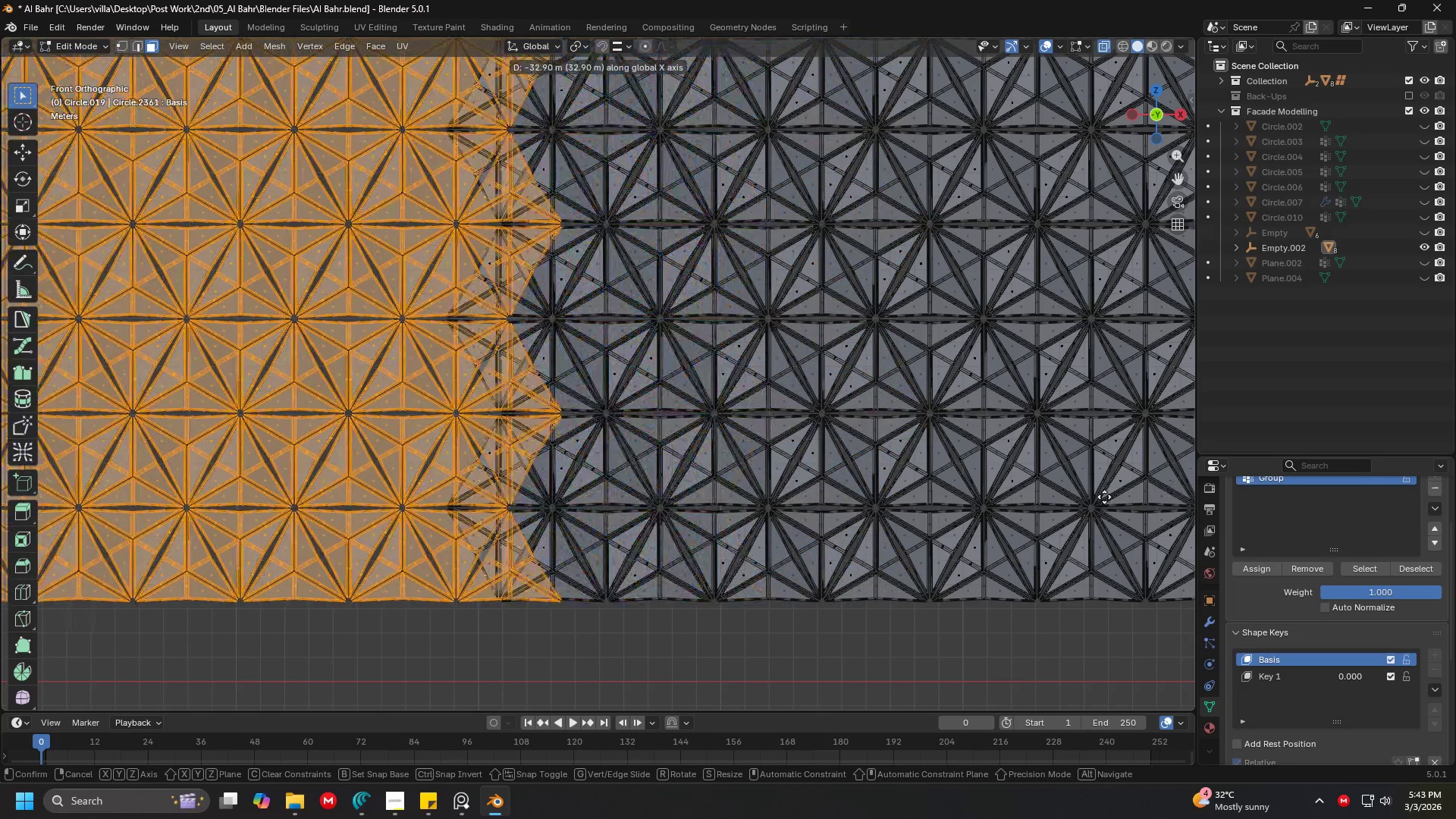 
left_click([1053, 503])
 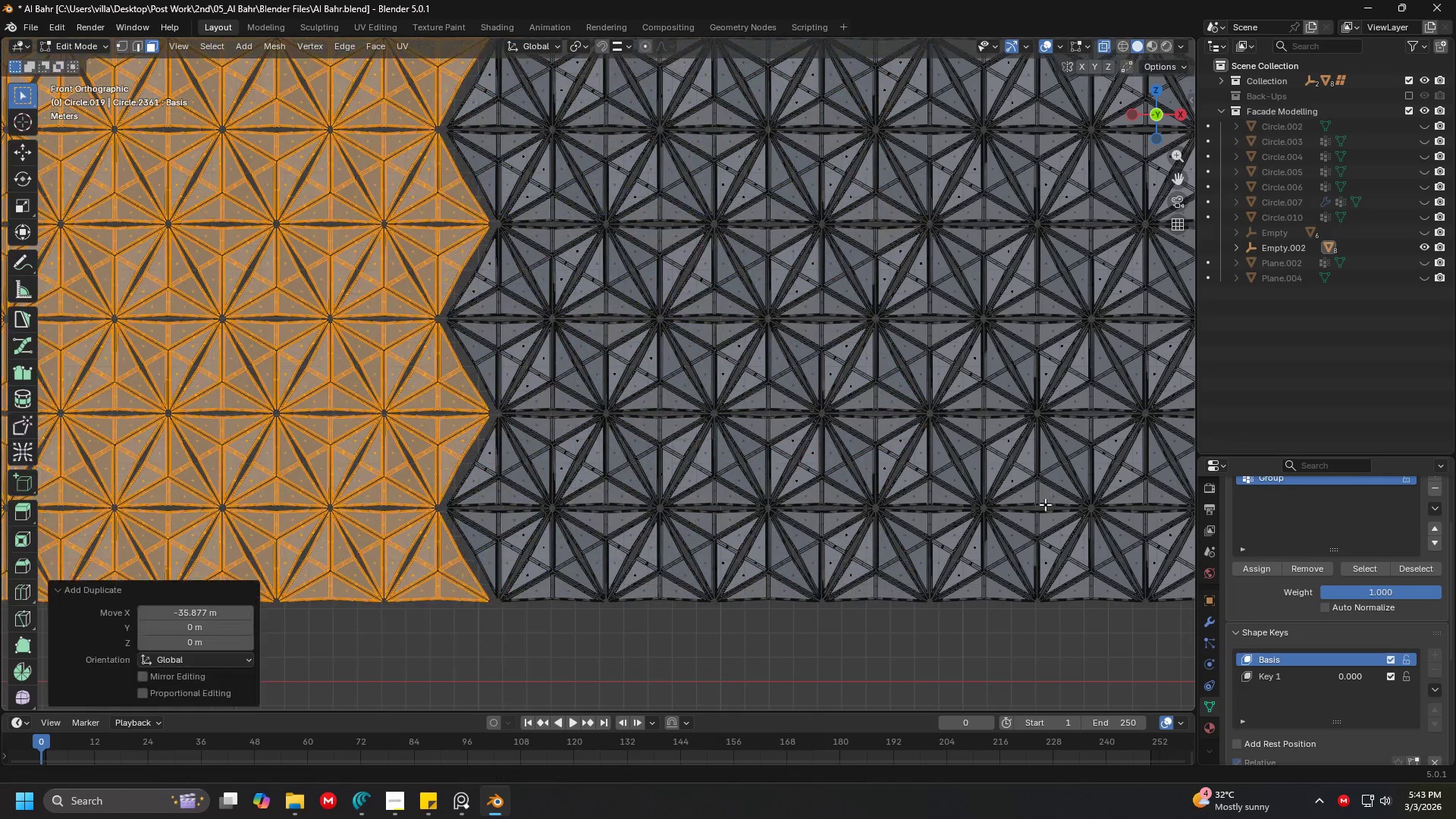 
key(Shift+ShiftLeft)
 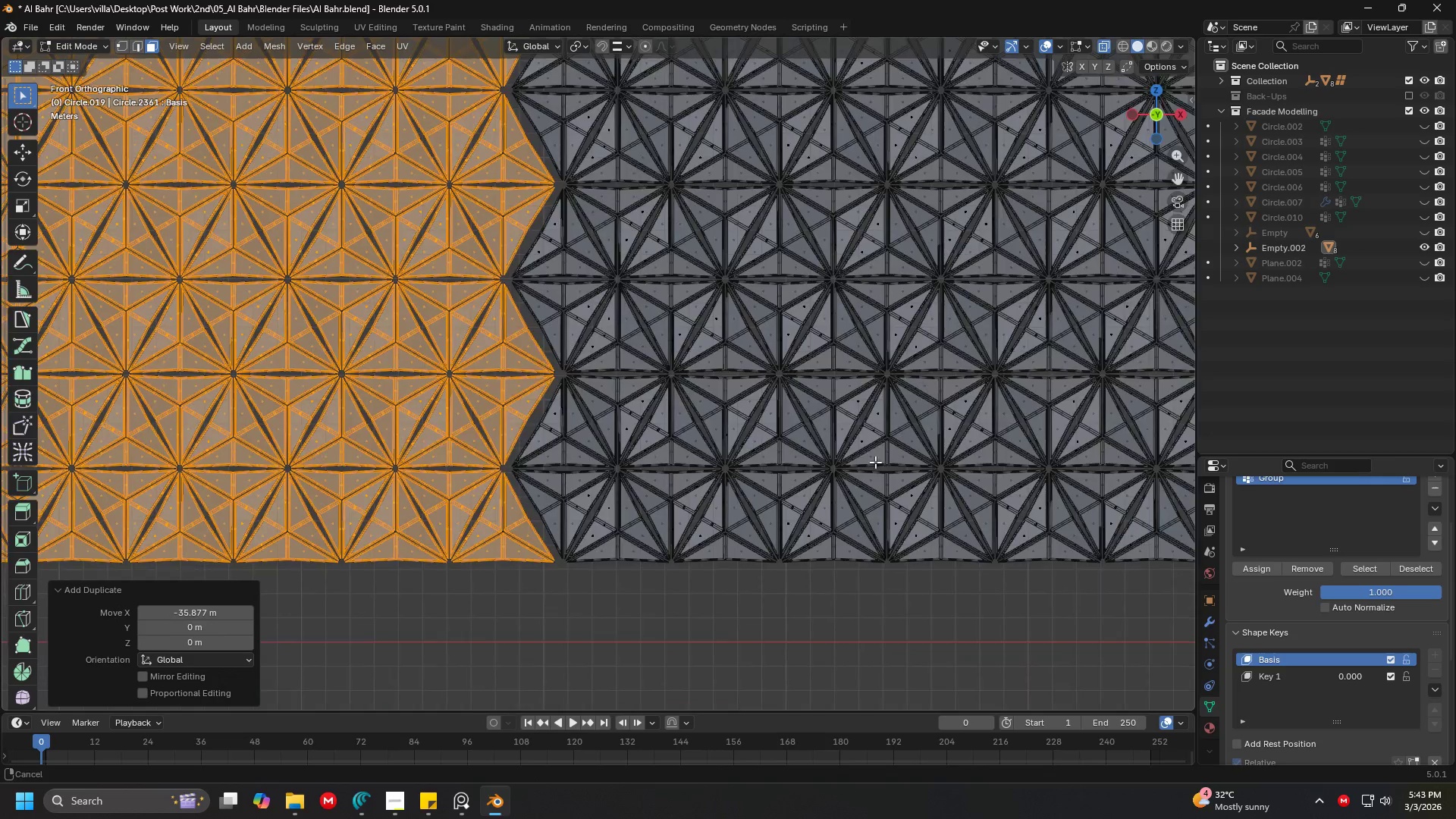 
key(Shift+ShiftLeft)
 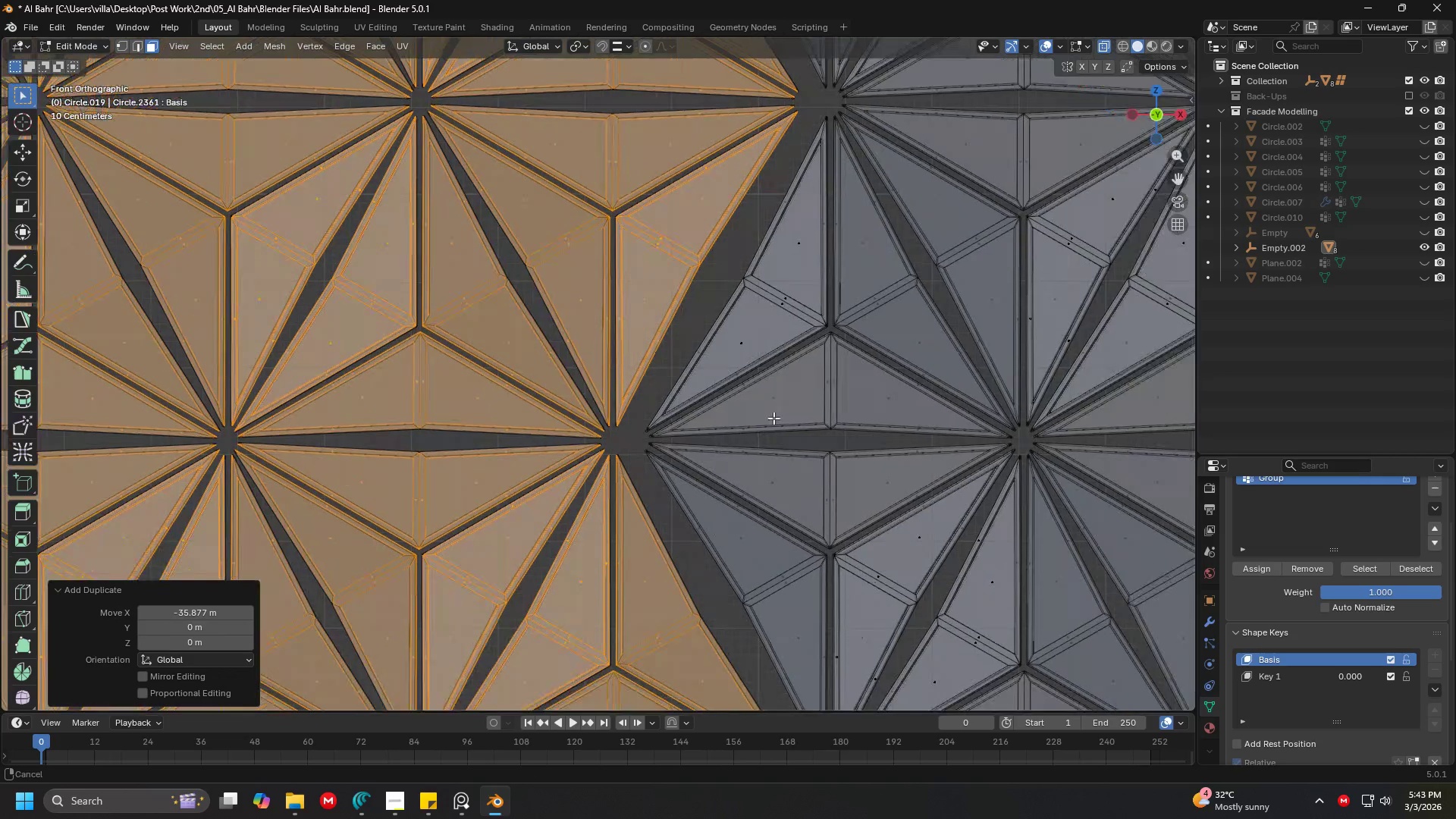 
scroll: coordinate [924, 475], scroll_direction: up, amount: 7.0
 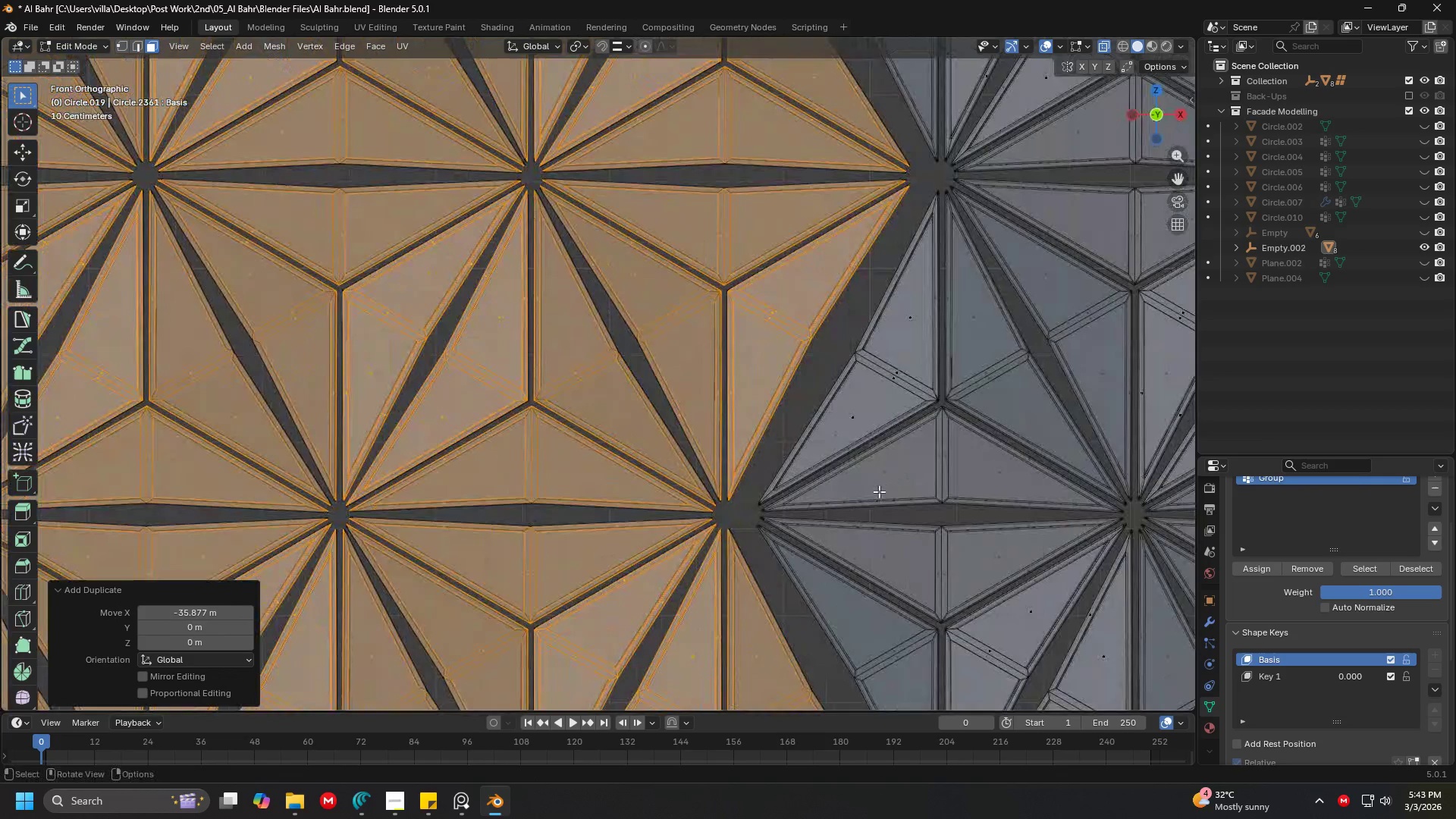 
key(G)
 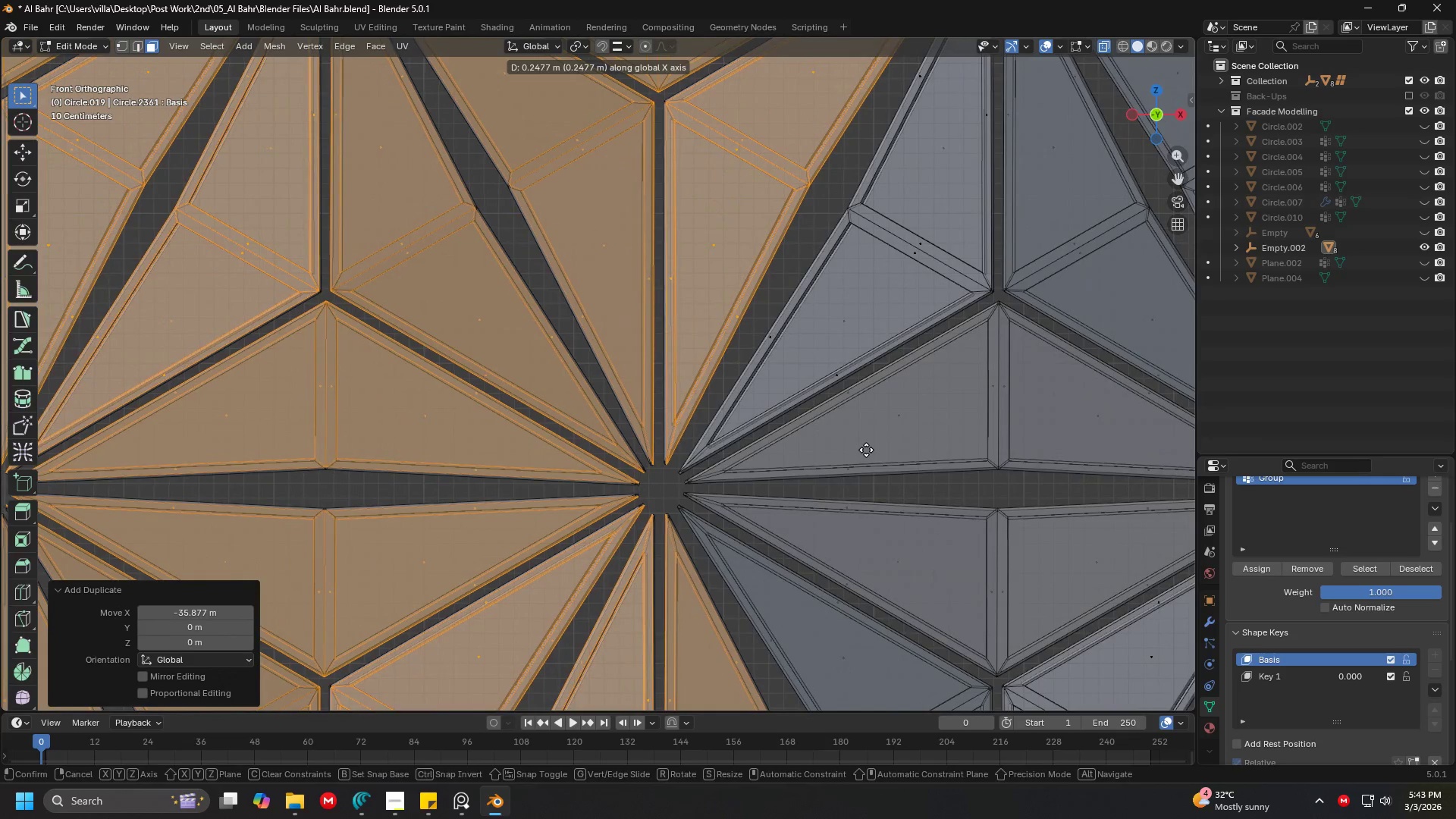 
scroll: coordinate [774, 418], scroll_direction: up, amount: 3.0
 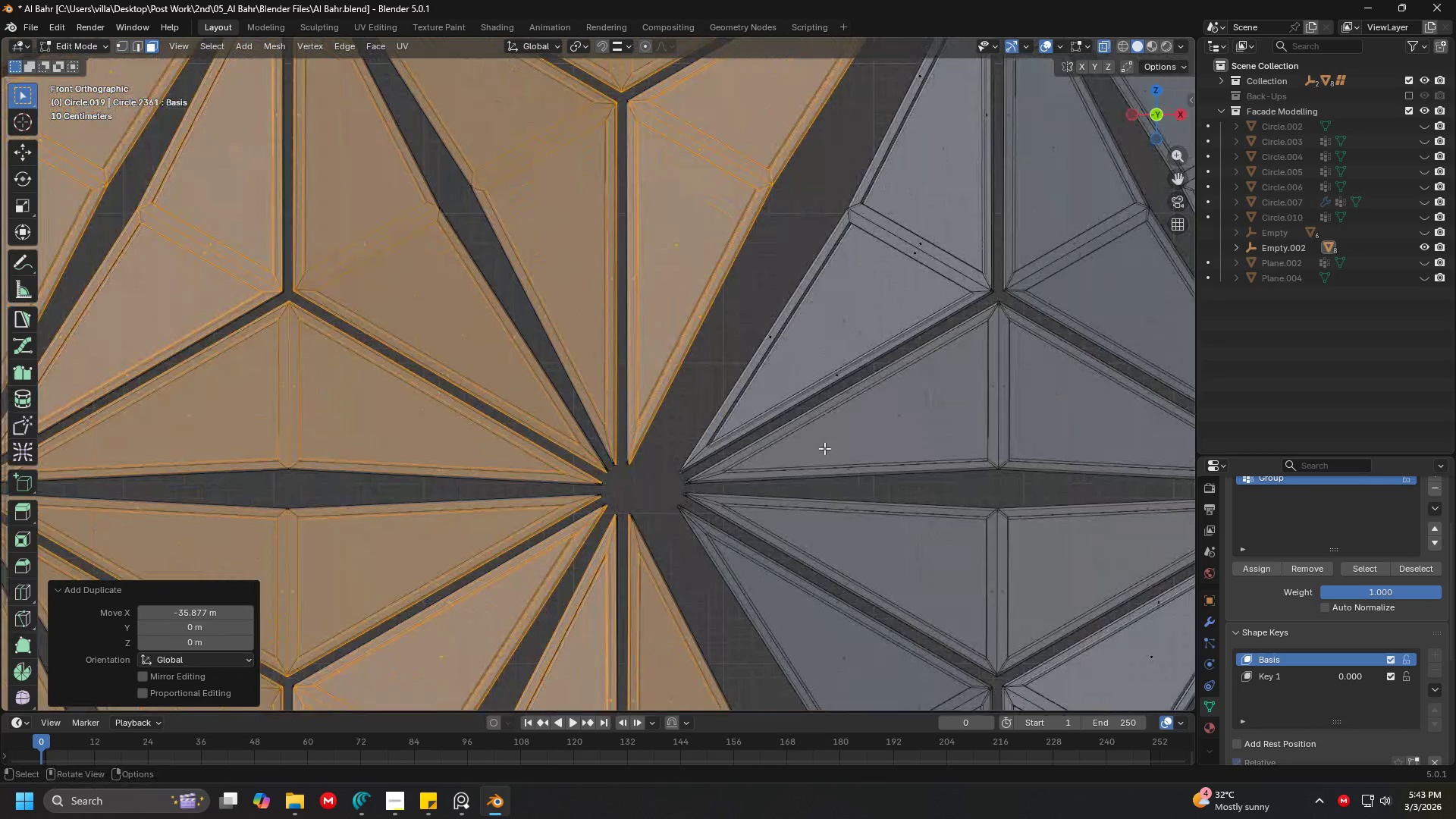 
left_click([868, 450])
 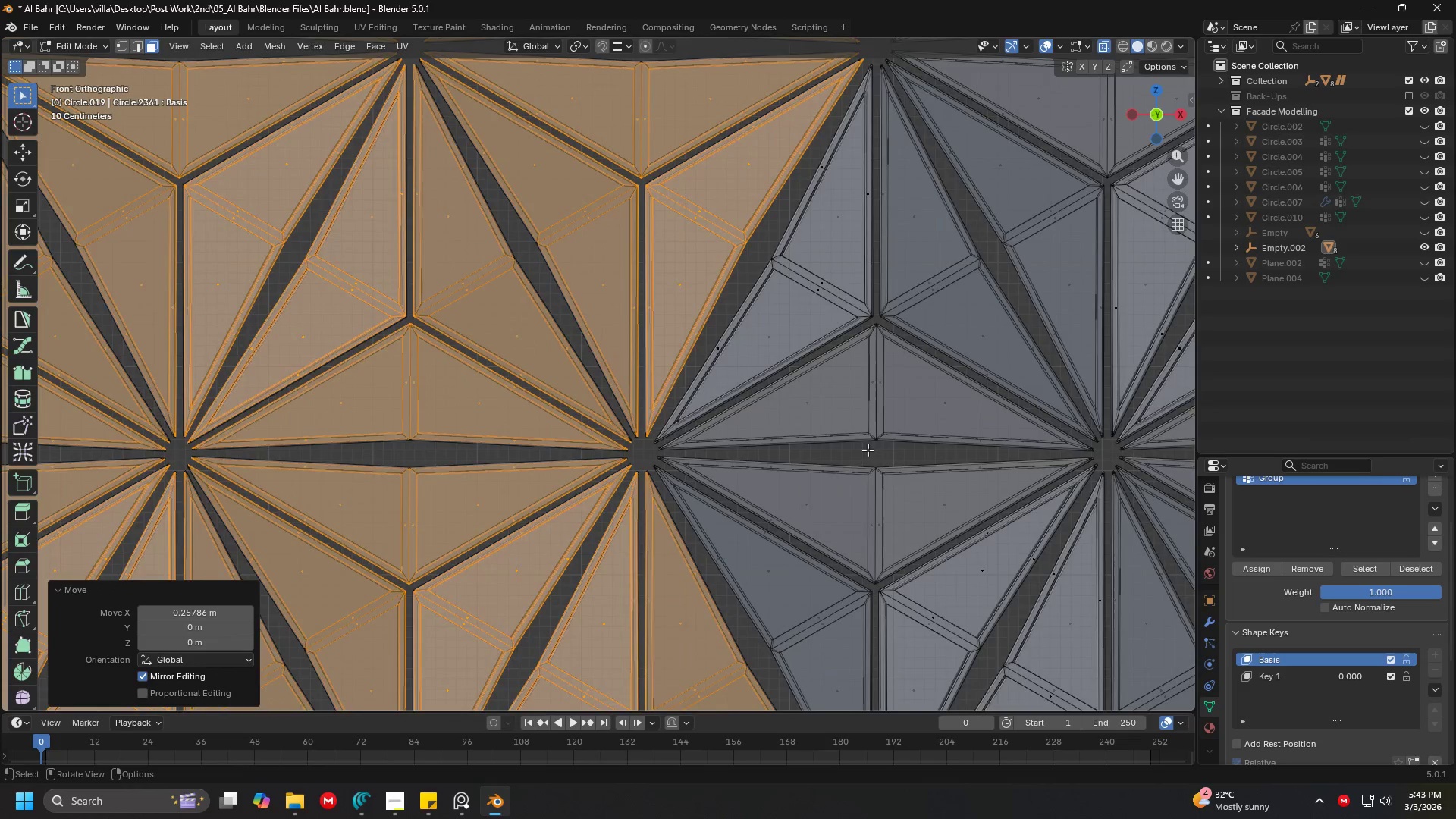 
key(Shift+ShiftLeft)
 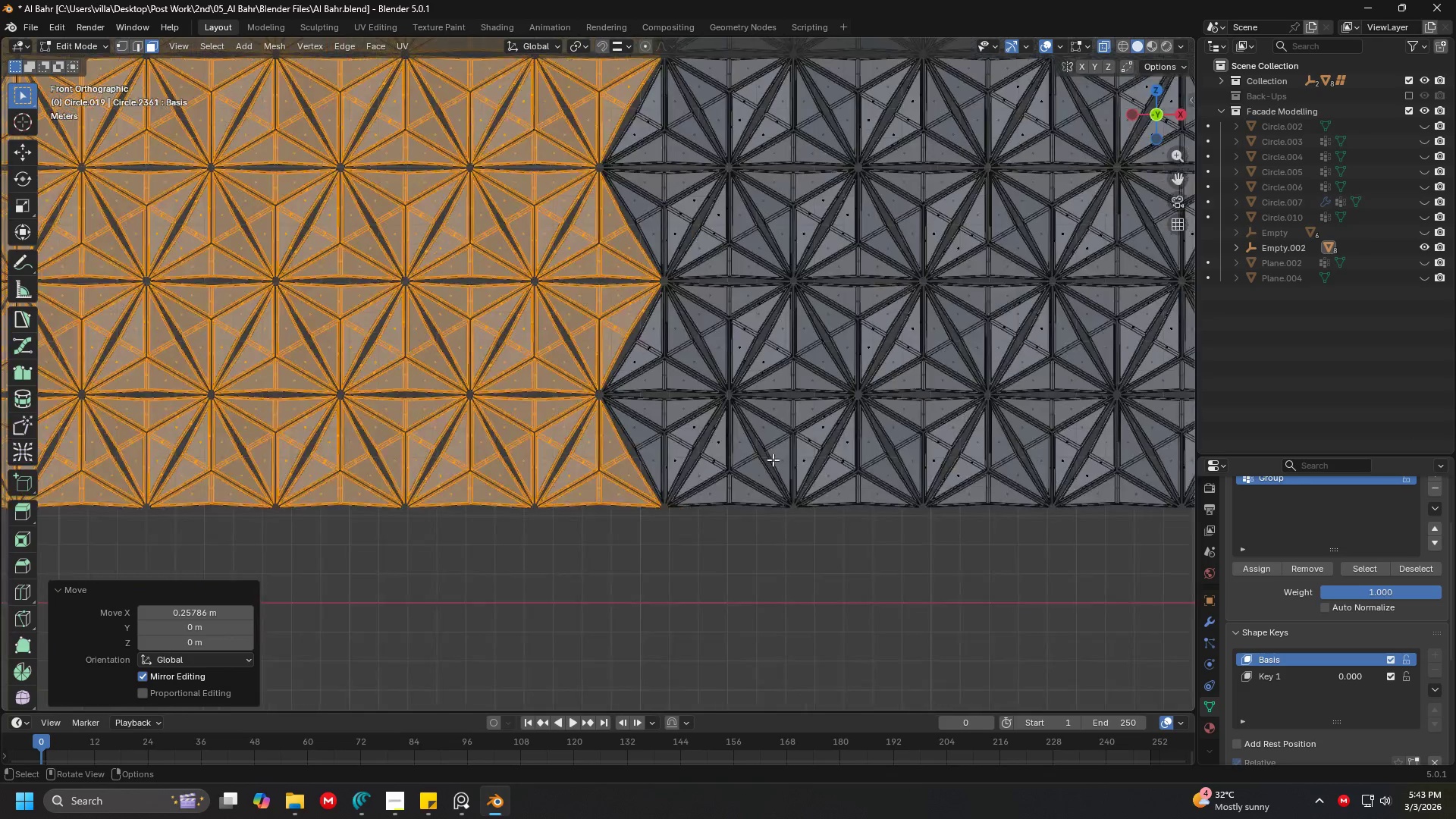 
key(Shift+ShiftLeft)
 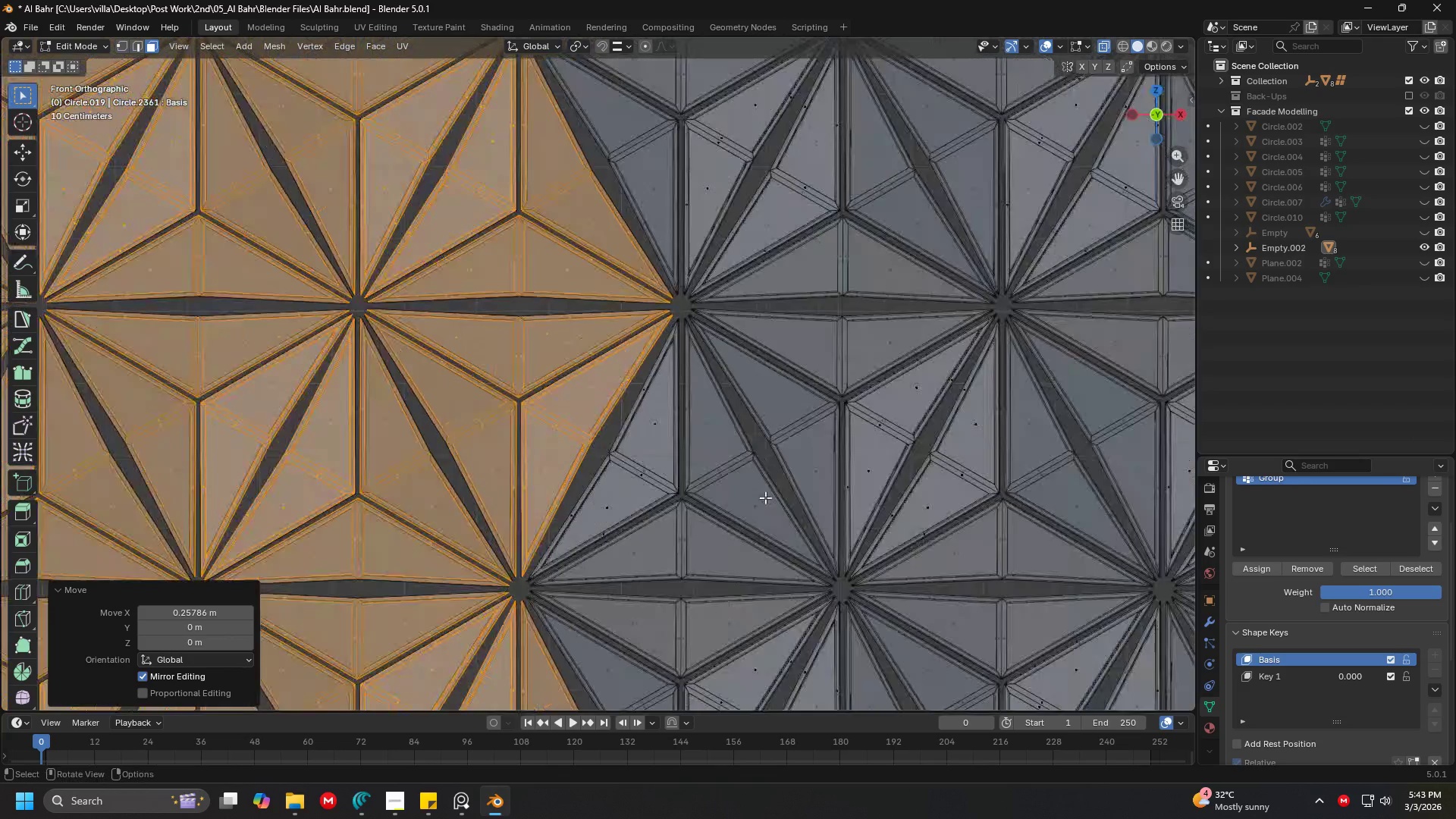 
key(Shift+ShiftLeft)
 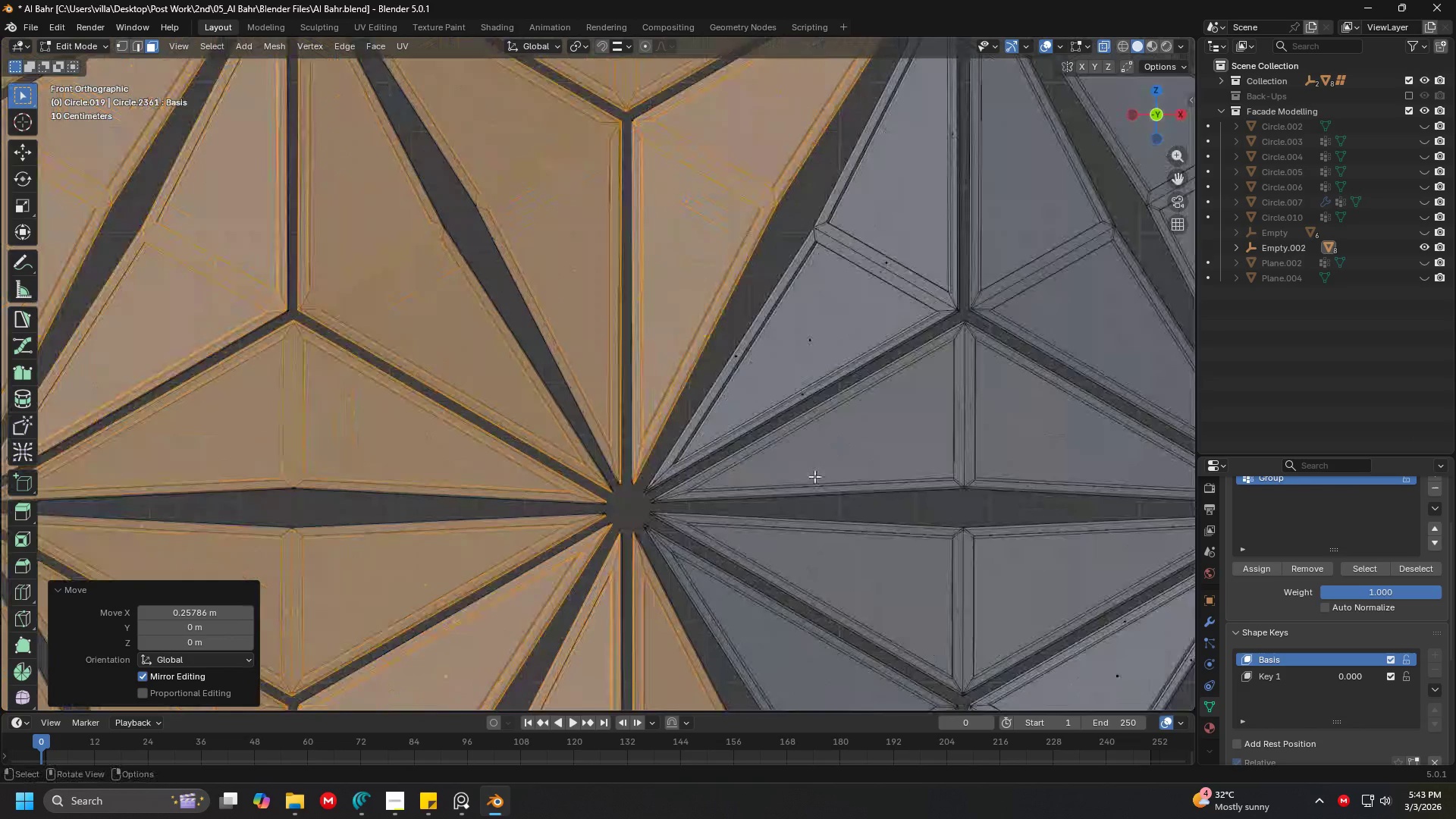 
hold_key(key=ShiftLeft, duration=0.39)
 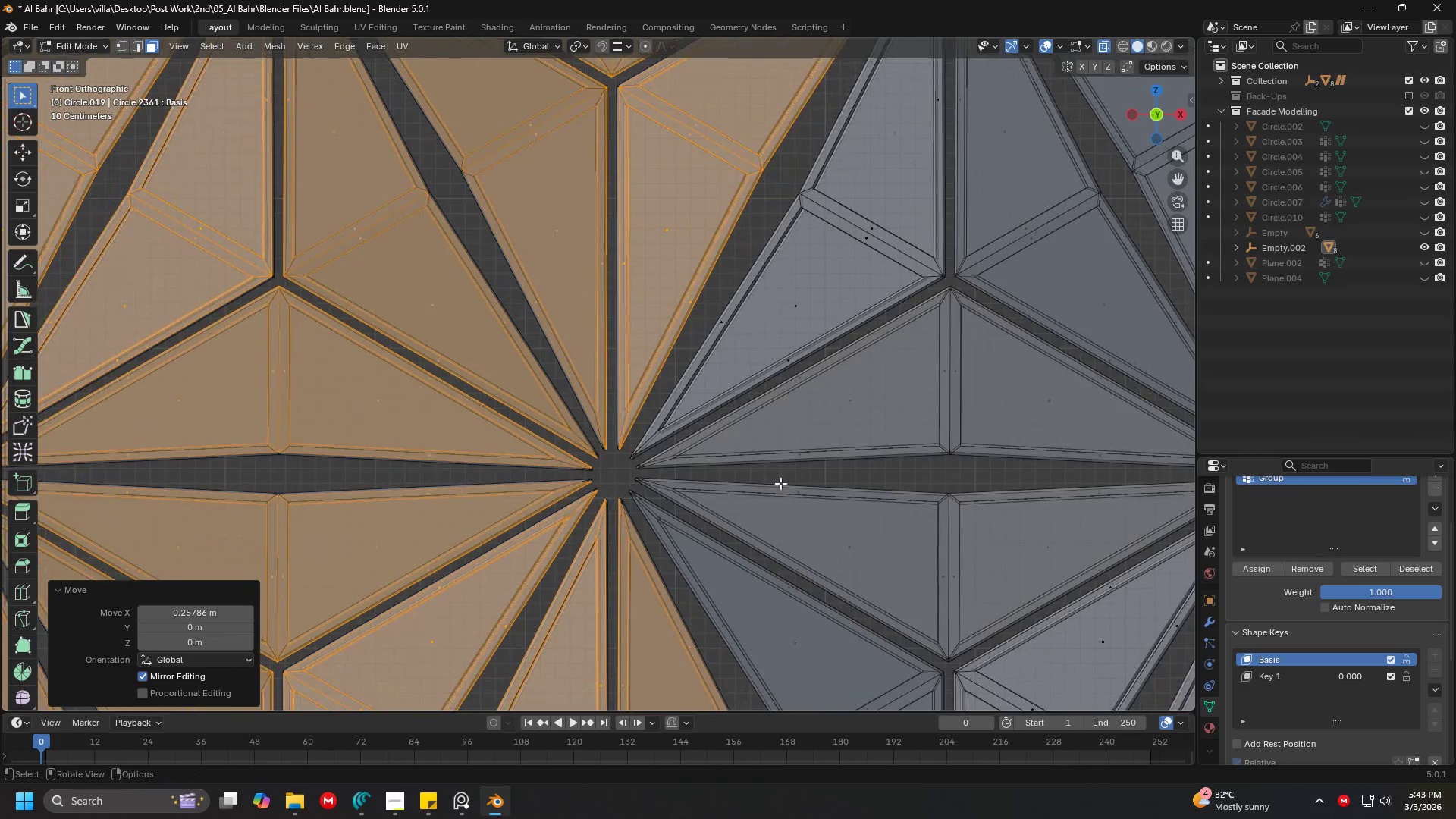 
scroll: coordinate [861, 416], scroll_direction: none, amount: 0.0
 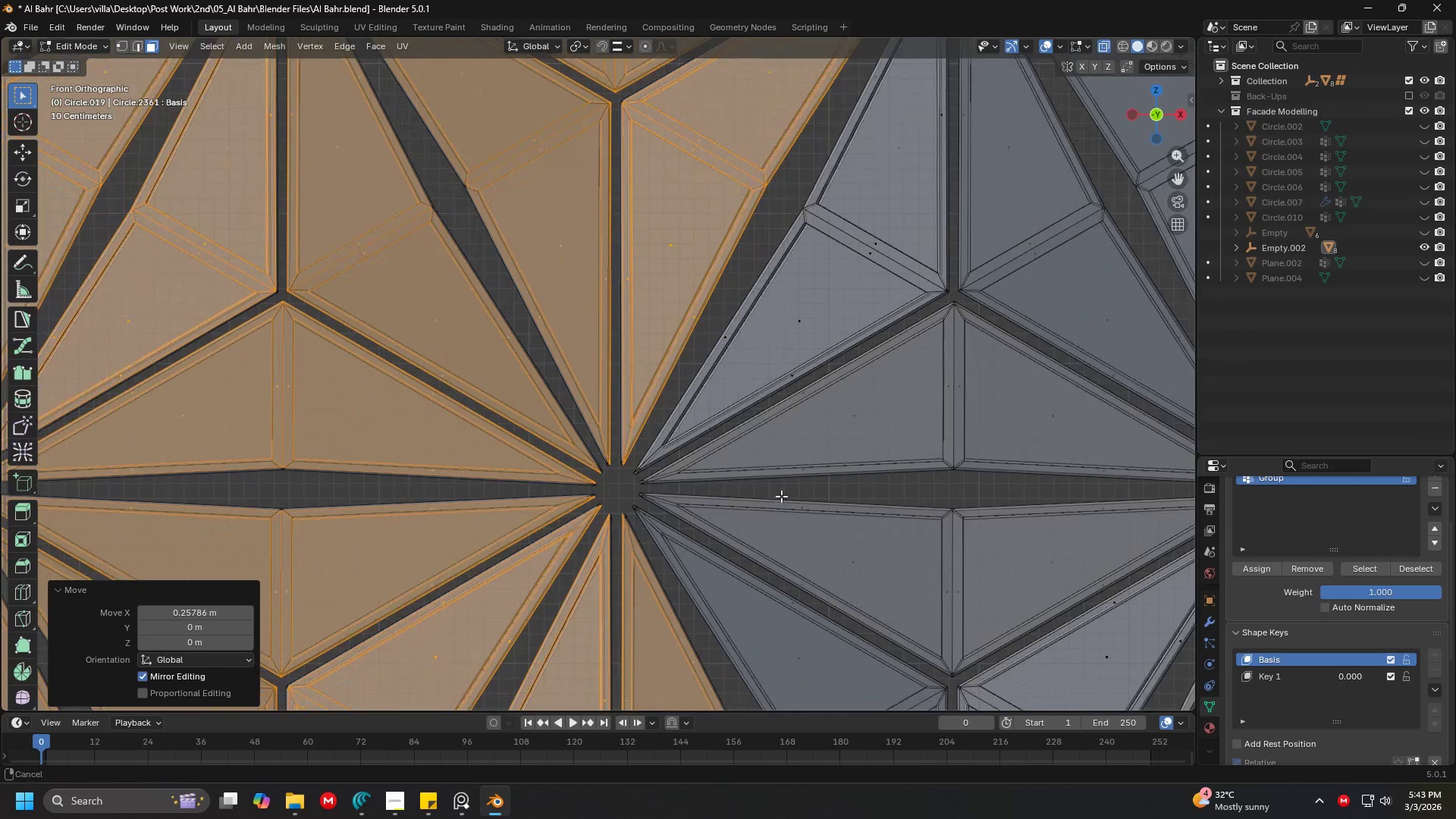 
key(Shift+ShiftLeft)
 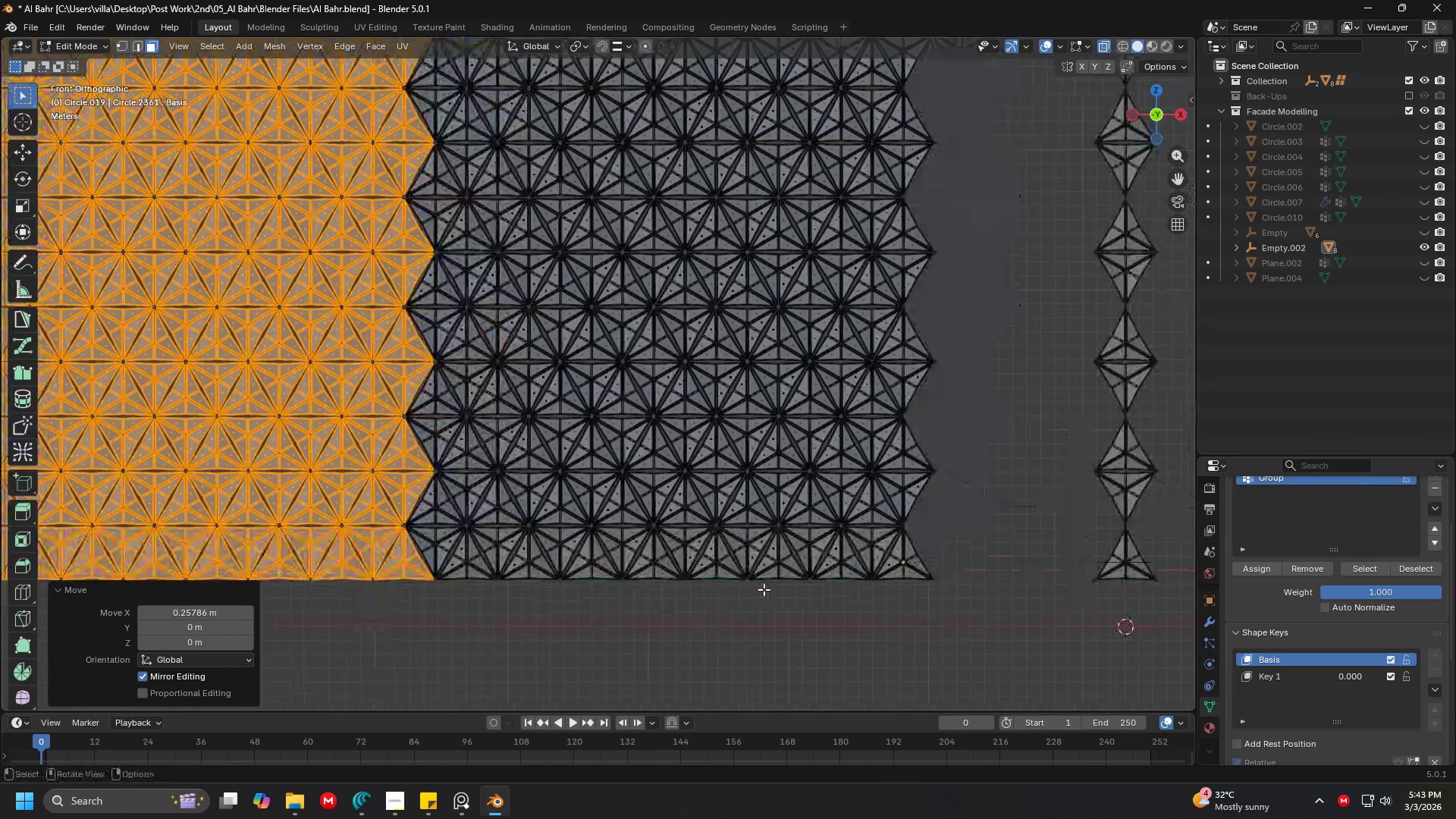 
scroll: coordinate [769, 580], scroll_direction: down, amount: 16.0
 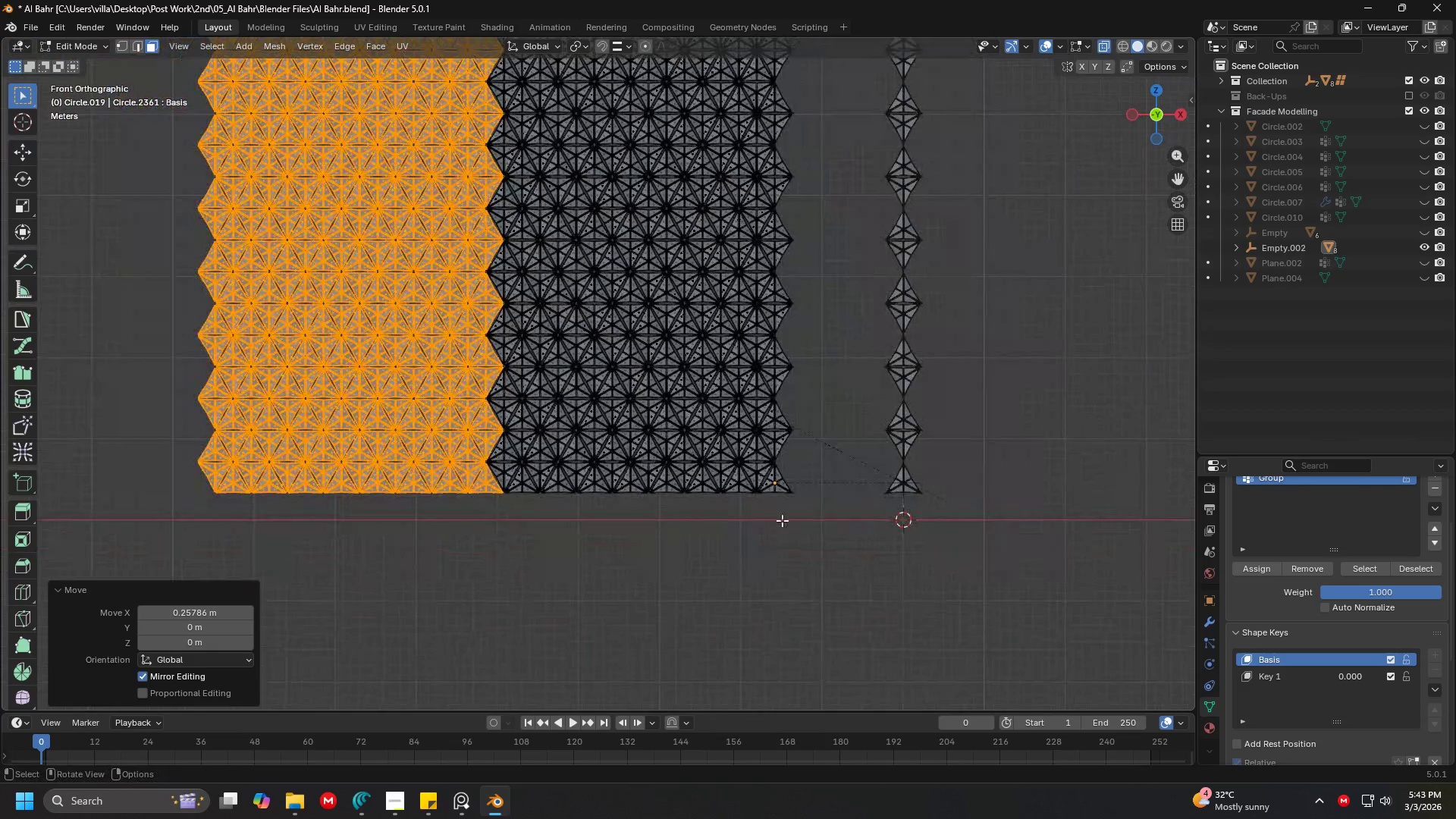 
left_click([795, 521])
 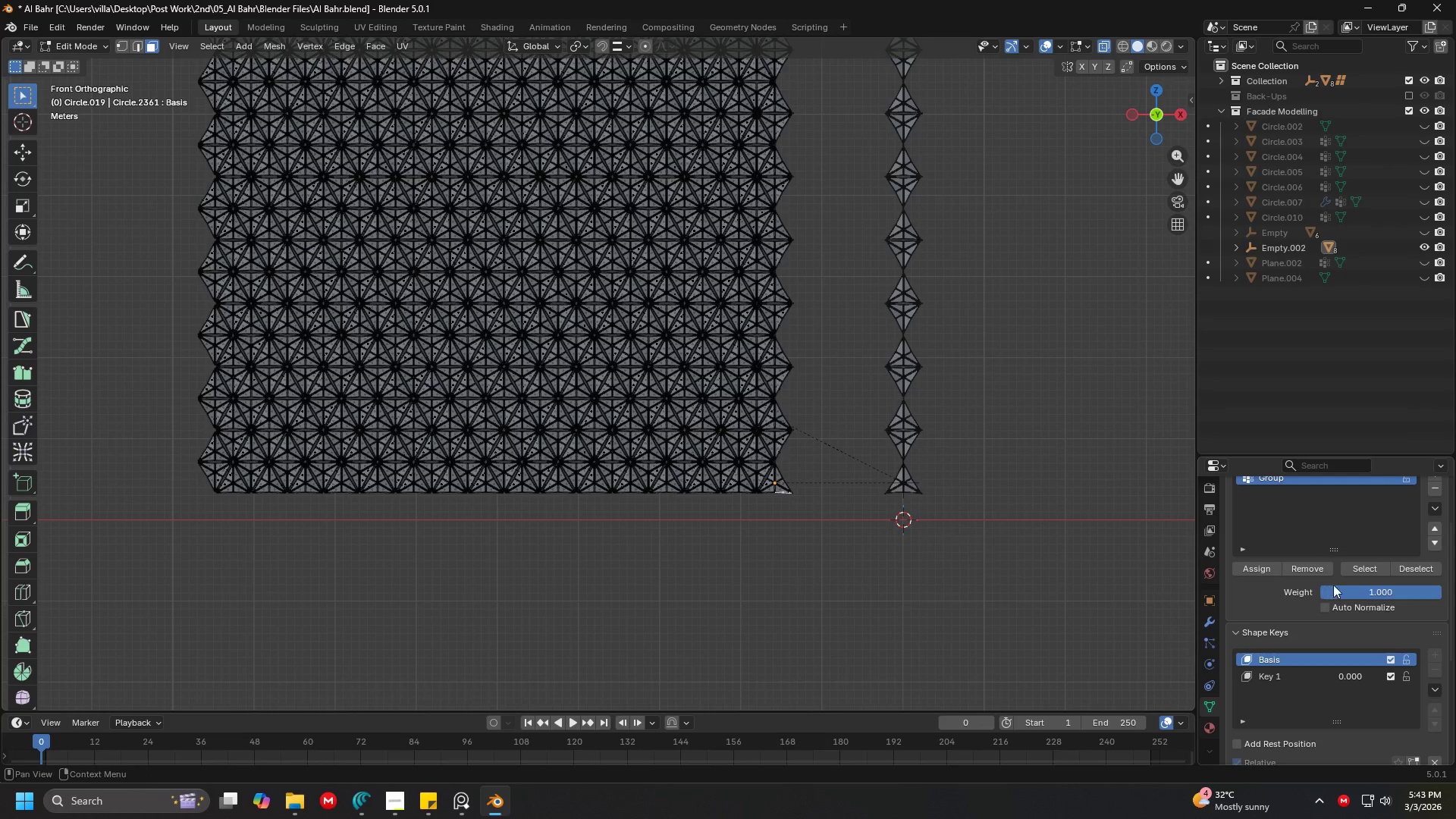 
key(Tab)
 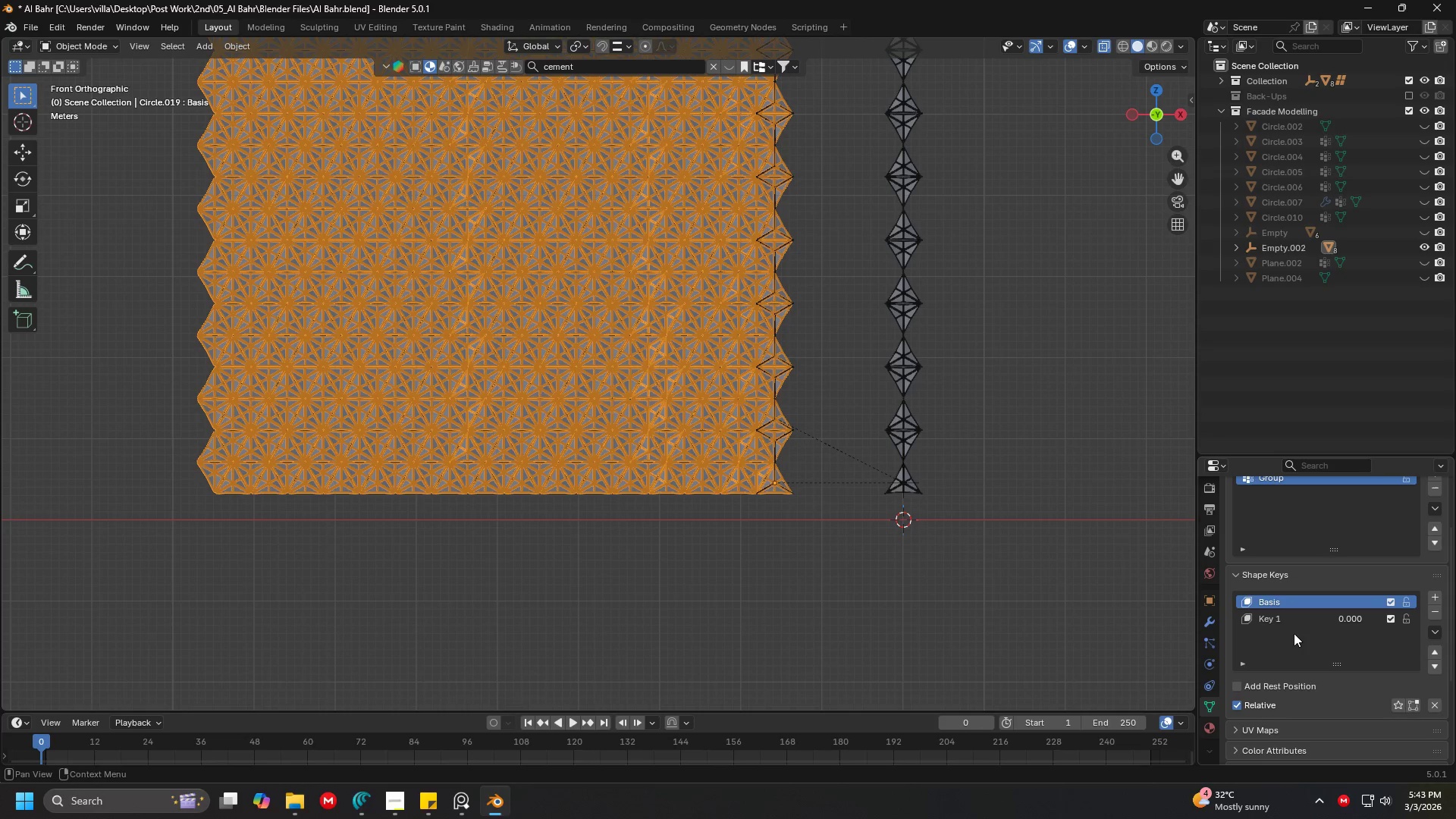 
left_click([893, 554])
 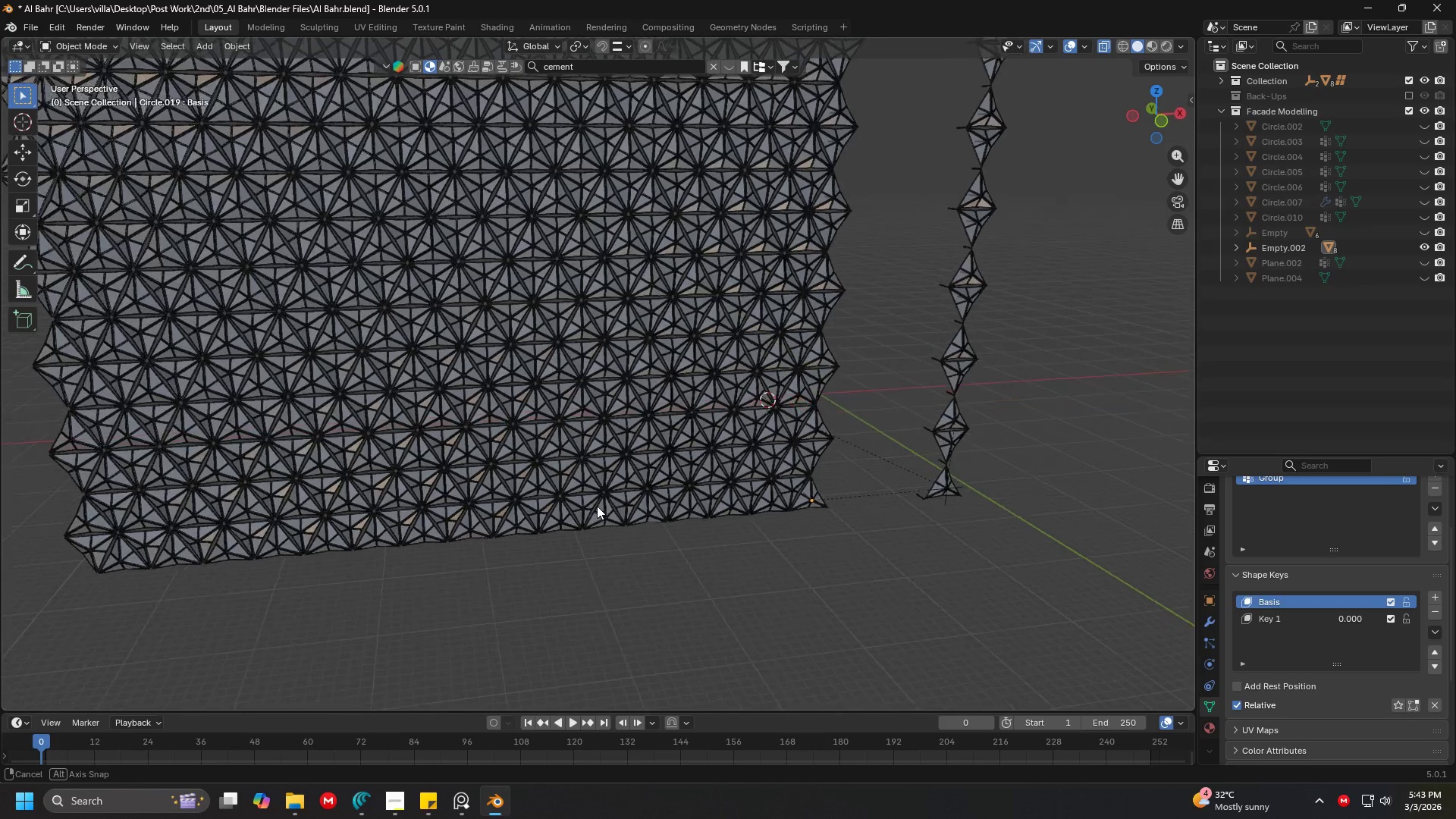 
scroll: coordinate [943, 565], scroll_direction: up, amount: 2.0
 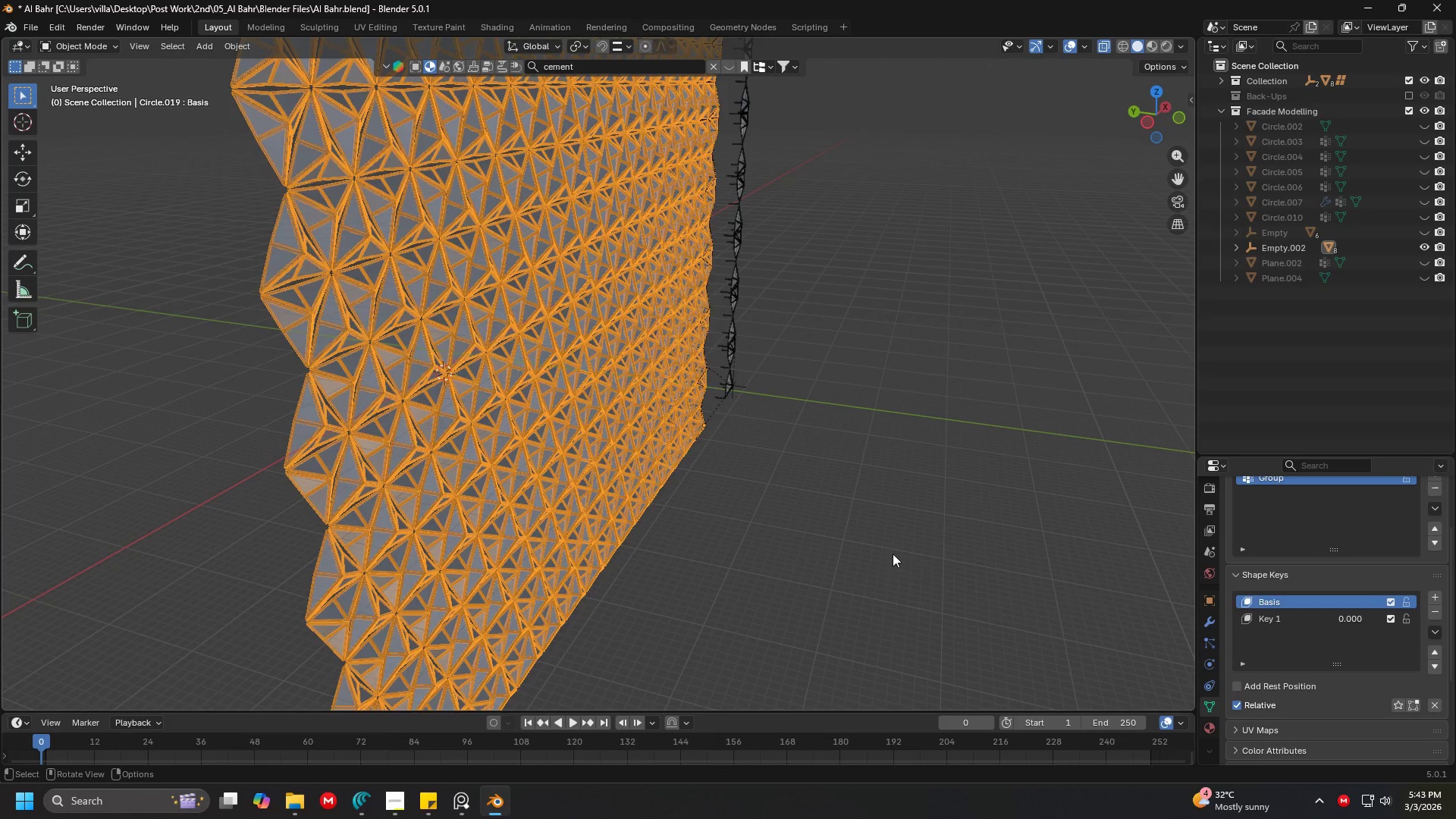 
left_click([625, 492])
 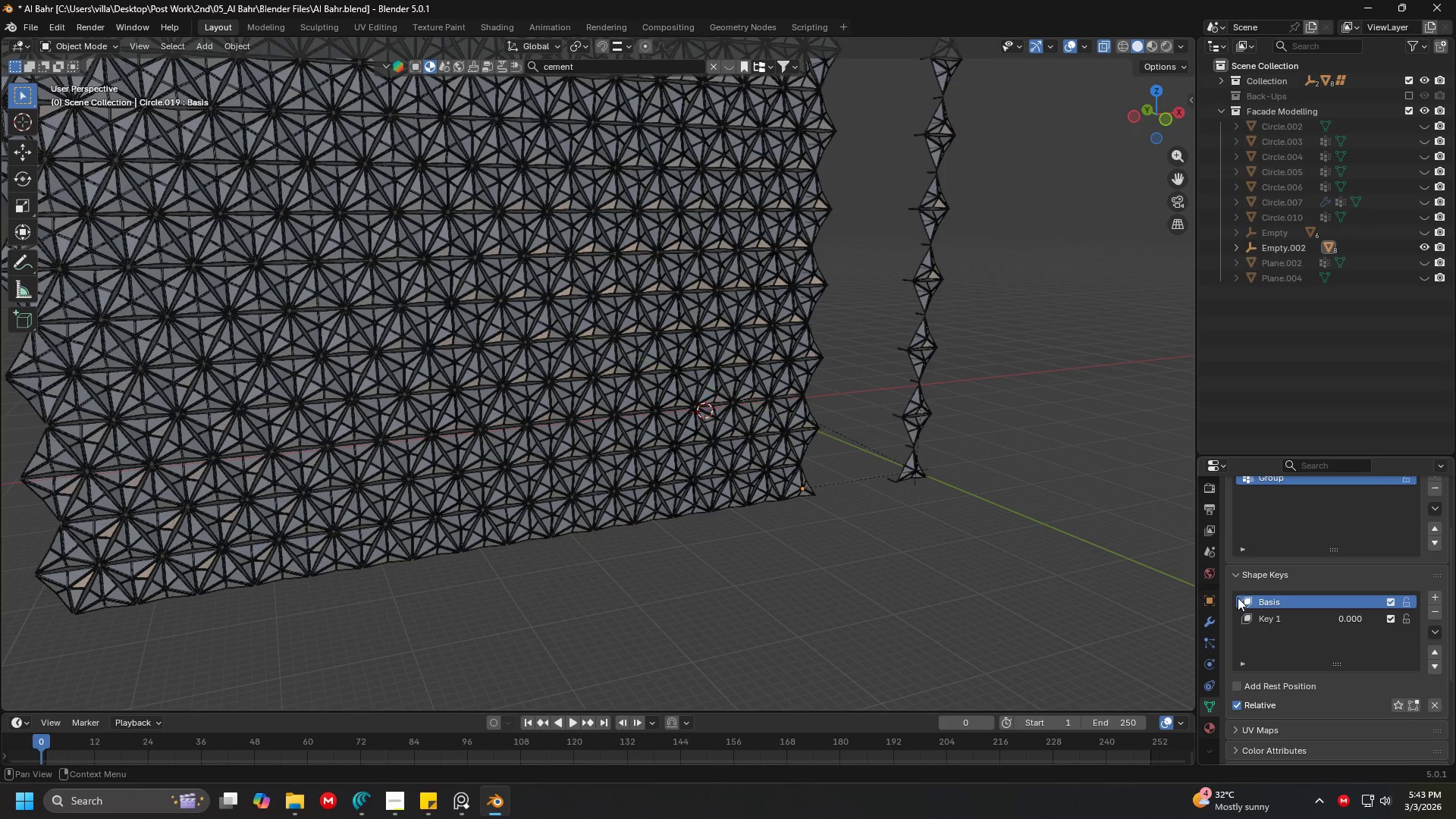 
left_click([1291, 617])
 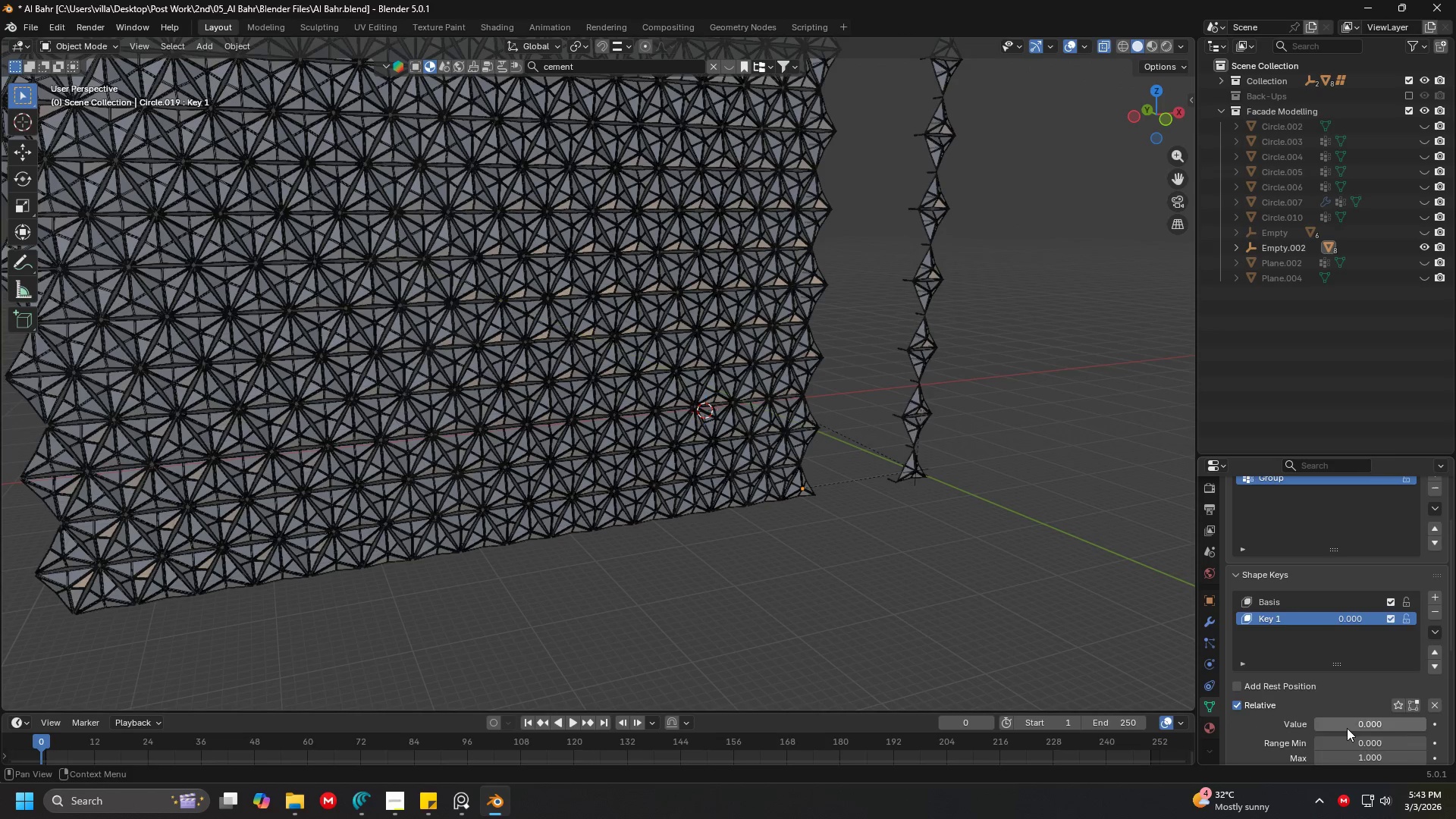 
left_click_drag(start_coordinate=[1347, 728], to_coordinate=[1112, 289])
 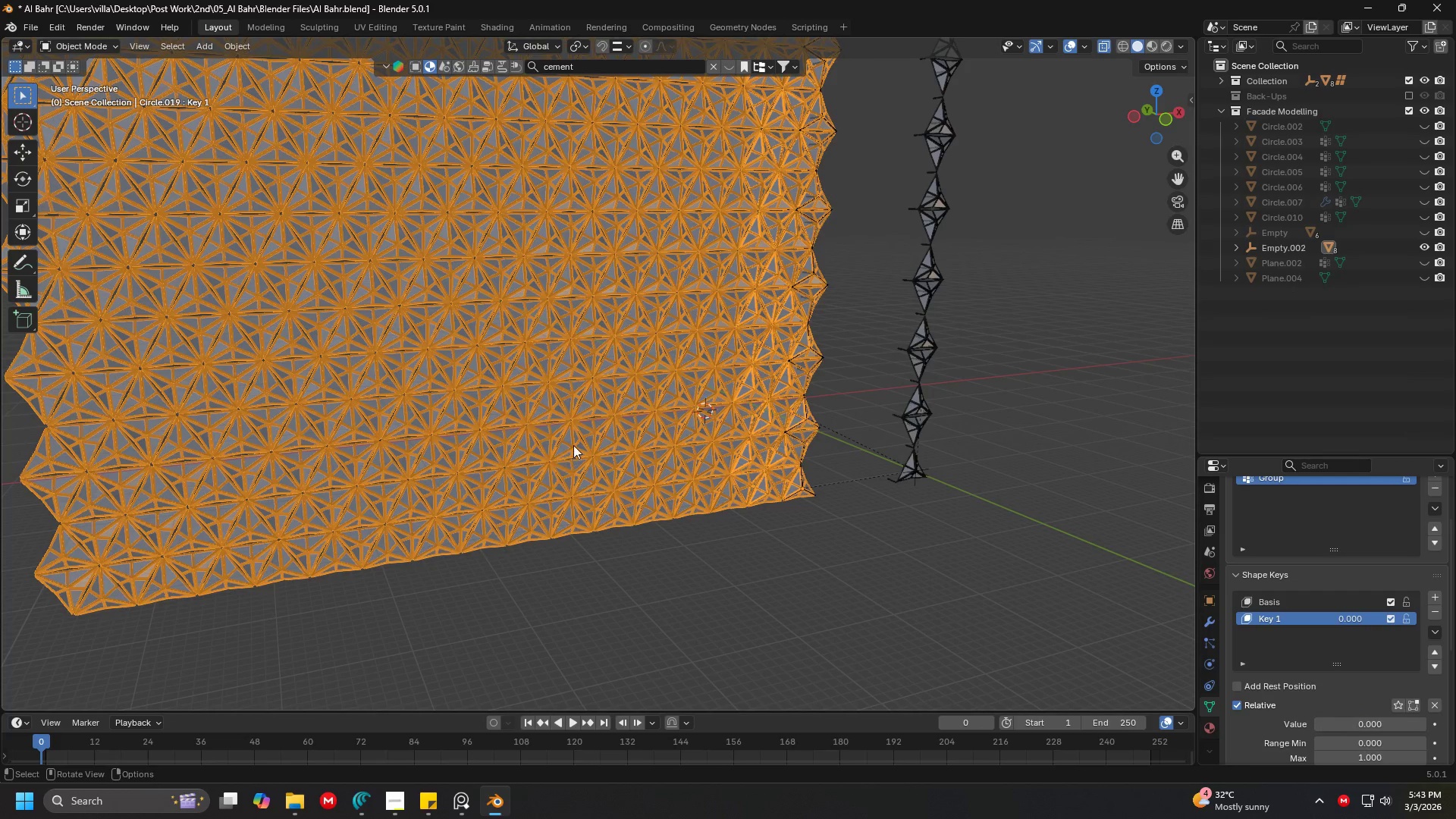 
key(Tab)
 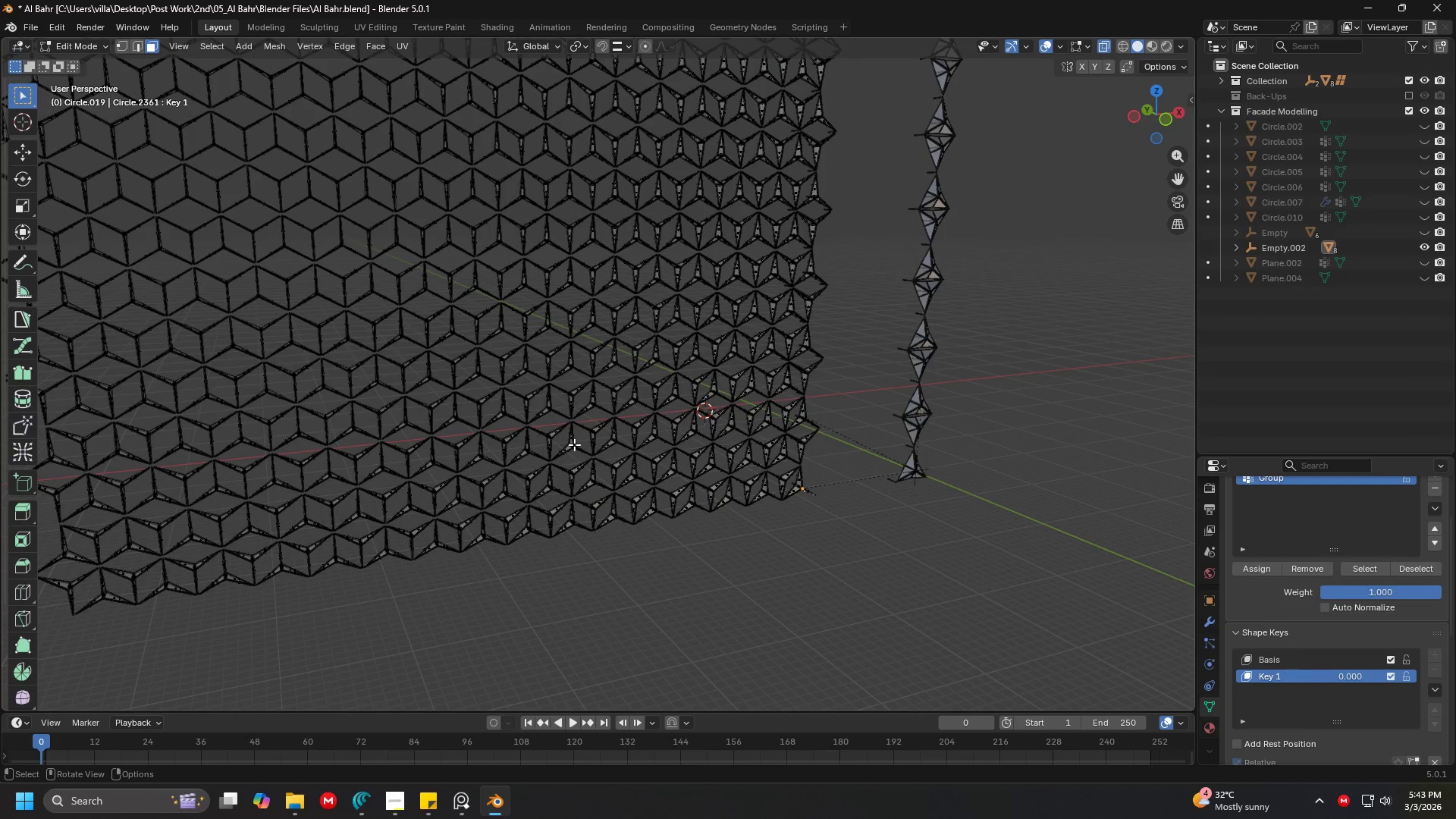 
key(Tab)
 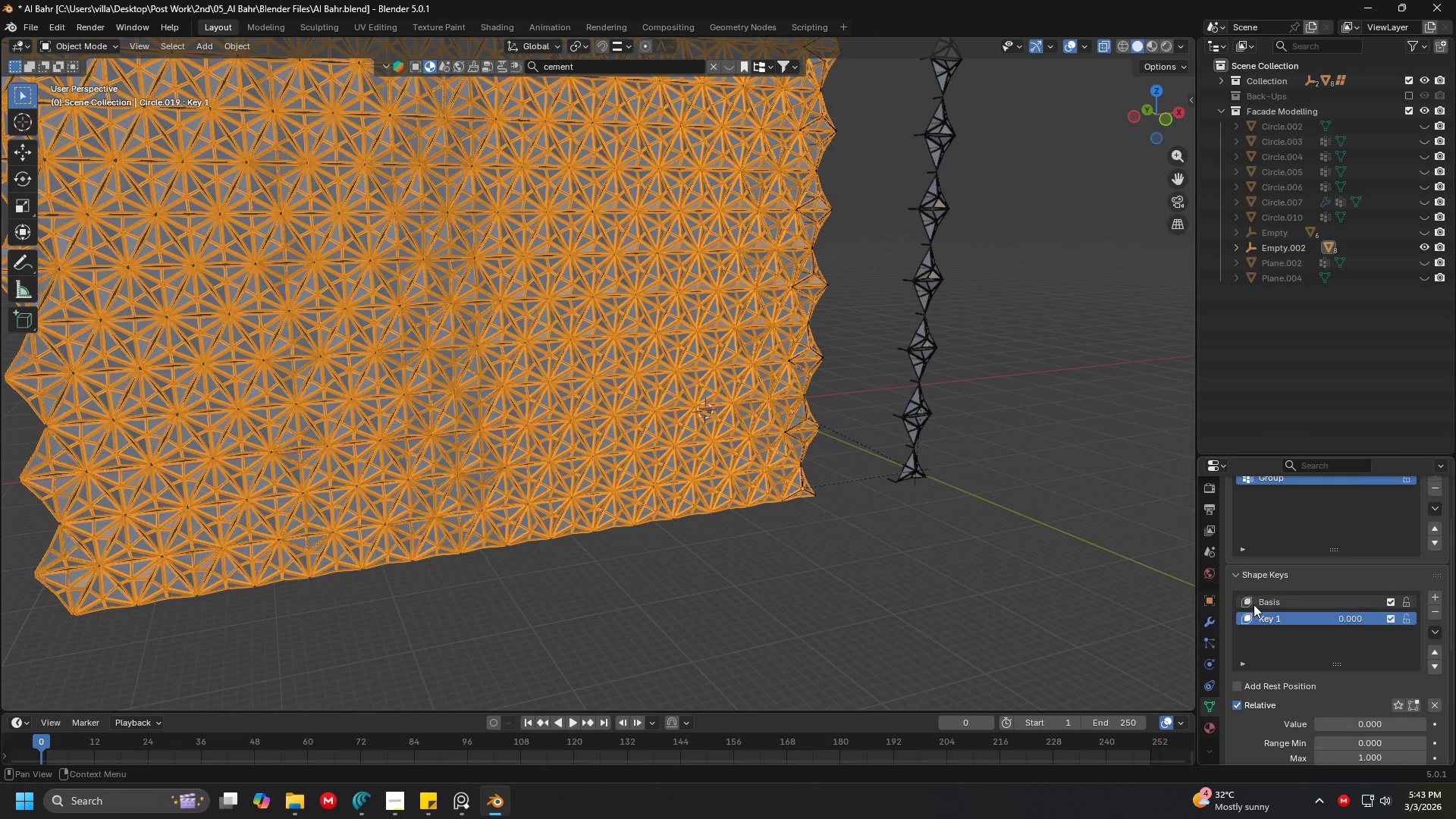 
left_click([1279, 607])
 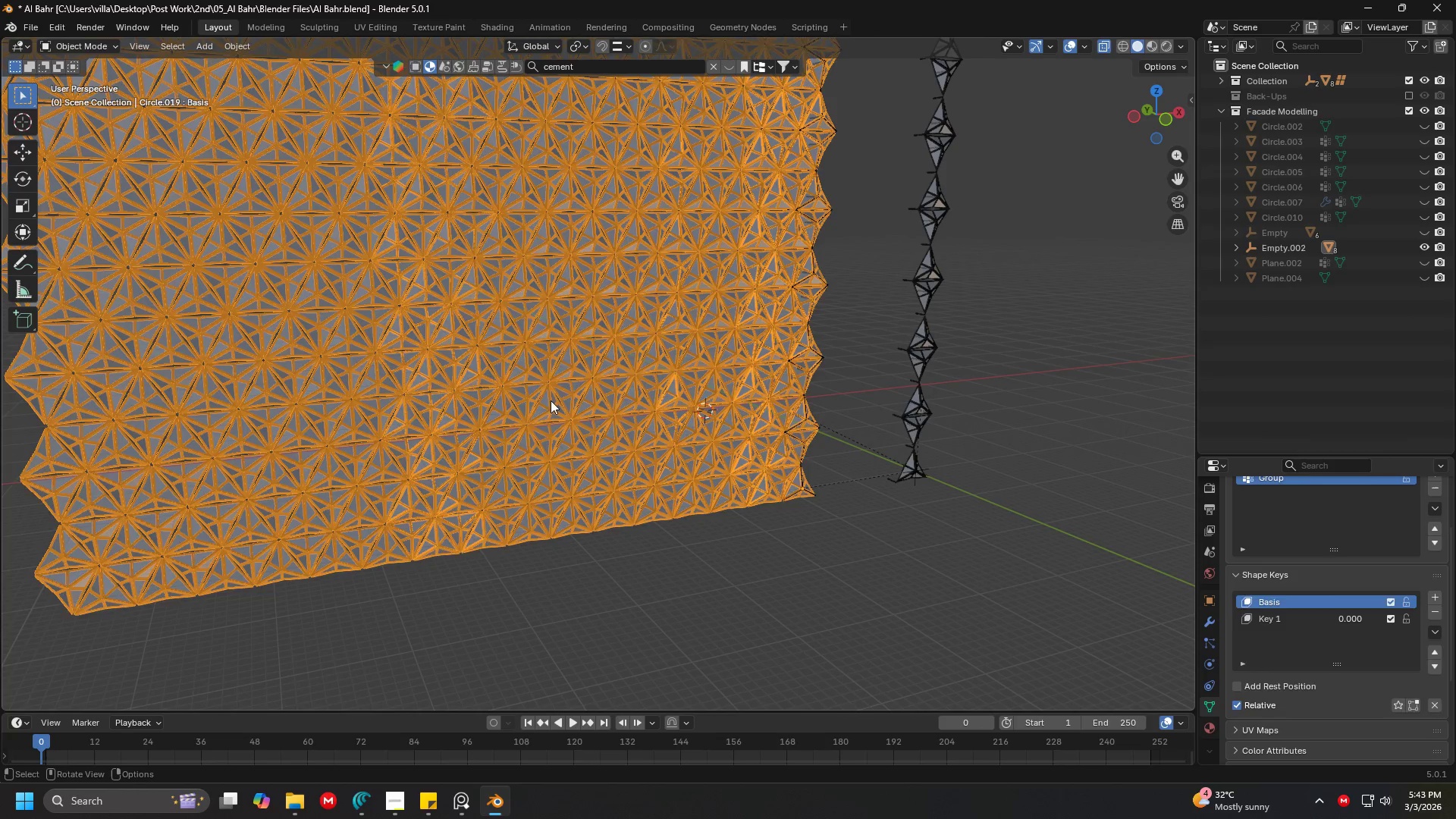 
key(Tab)
 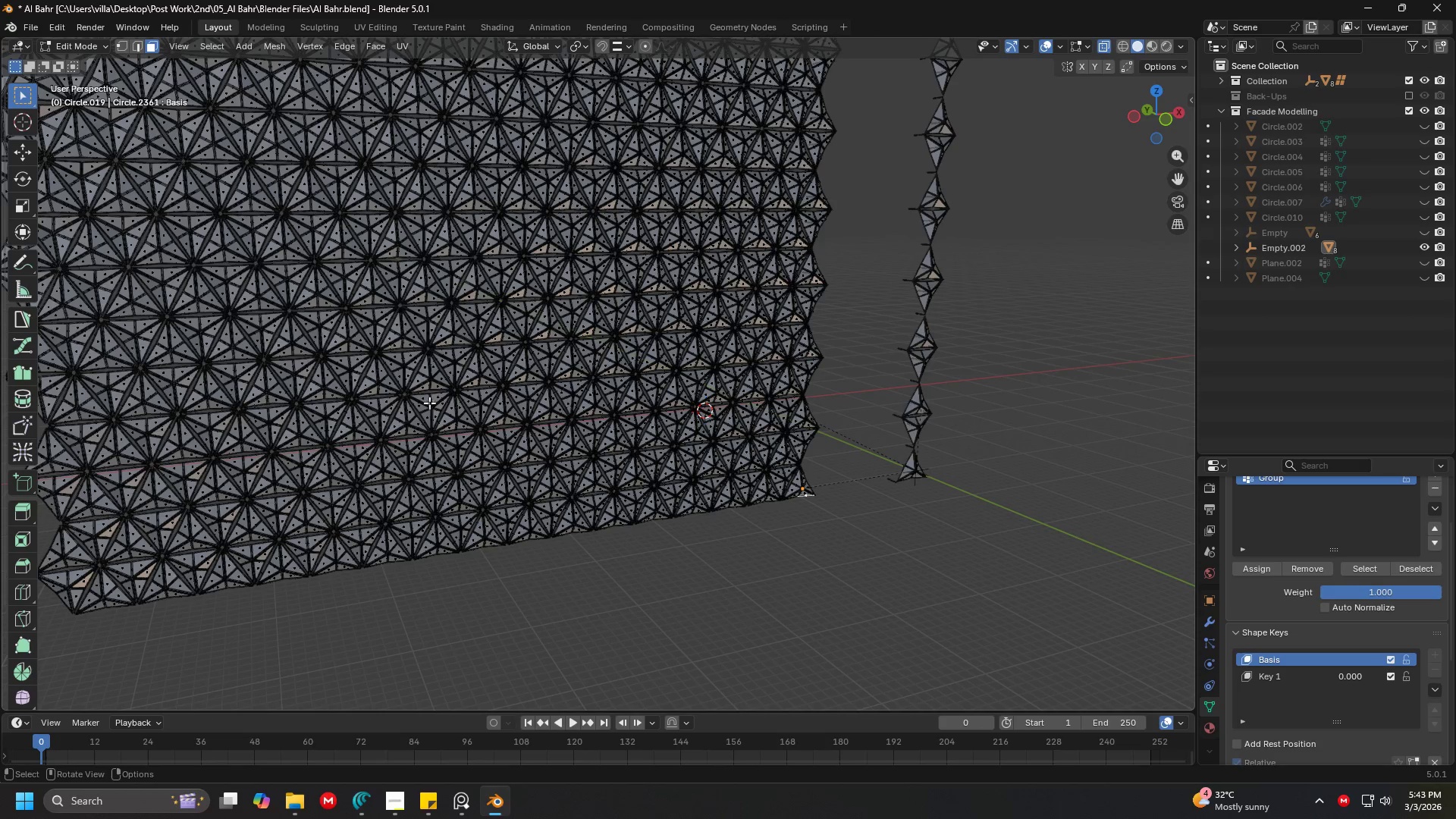 
key(Shift+ShiftLeft)
 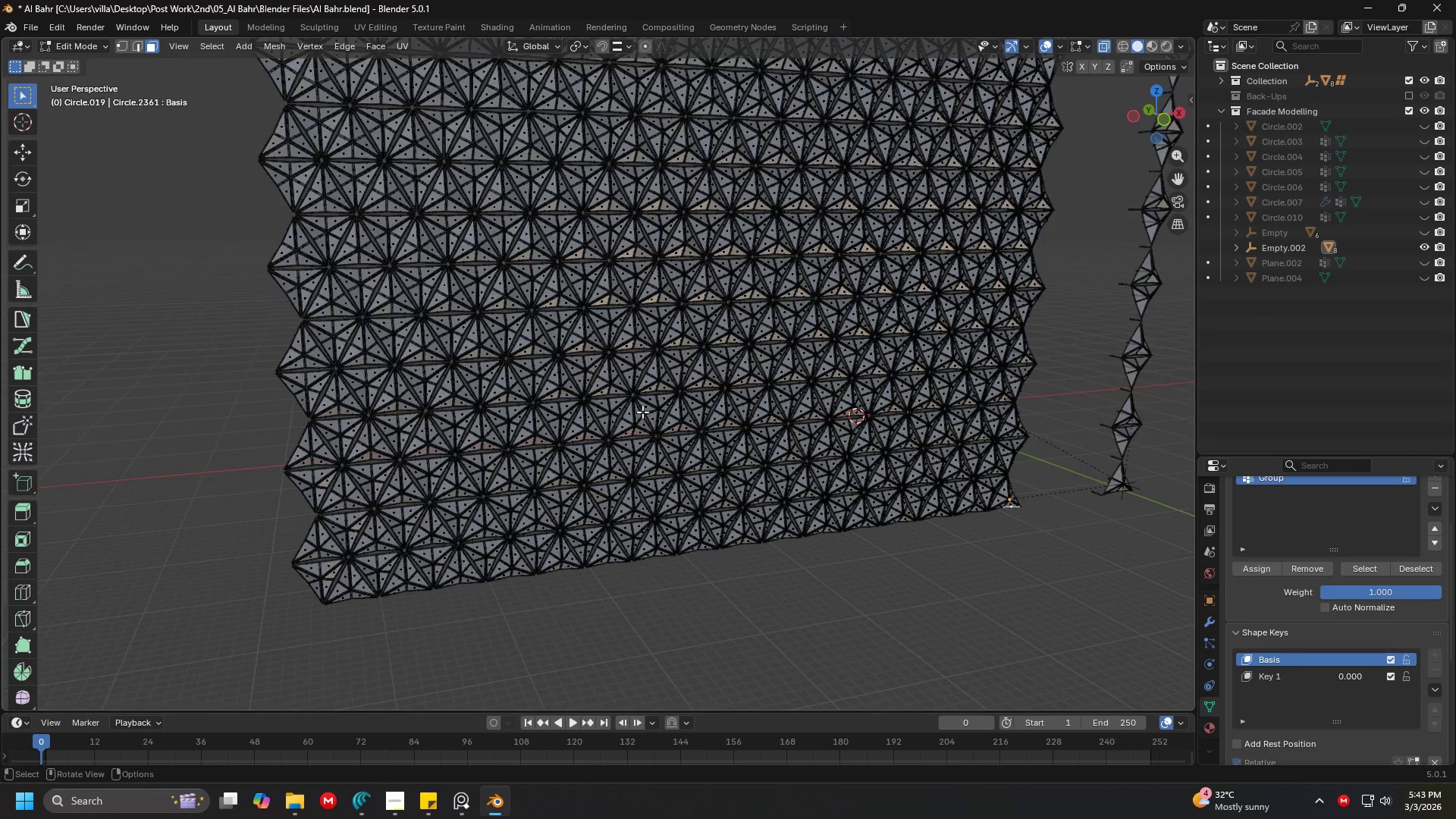 
key(1)
 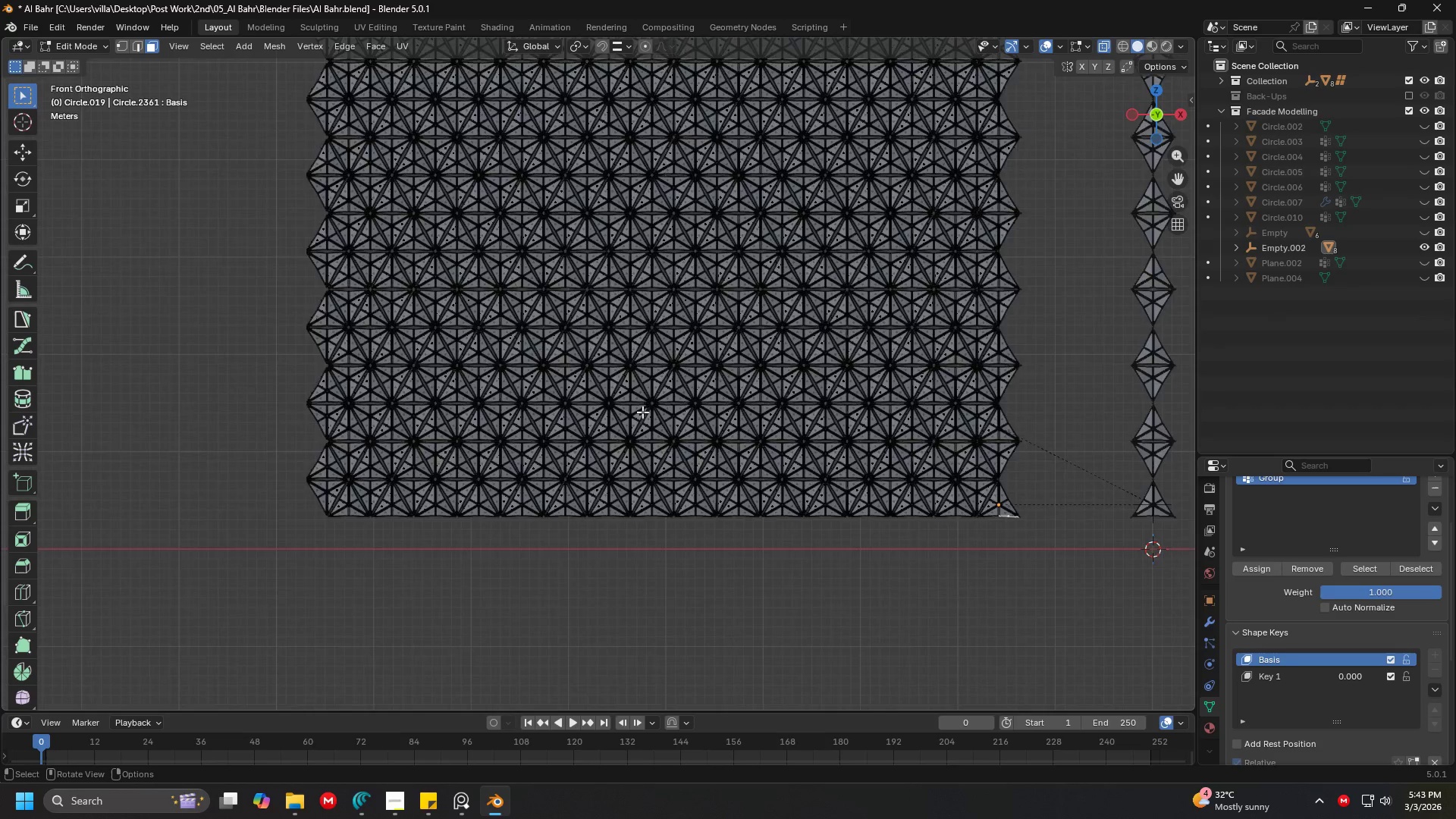 
key(Shift+ShiftLeft)
 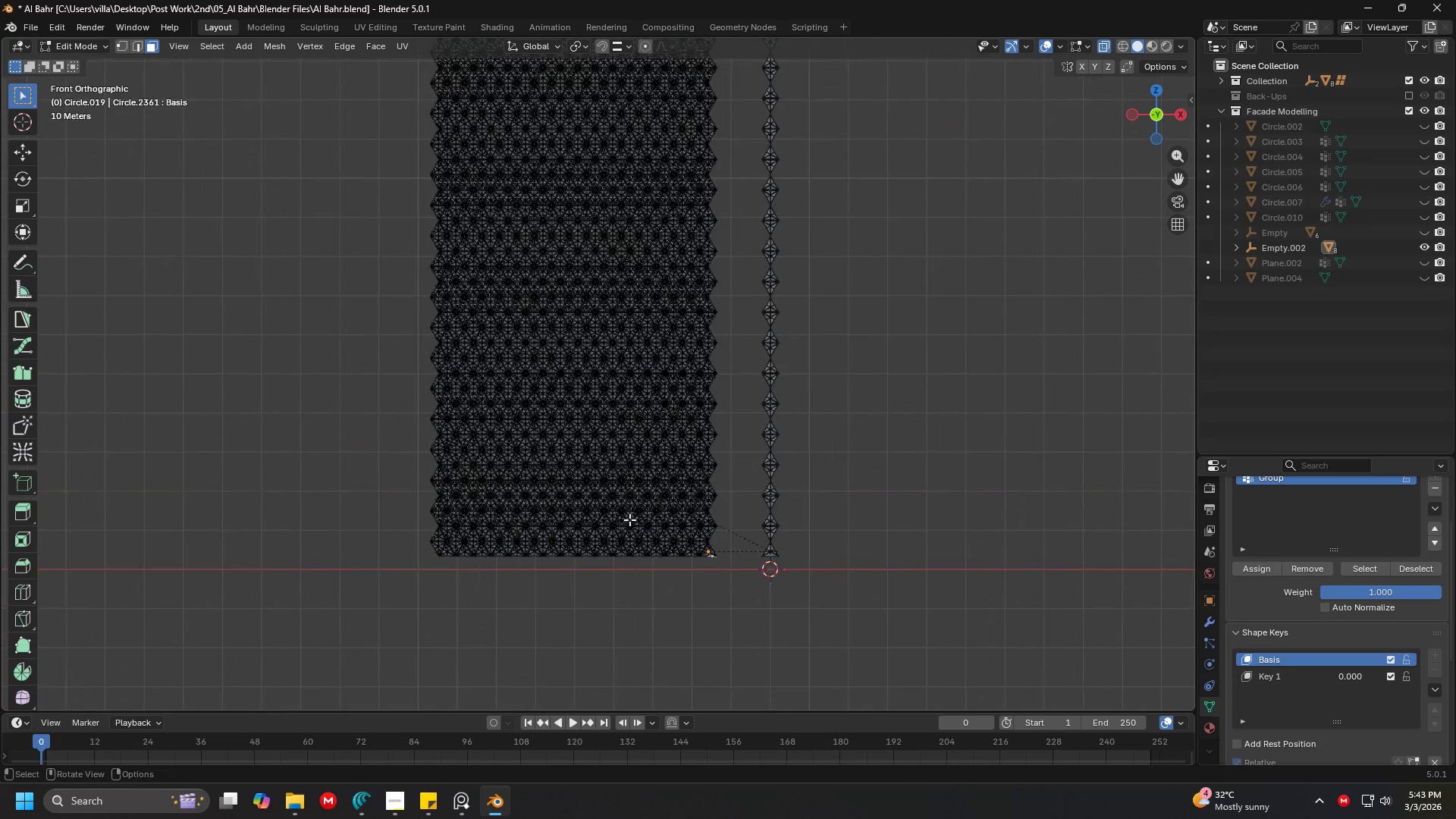 
scroll: coordinate [642, 412], scroll_direction: down, amount: 5.0
 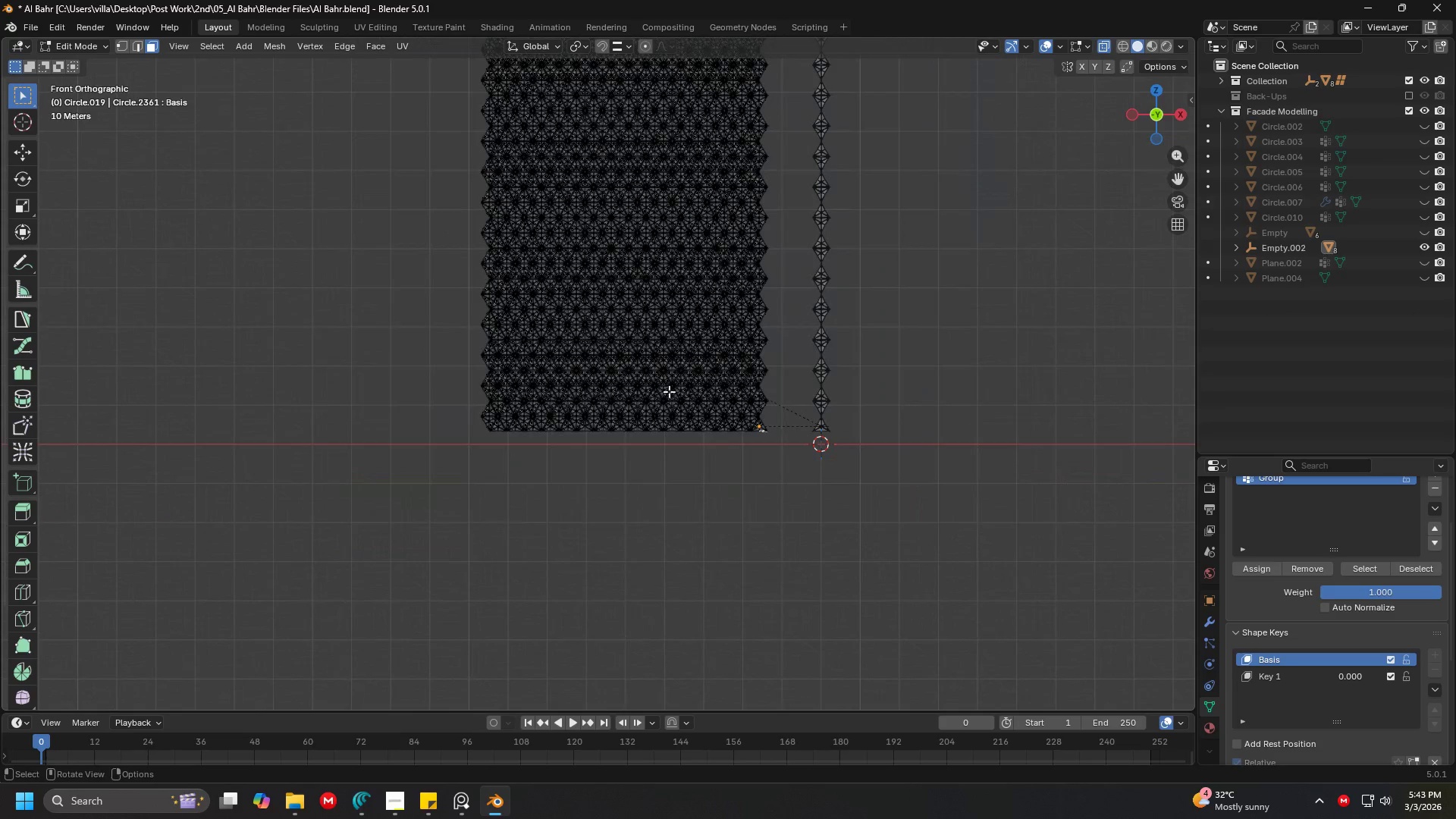 
key(Tab)
 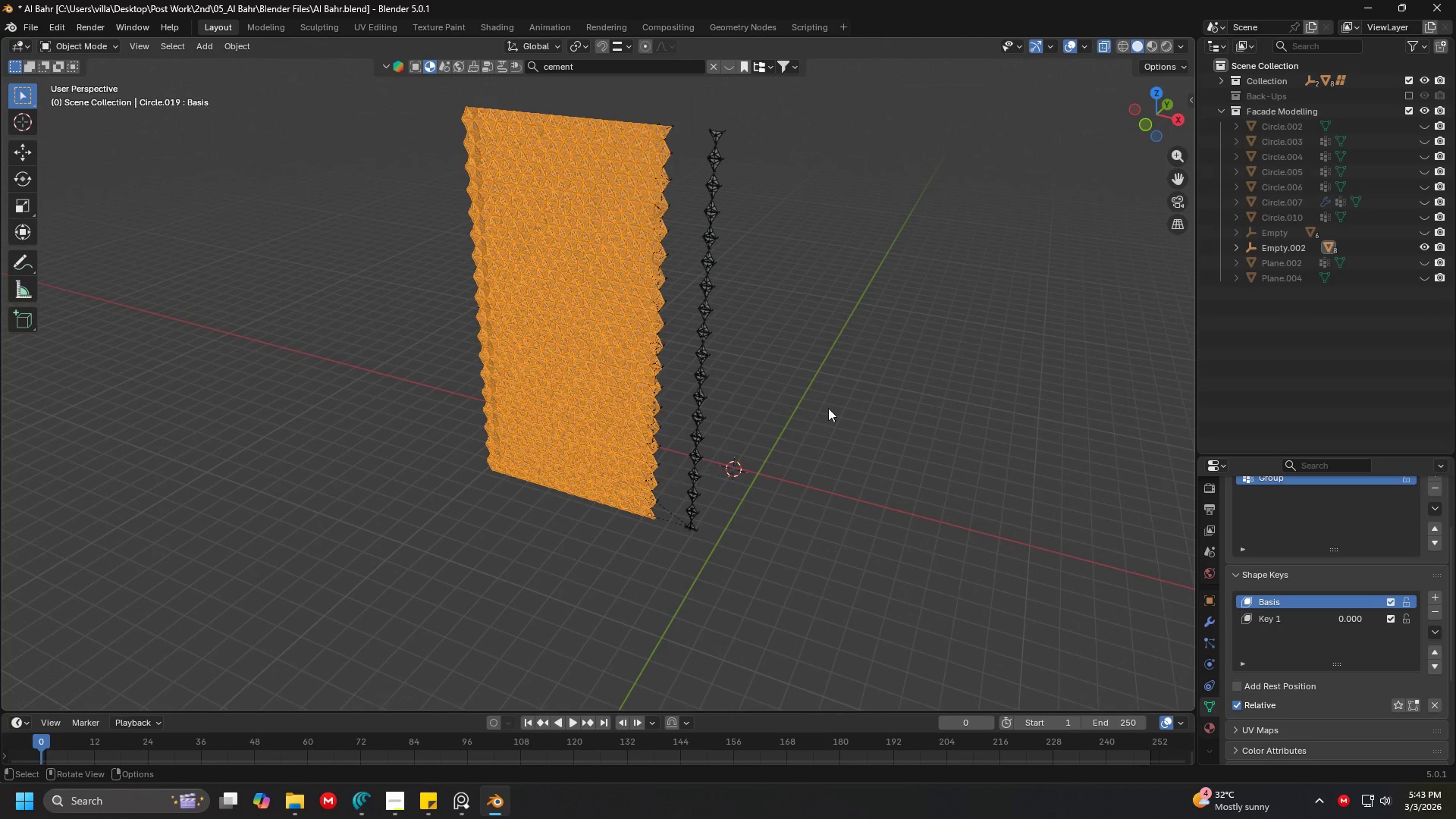 
scroll: coordinate [669, 465], scroll_direction: down, amount: 1.0
 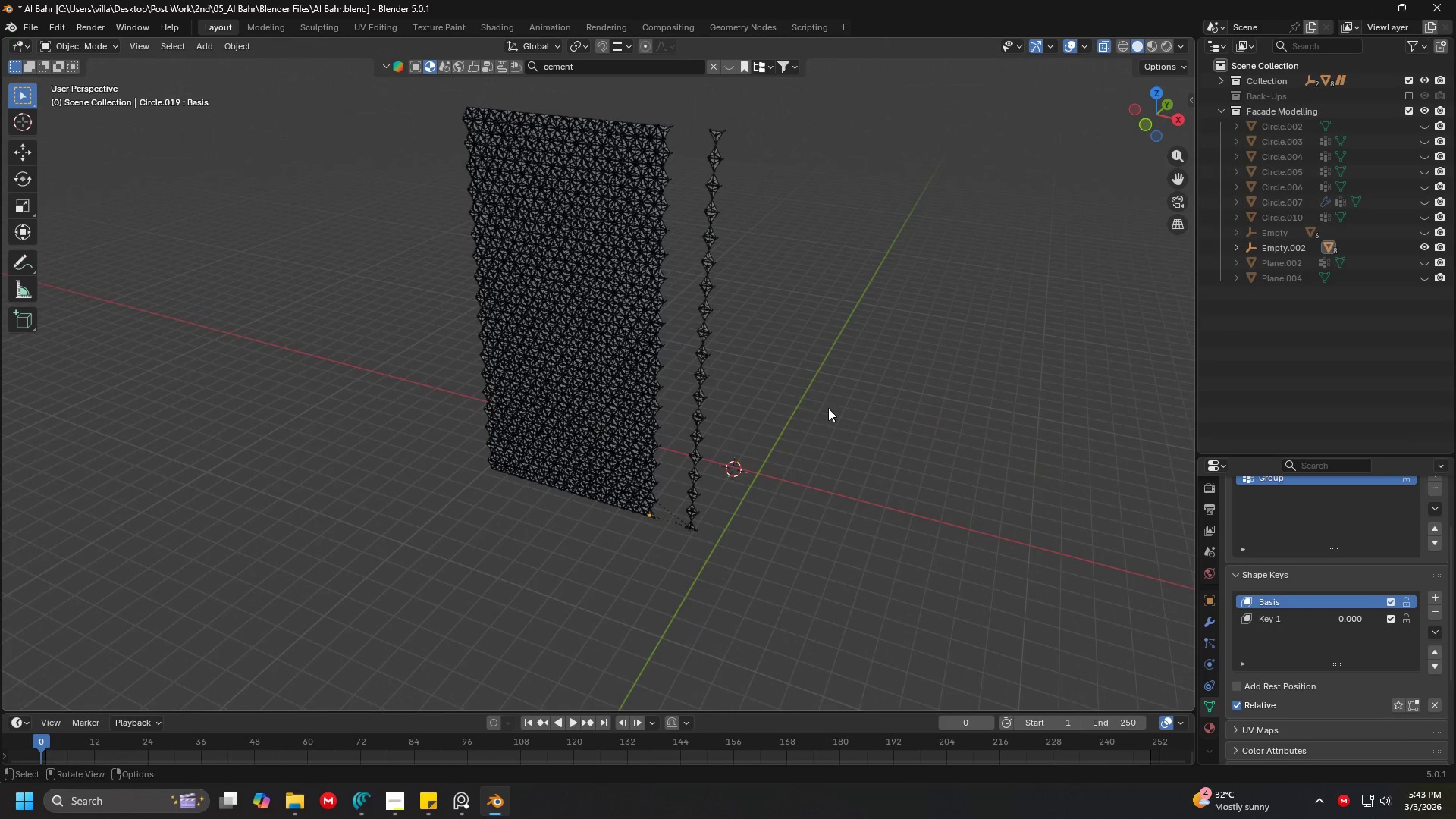 
key(Shift+ShiftLeft)
 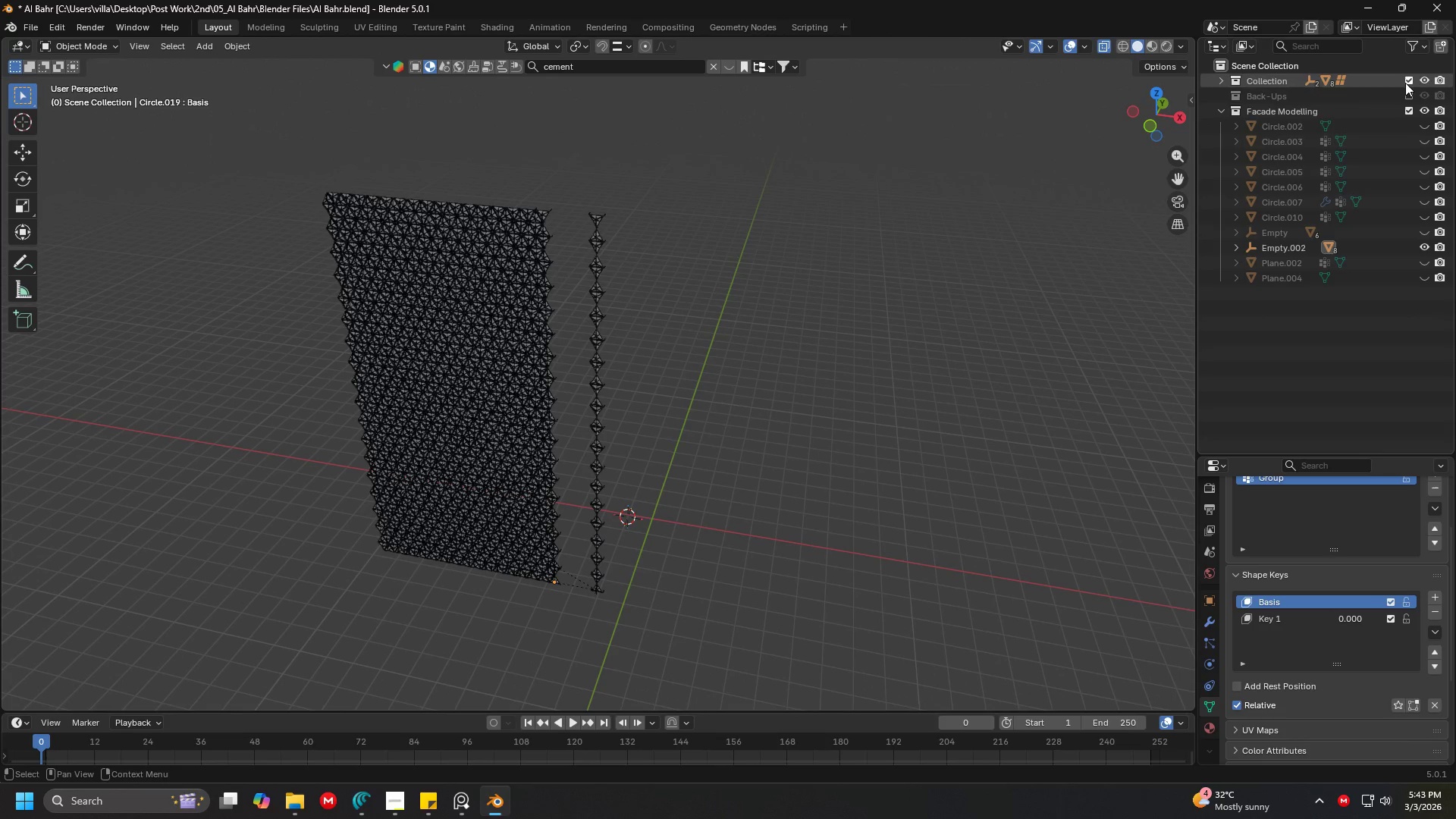 
left_click([1406, 79])
 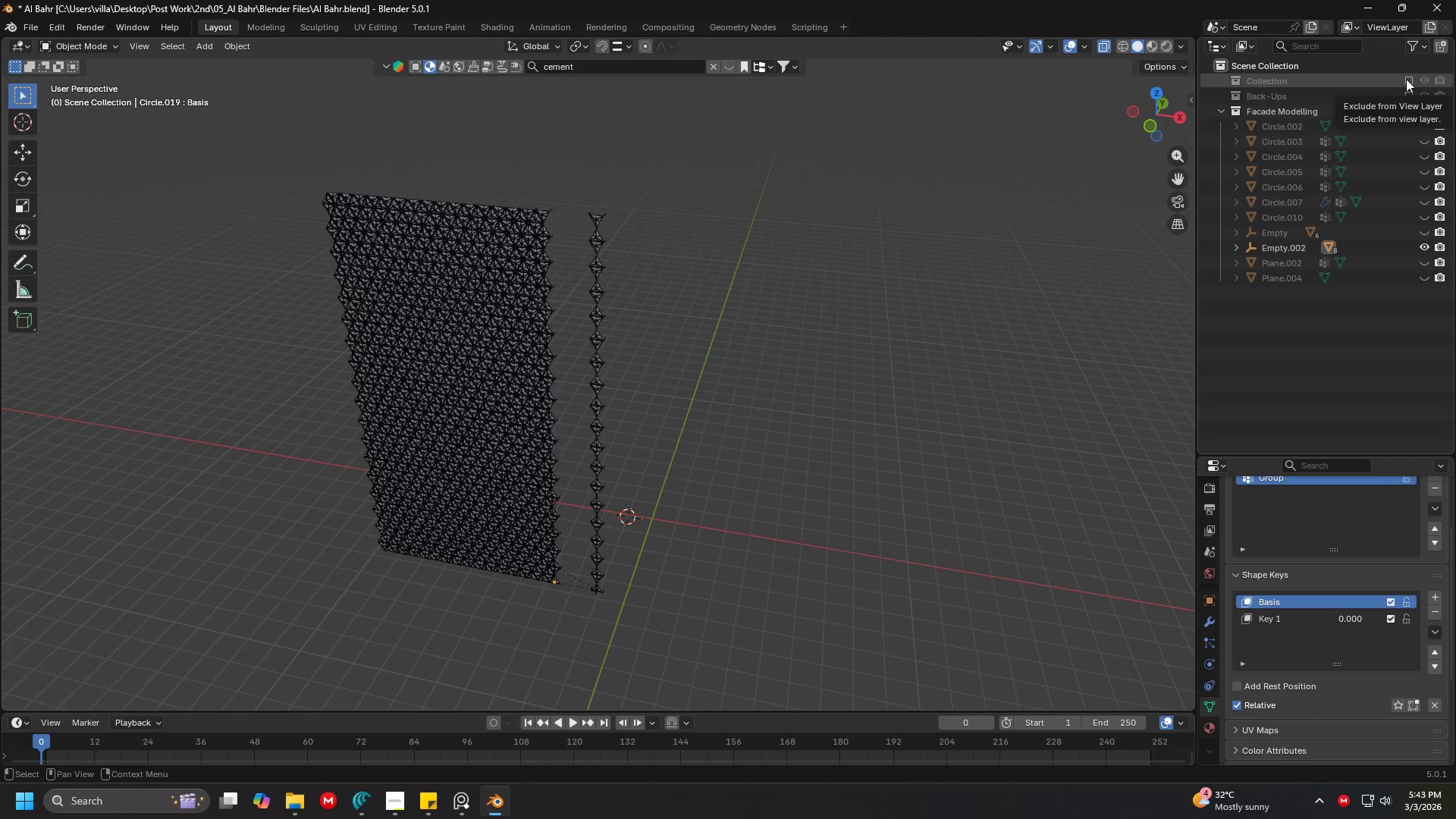 
left_click([1406, 79])
 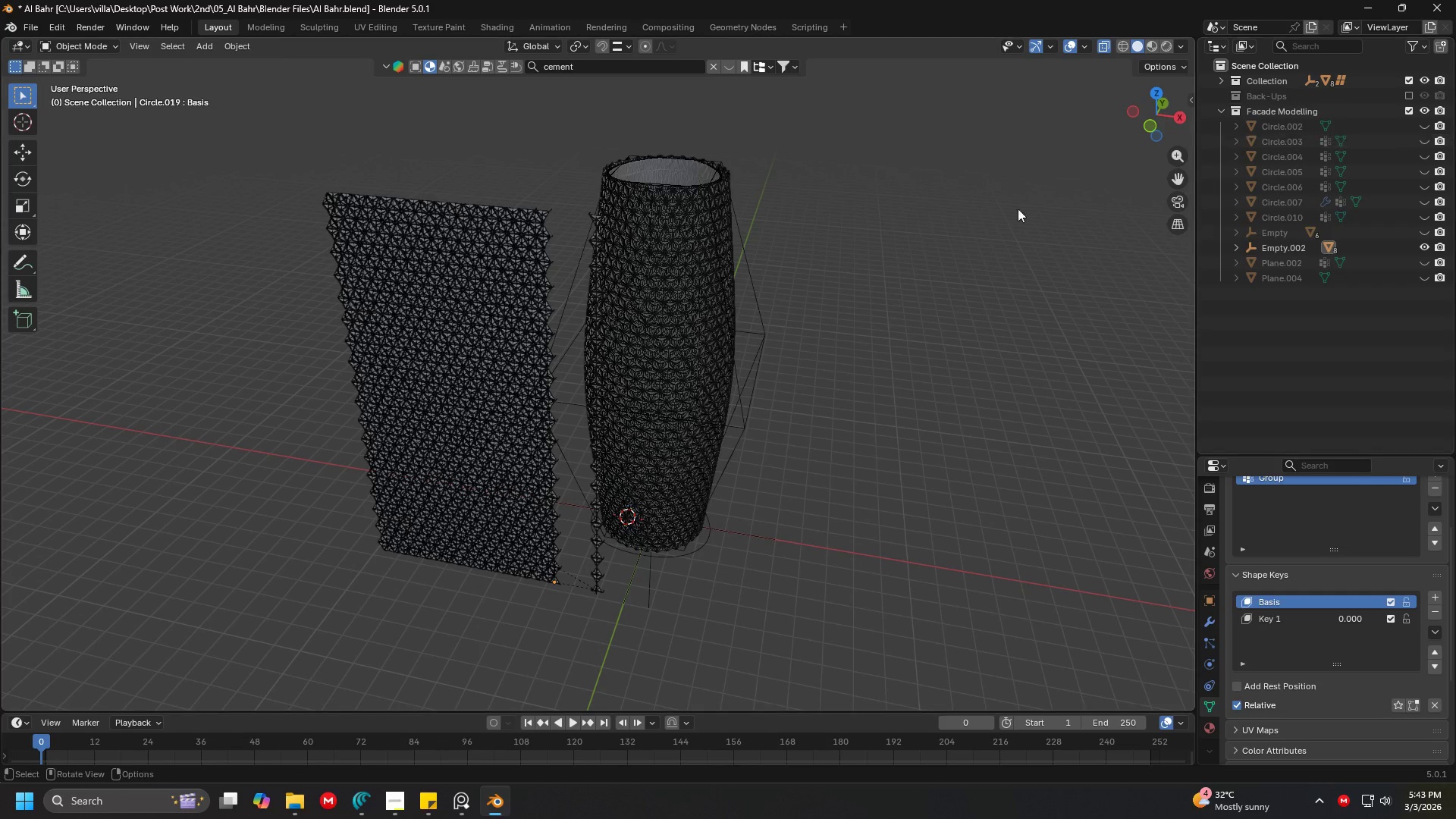 
left_click([636, 284])
 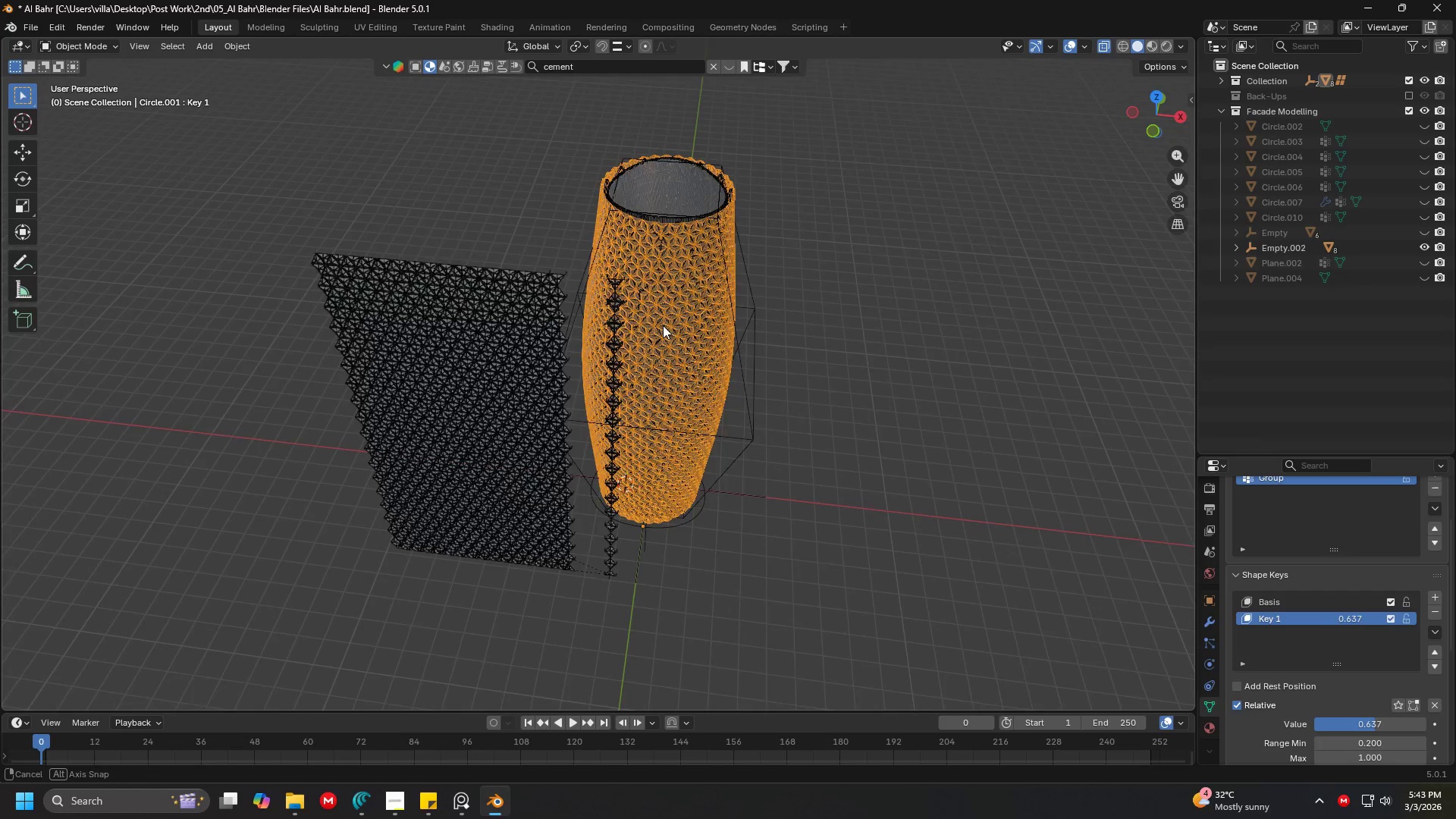 
key(Shift+ShiftLeft)
 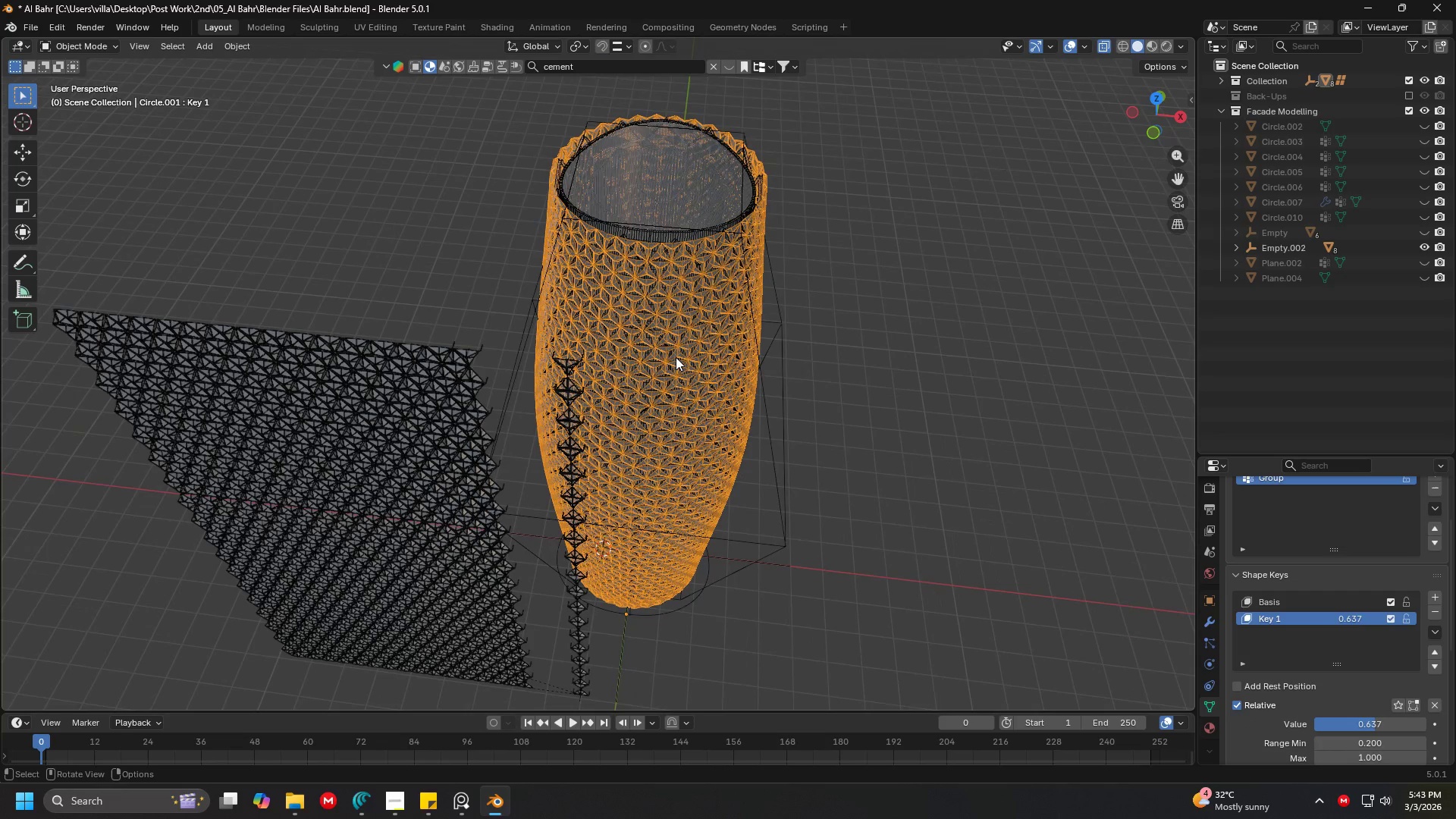 
key(Tab)
 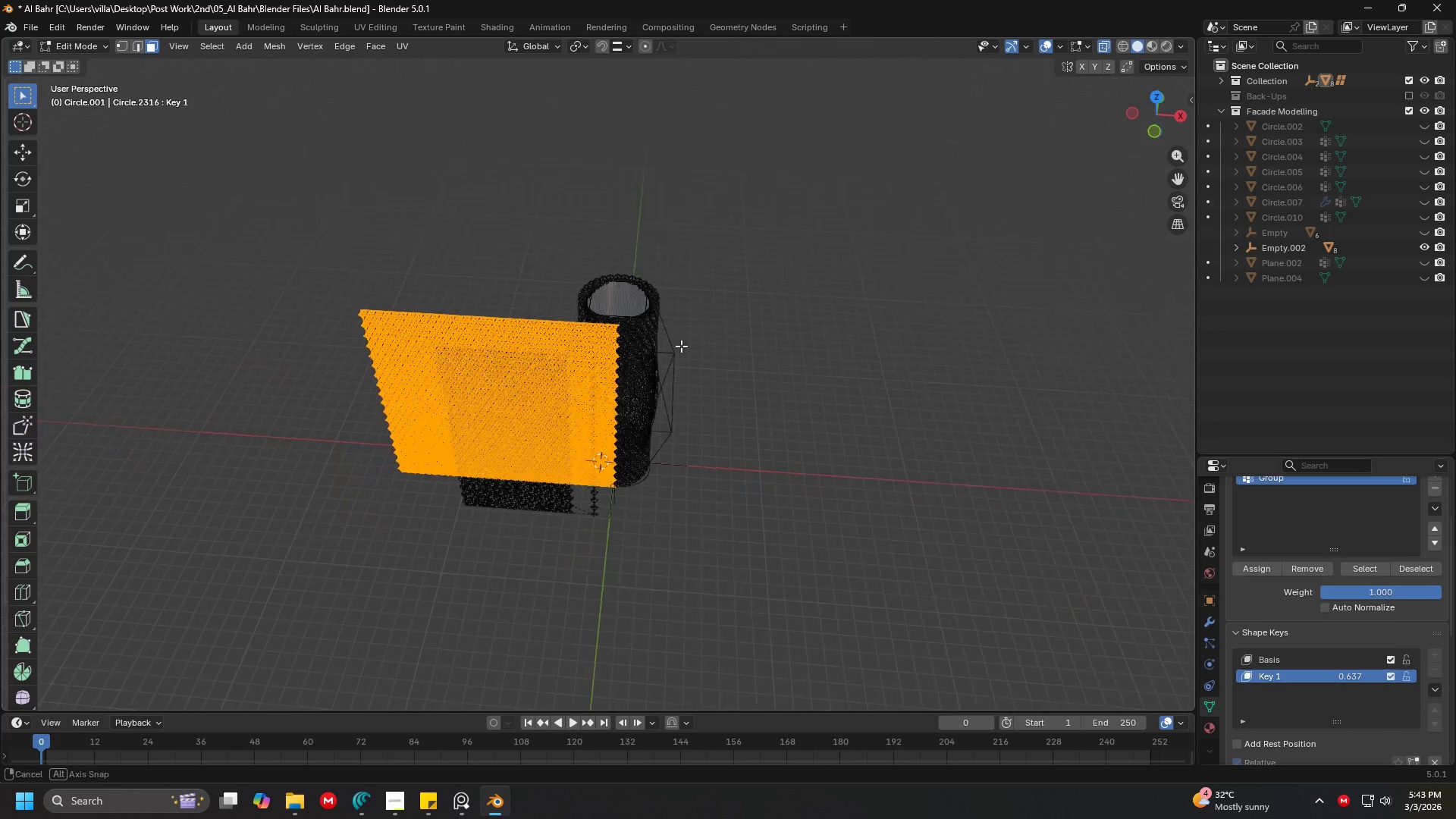 
key(1)
 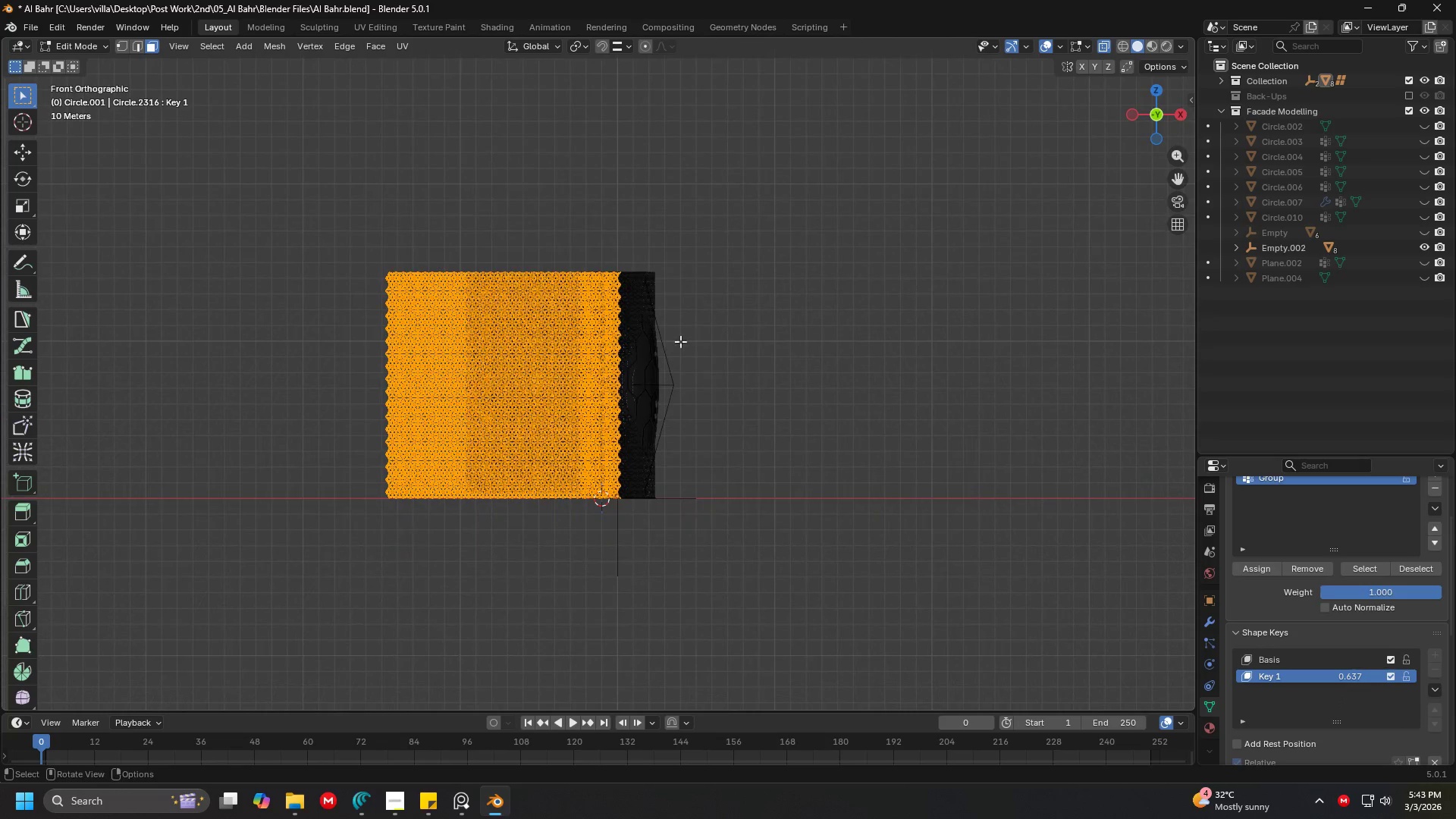 
scroll: coordinate [676, 357], scroll_direction: down, amount: 2.0
 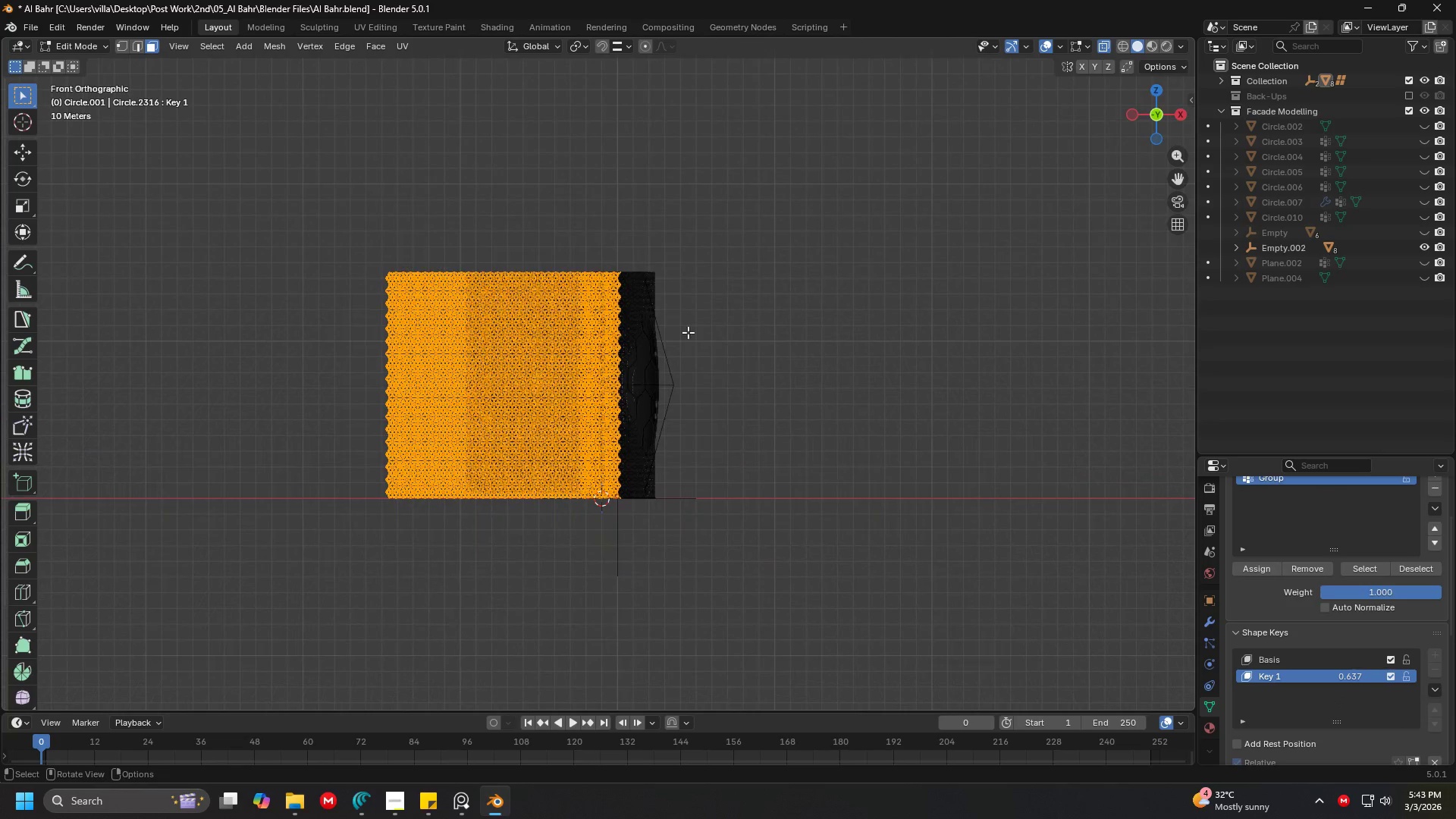 
key(Shift+ShiftLeft)
 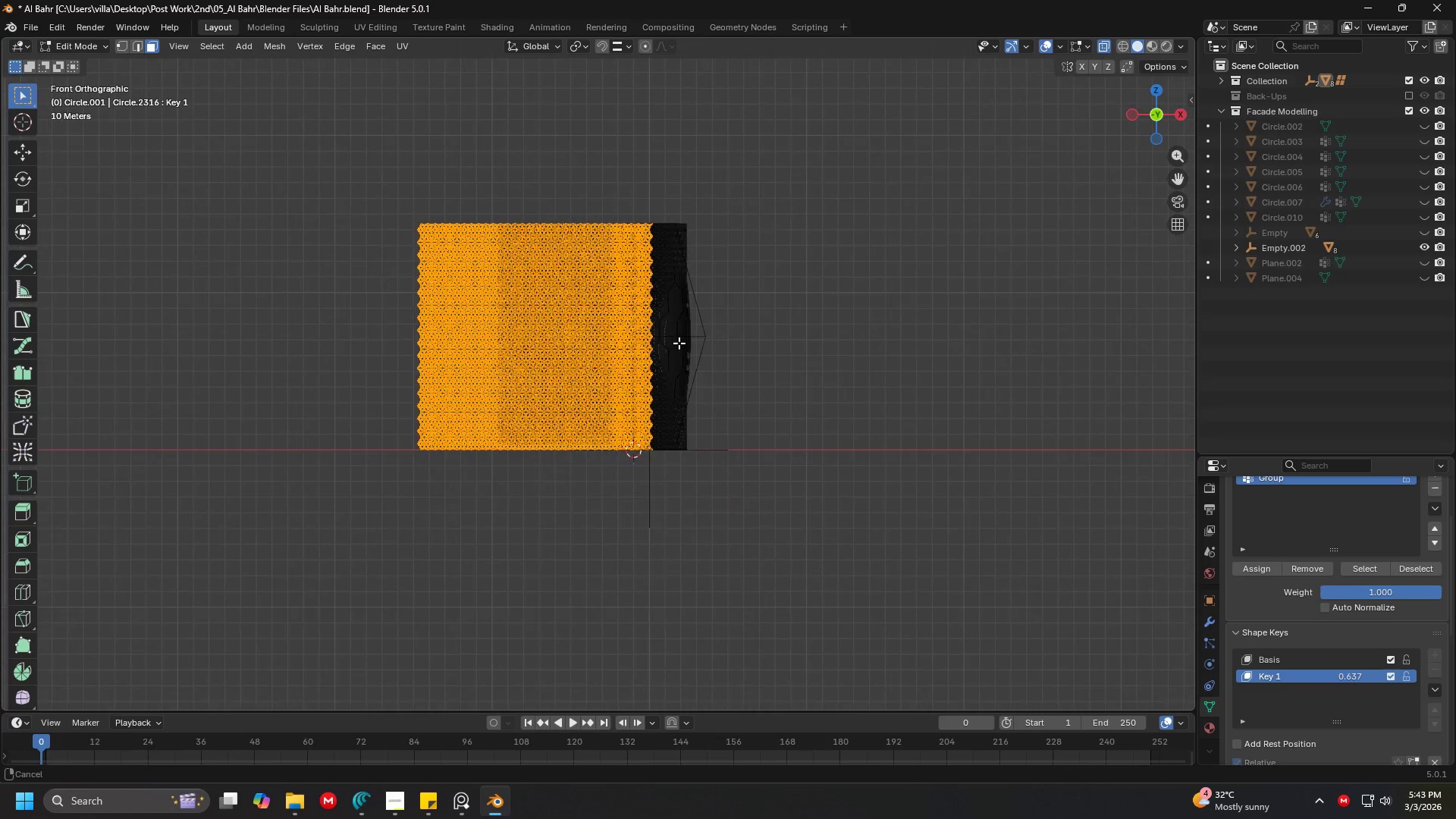 
middle_click([683, 334])
 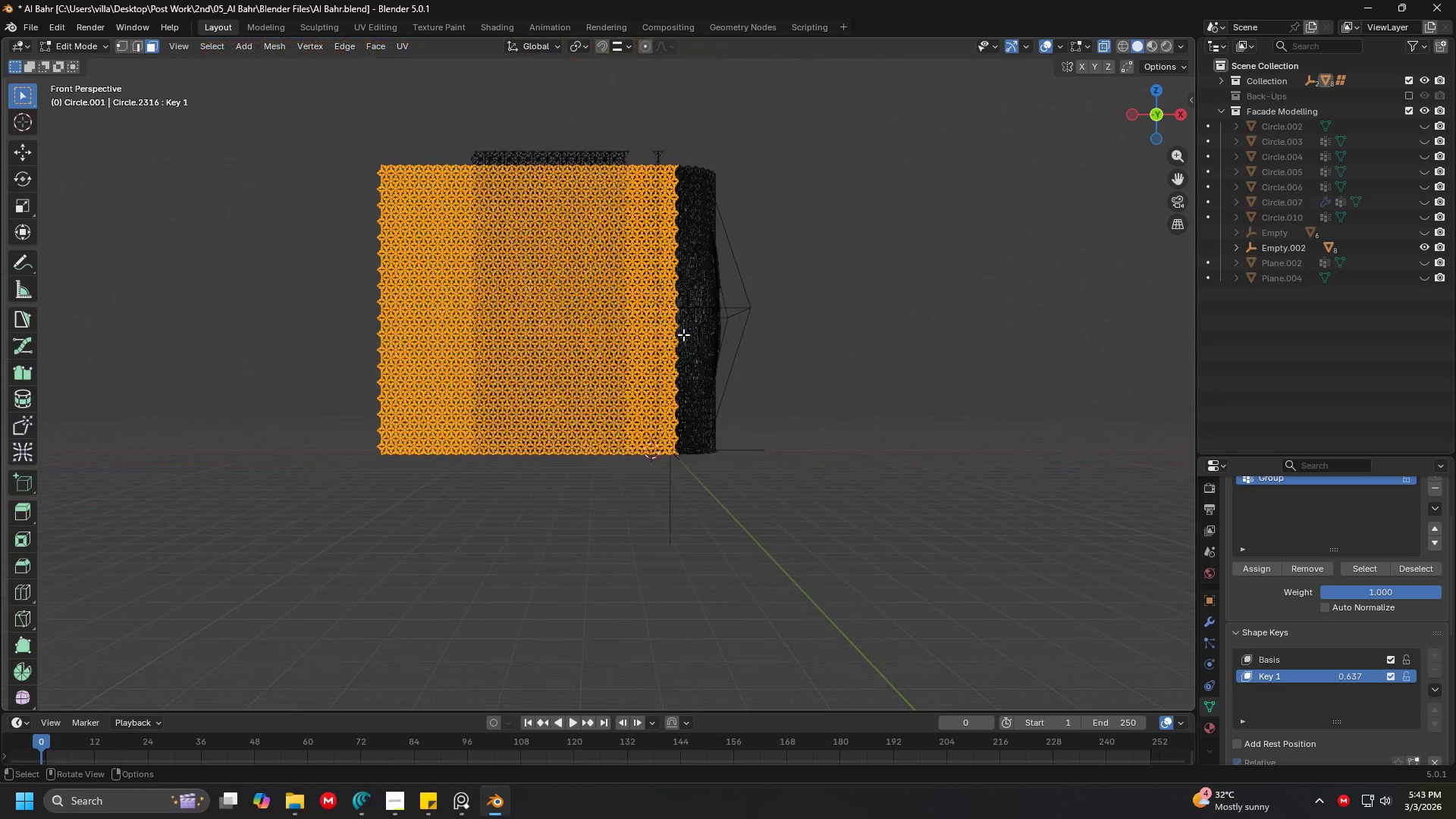 
key(1)
 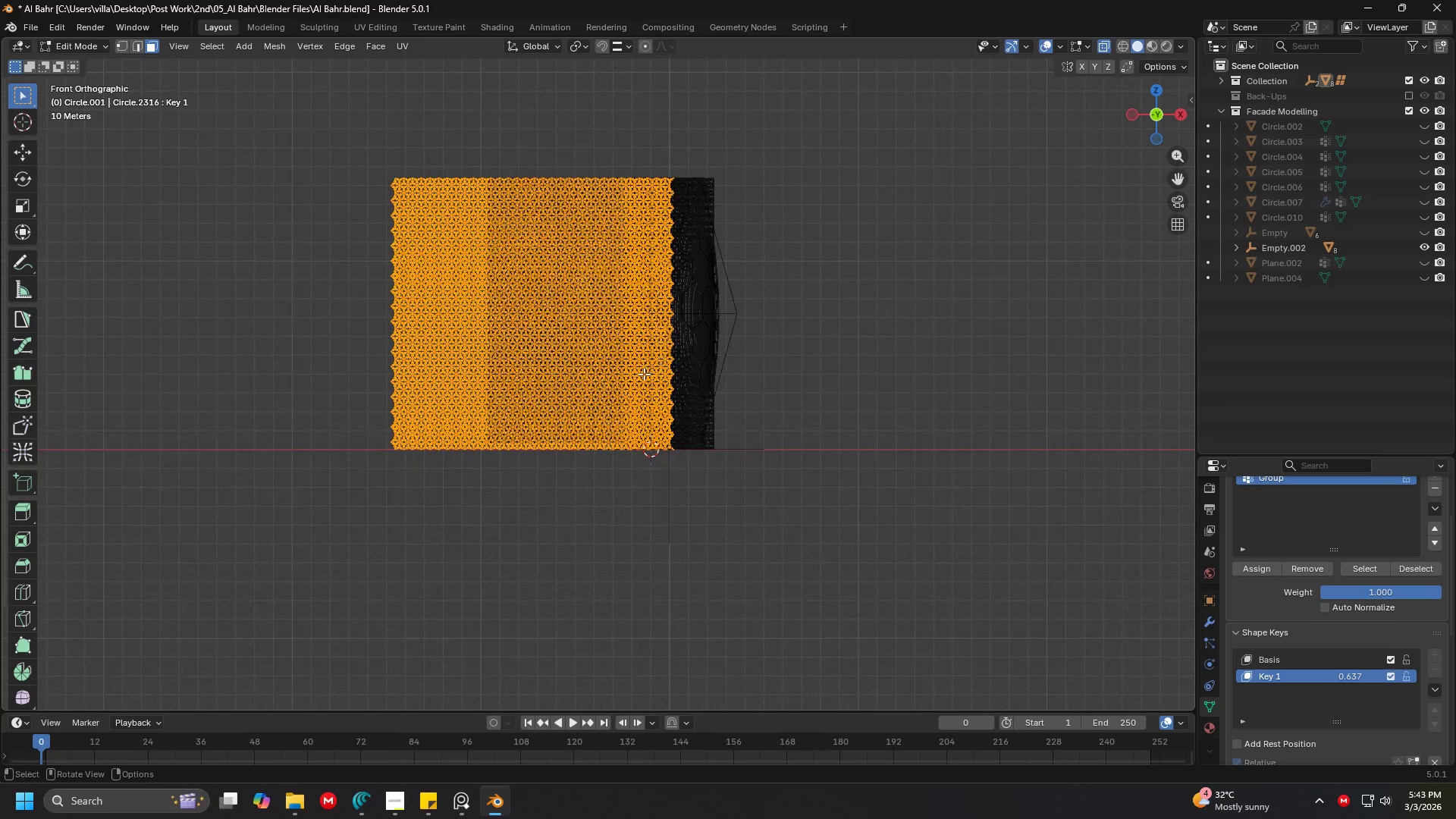 
scroll: coordinate [644, 374], scroll_direction: up, amount: 5.0
 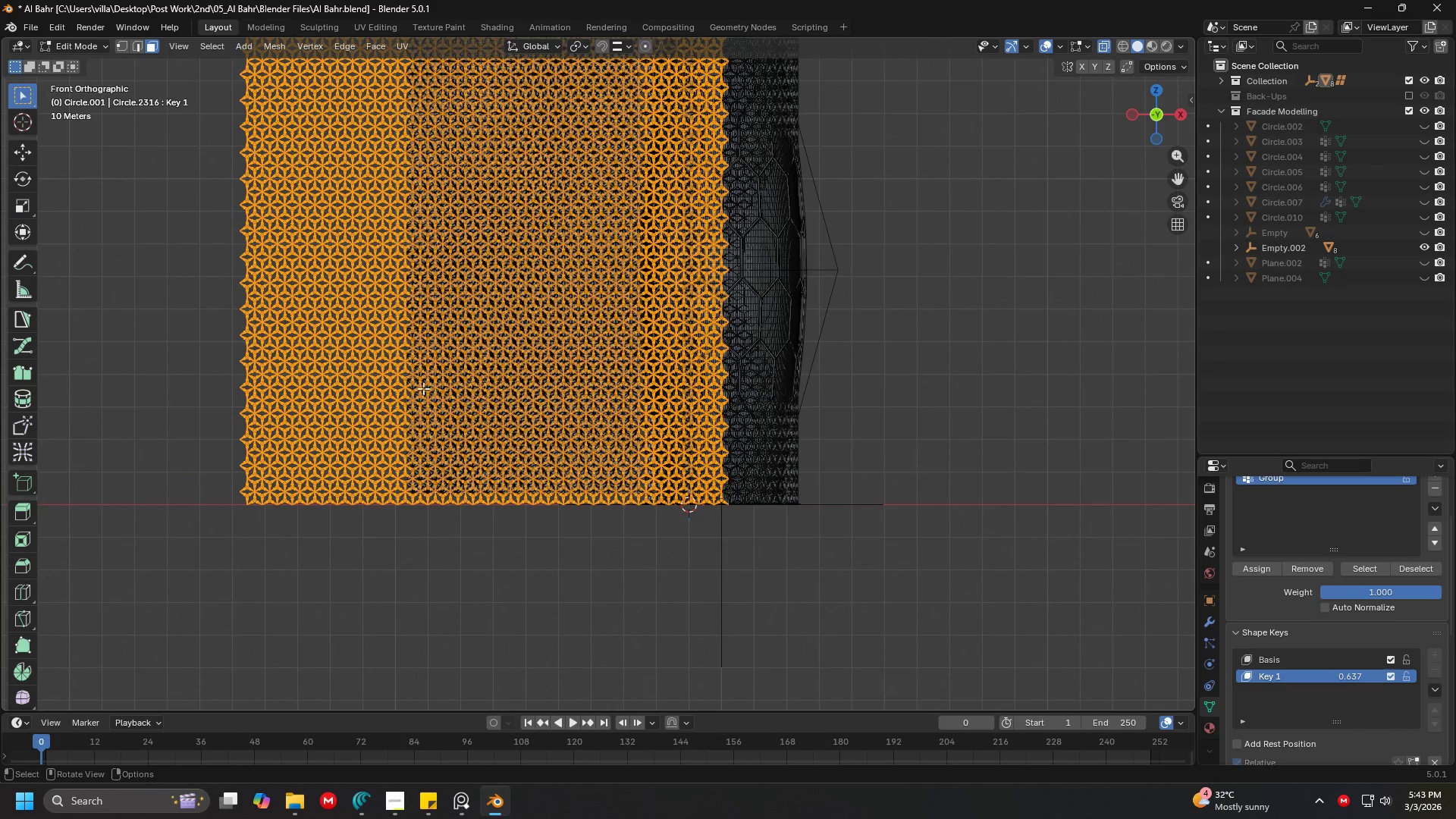 
key(Tab)
 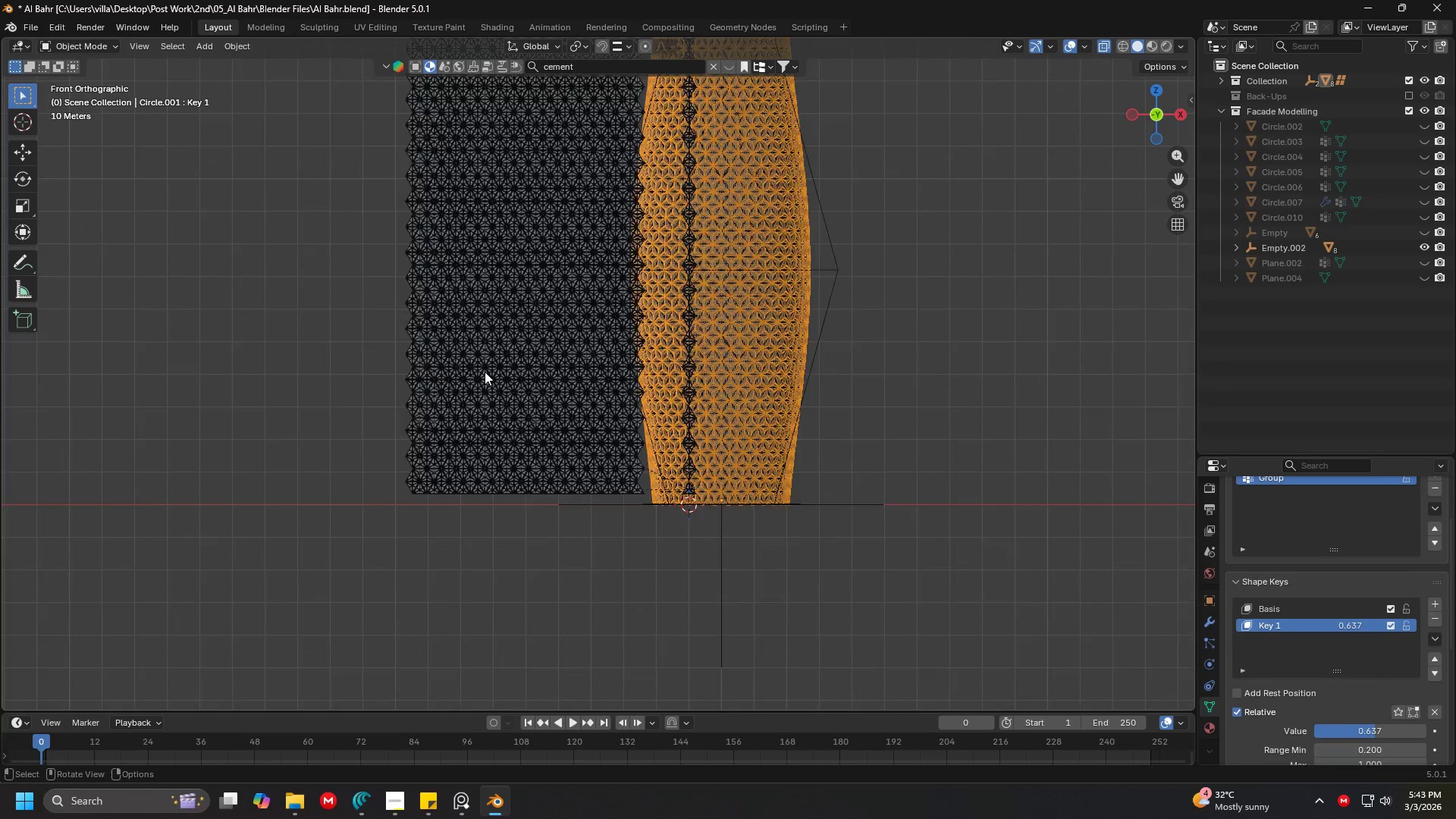 
scroll: coordinate [485, 375], scroll_direction: down, amount: 5.0
 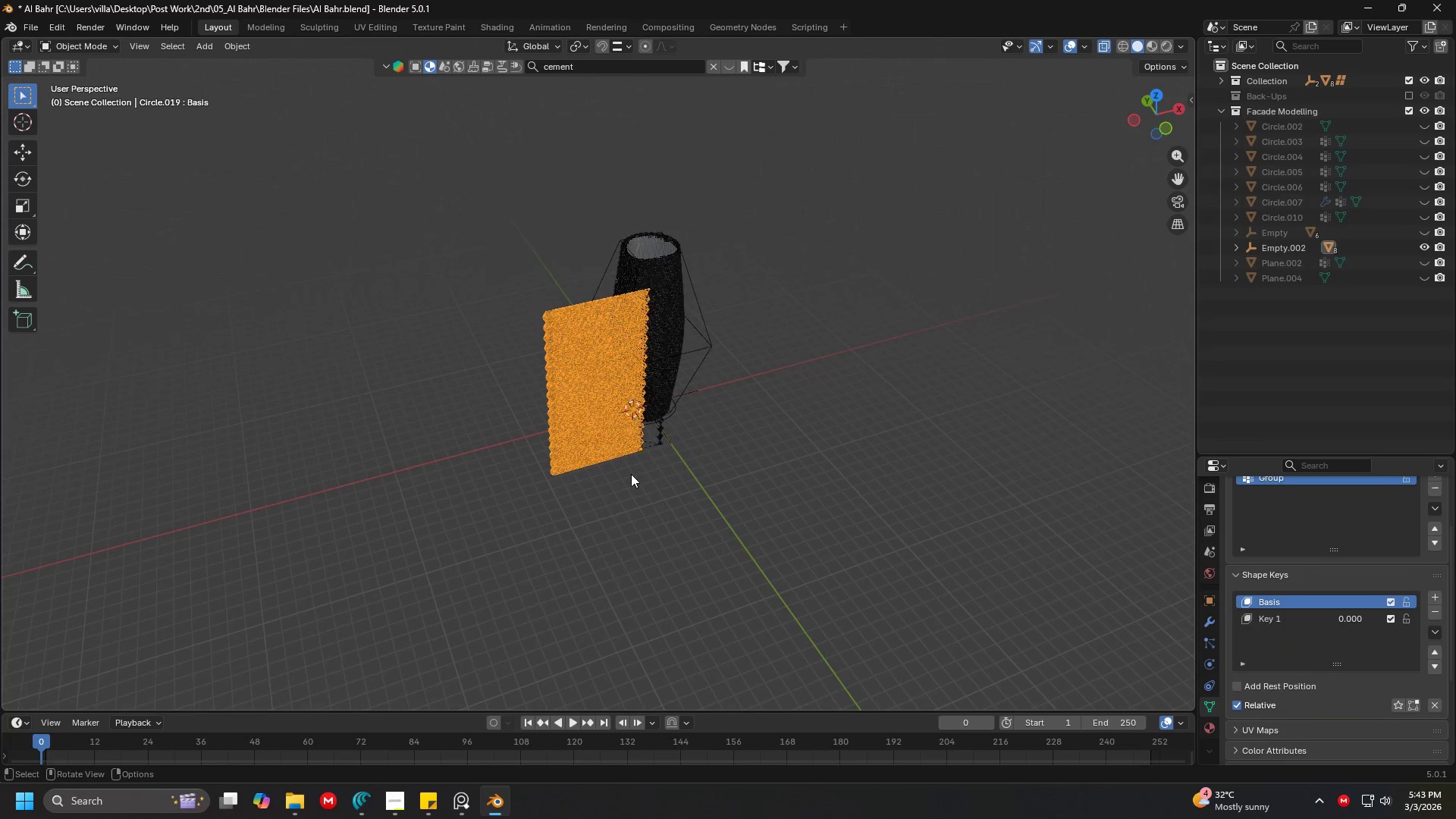 
scroll: coordinate [631, 474], scroll_direction: up, amount: 4.0
 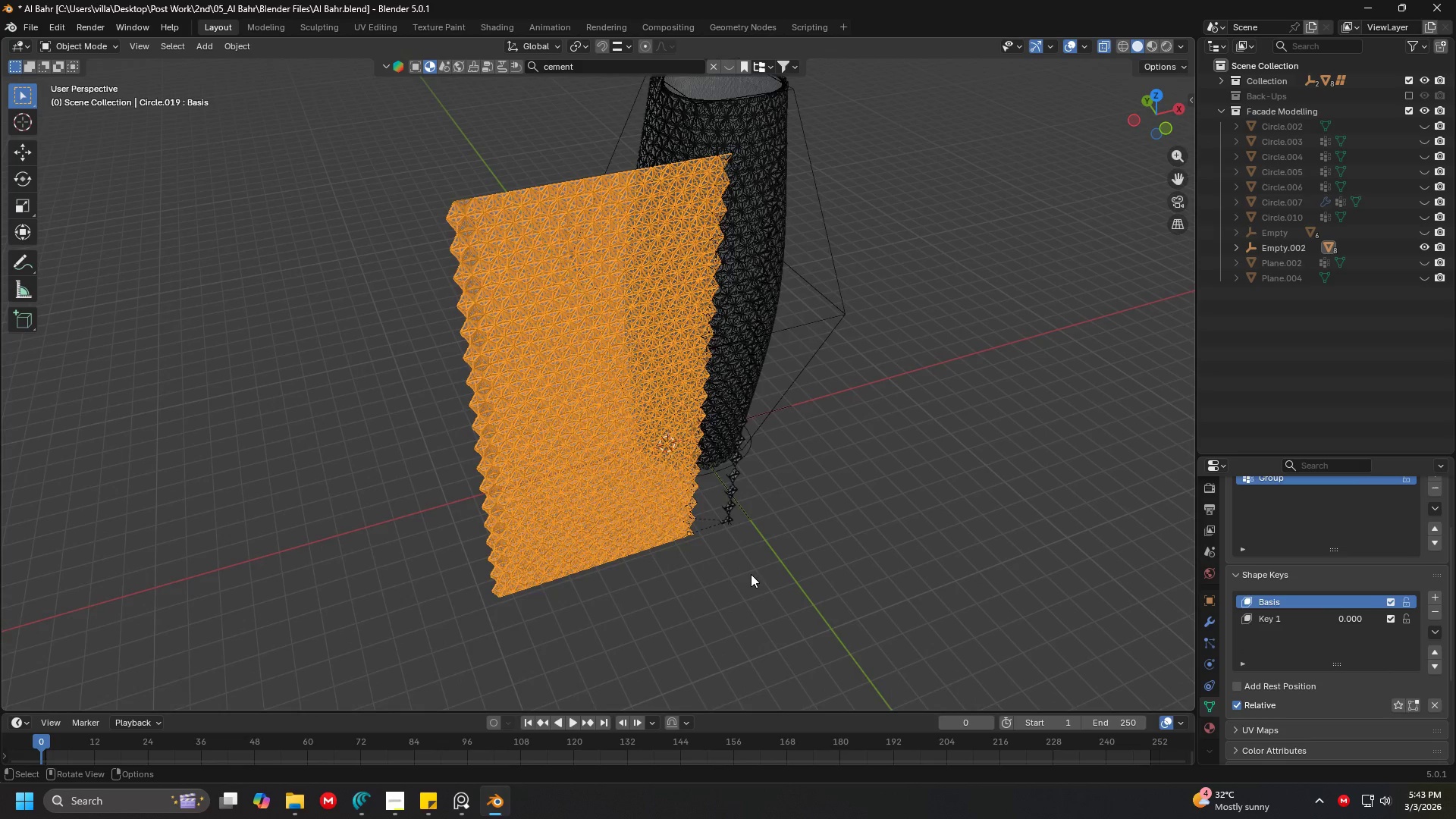 
key(Shift+ShiftLeft)
 